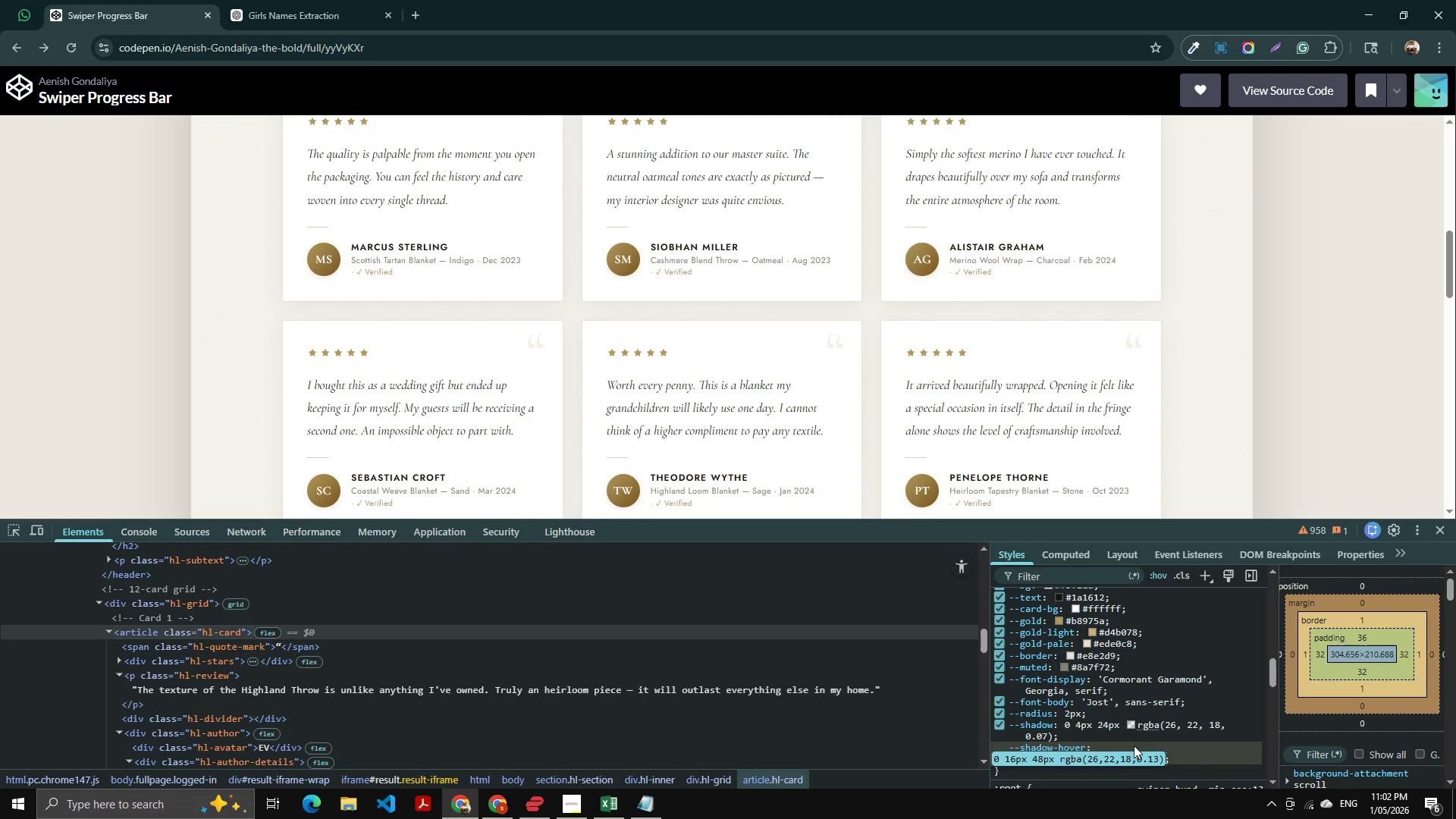 
key(Alt+AltLeft)
 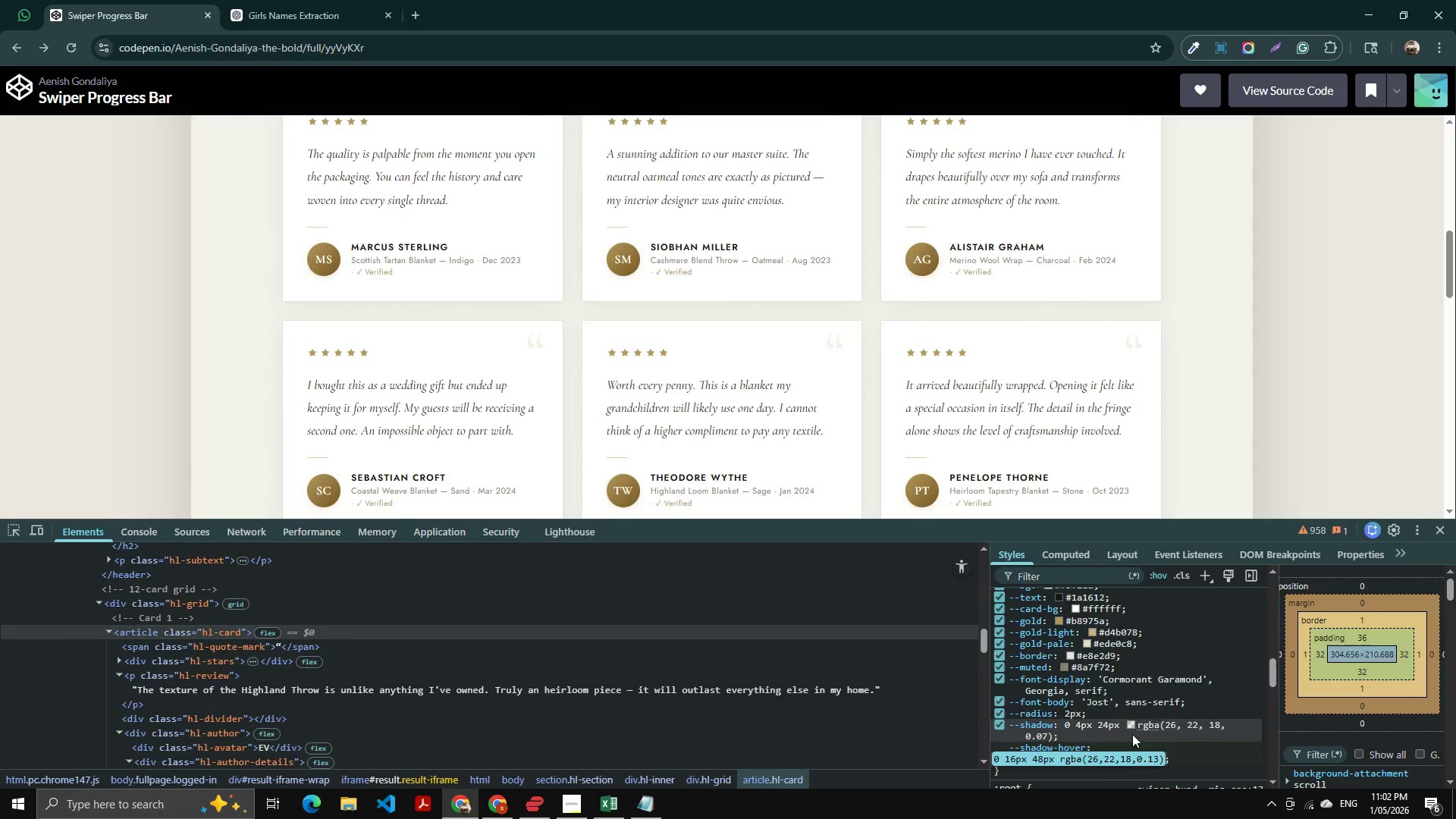 
key(Alt+Tab)
 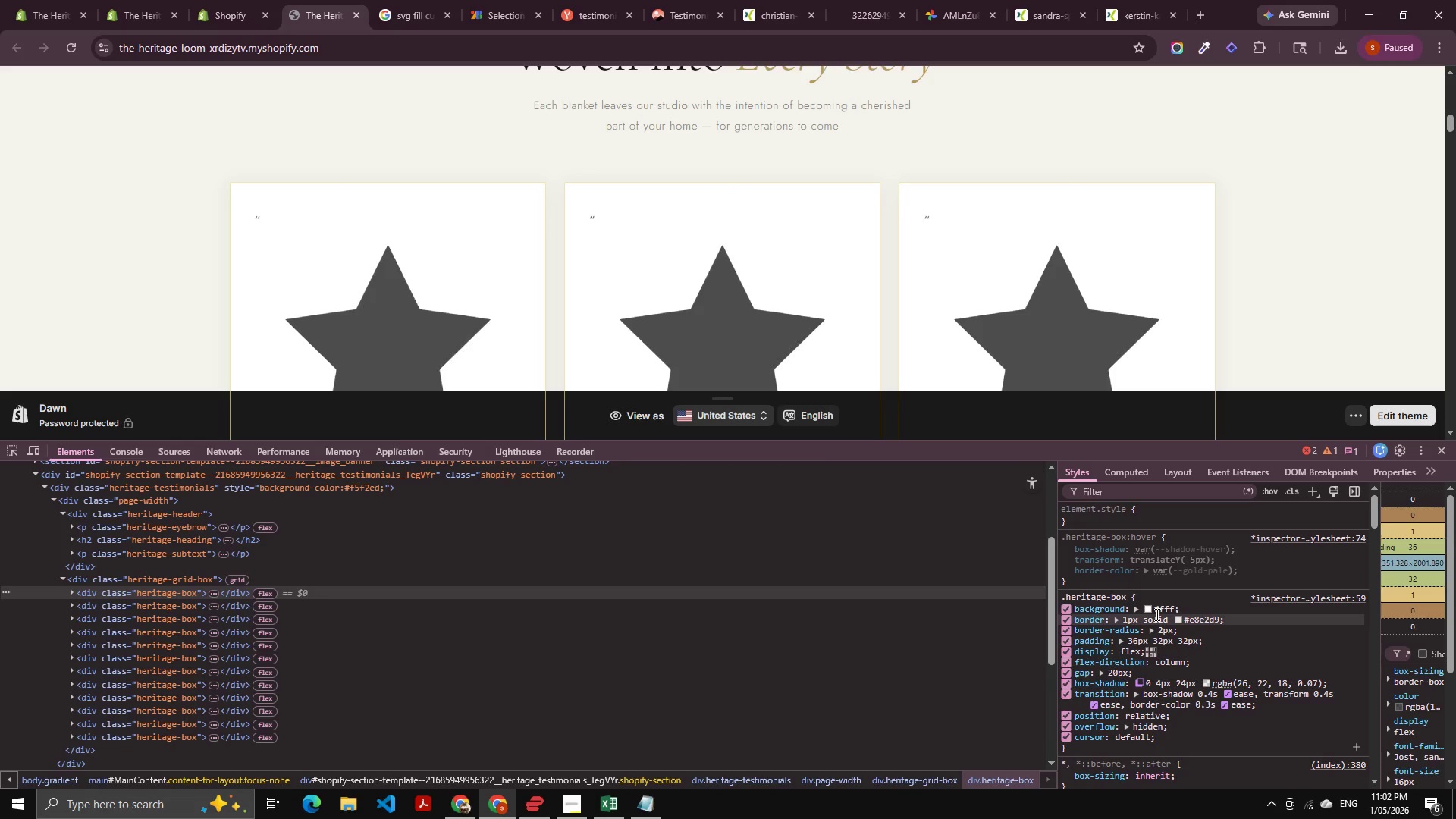 
scroll: coordinate [1157, 609], scroll_direction: up, amount: 3.0
 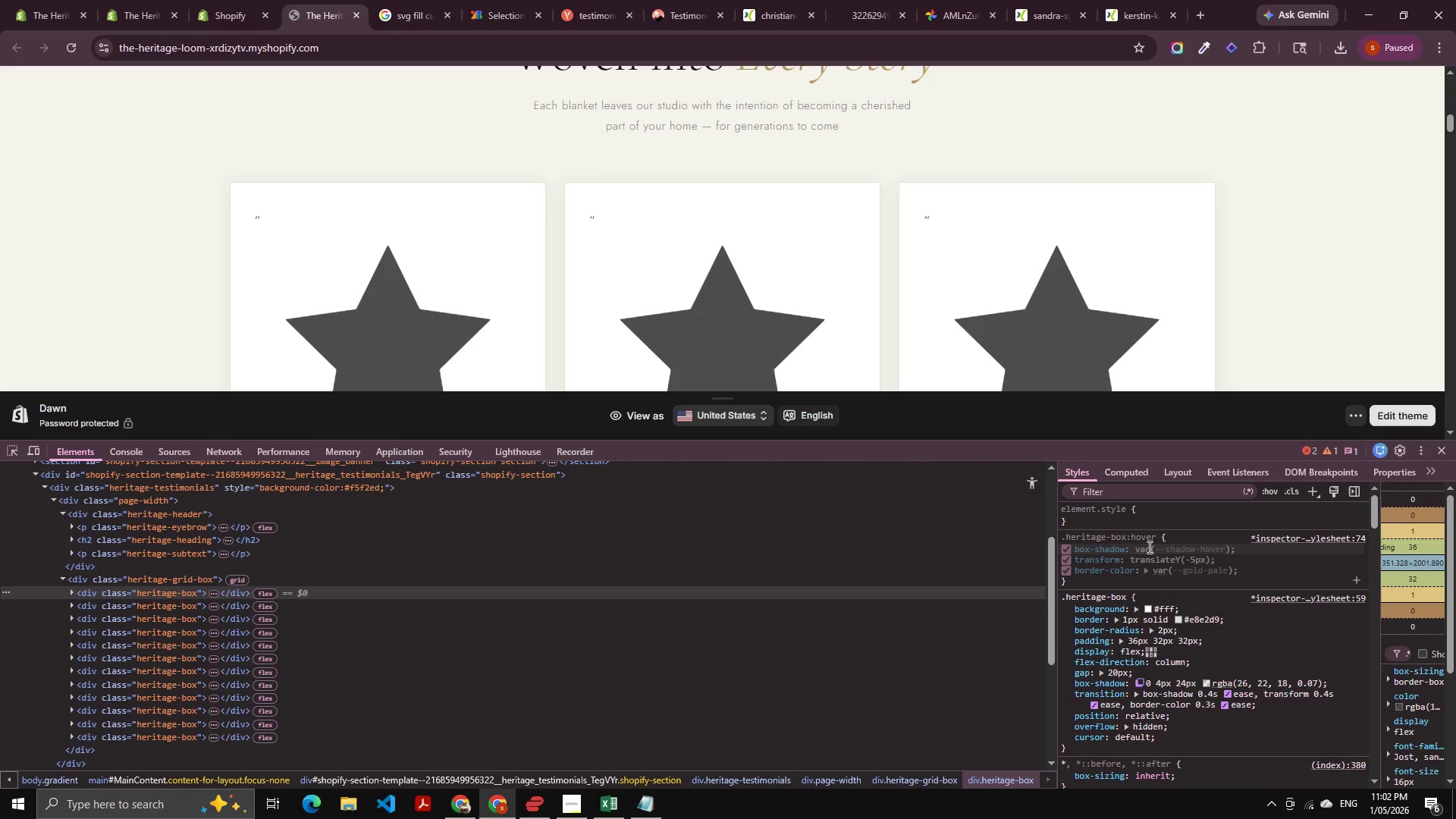 
left_click([1148, 547])
 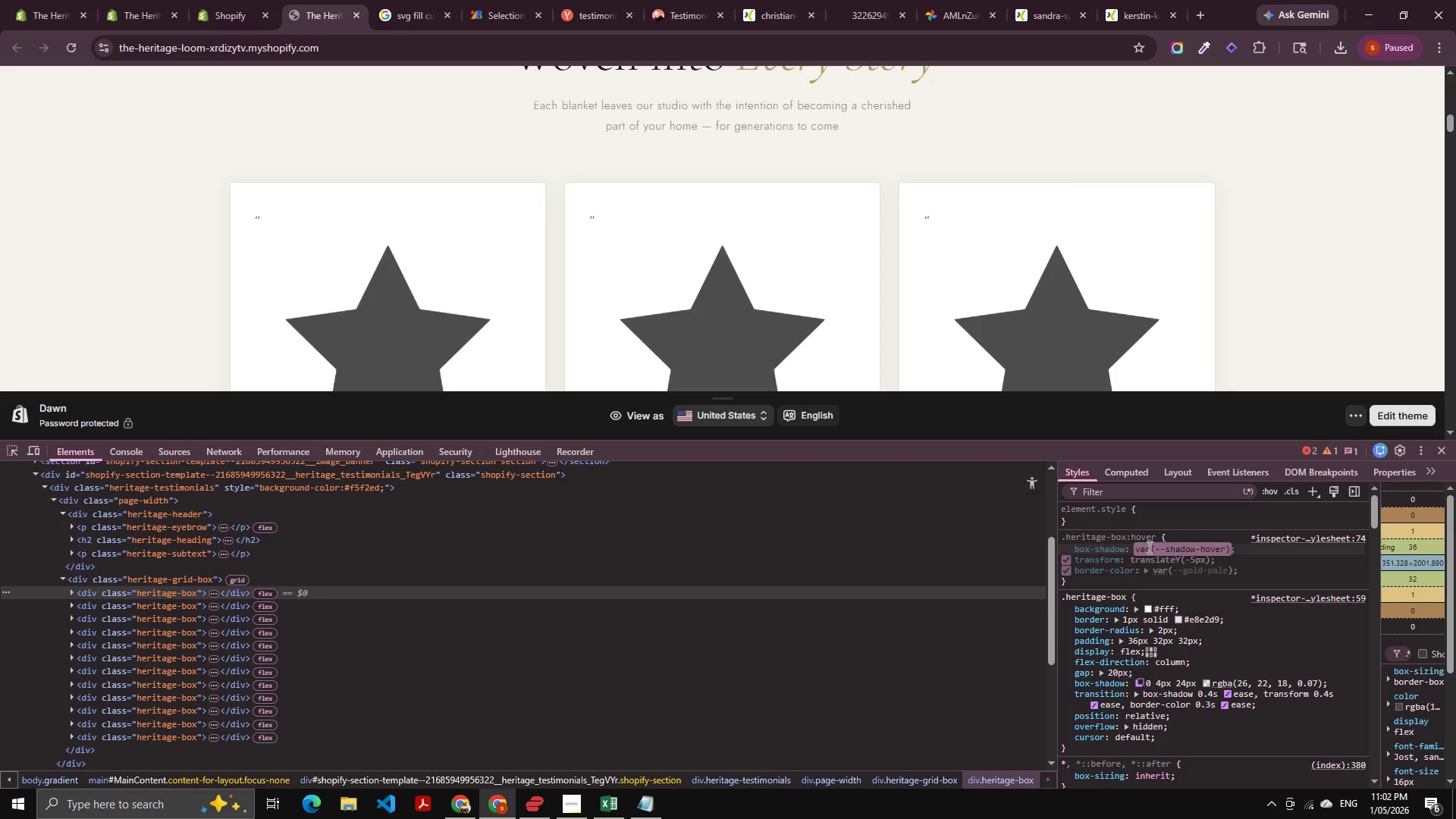 
key(Control+V)
 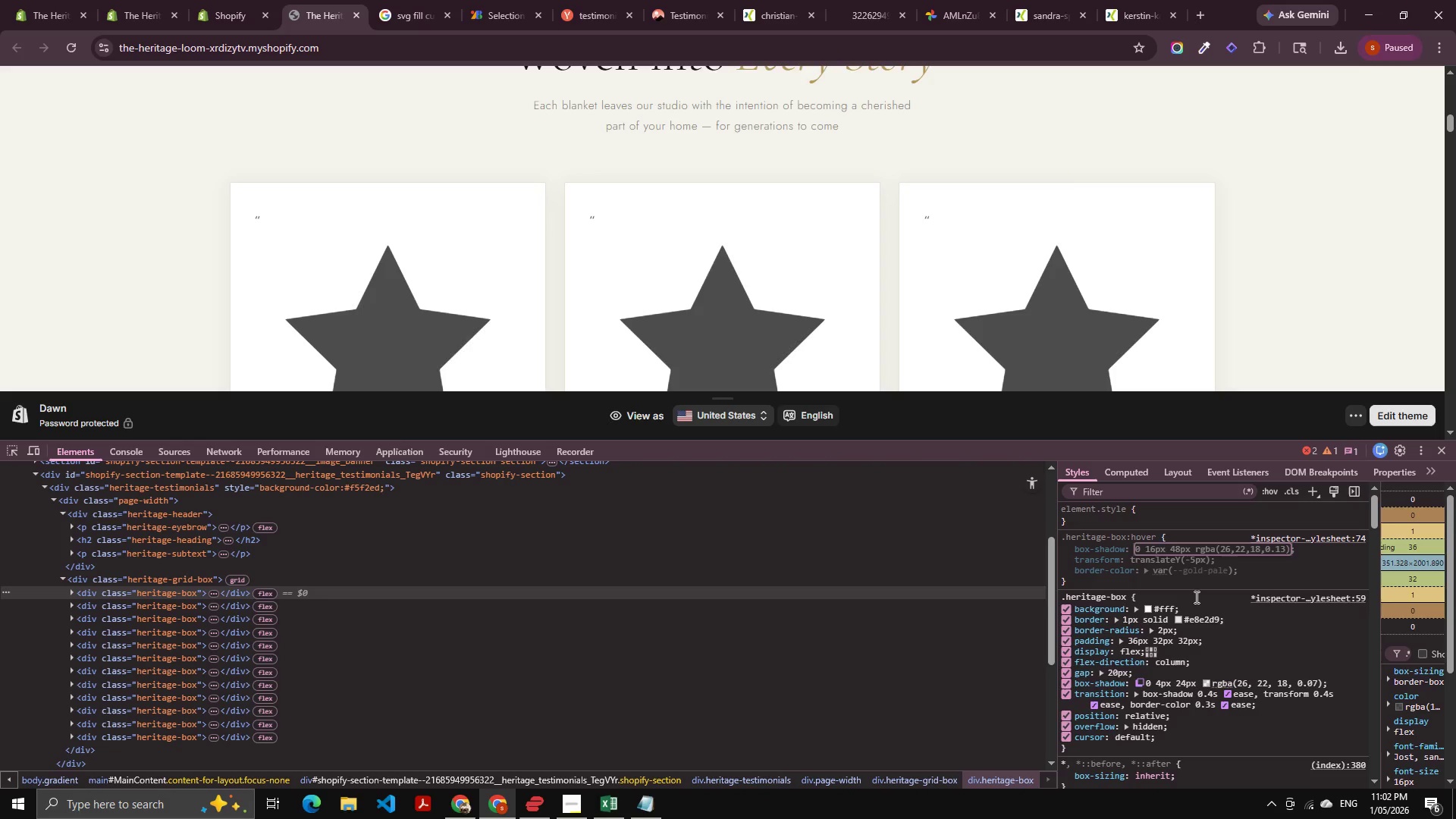 
key(Alt+AltLeft)
 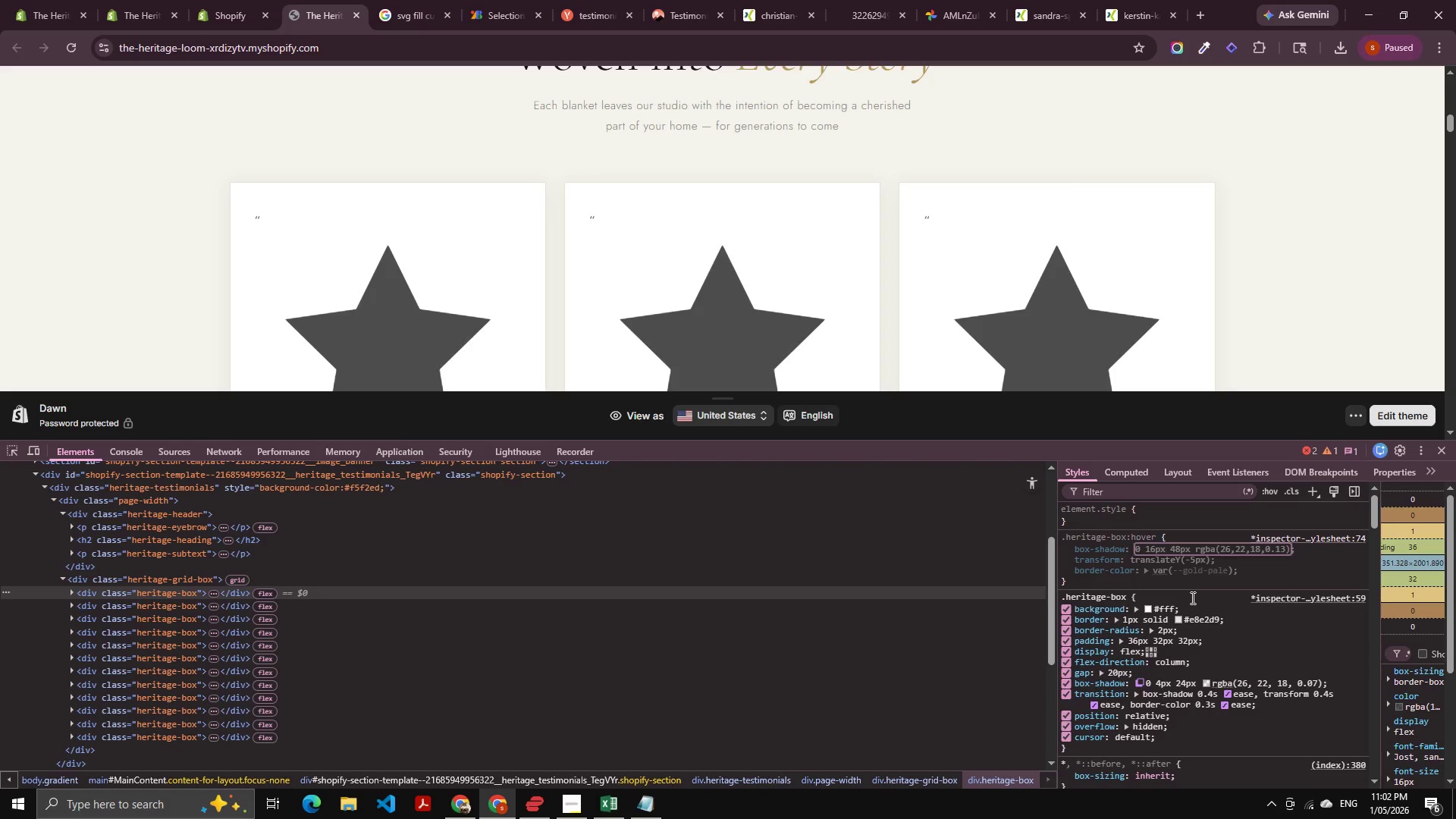 
key(Alt+Tab)
 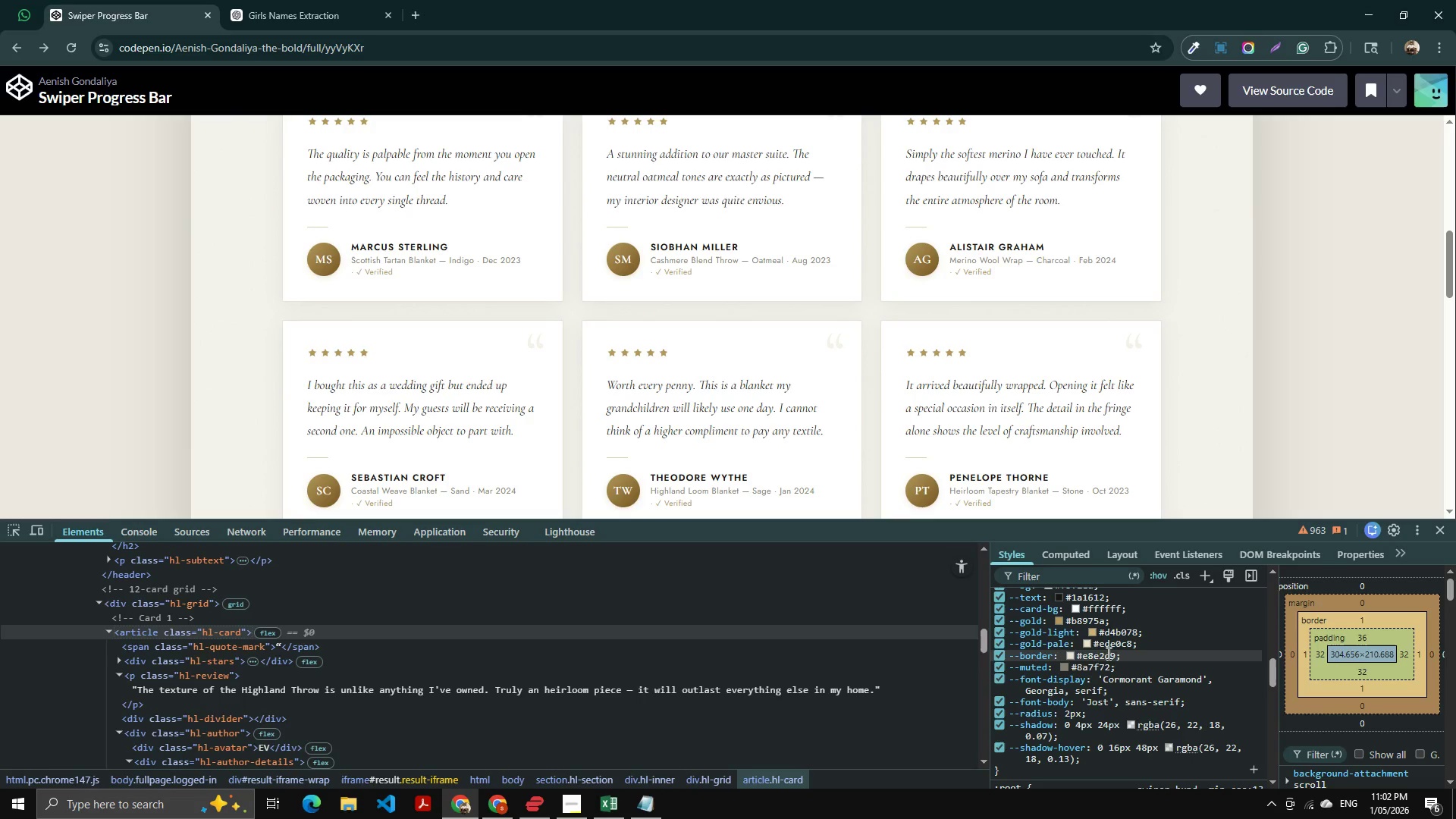 
scroll: coordinate [1112, 657], scroll_direction: none, amount: 0.0
 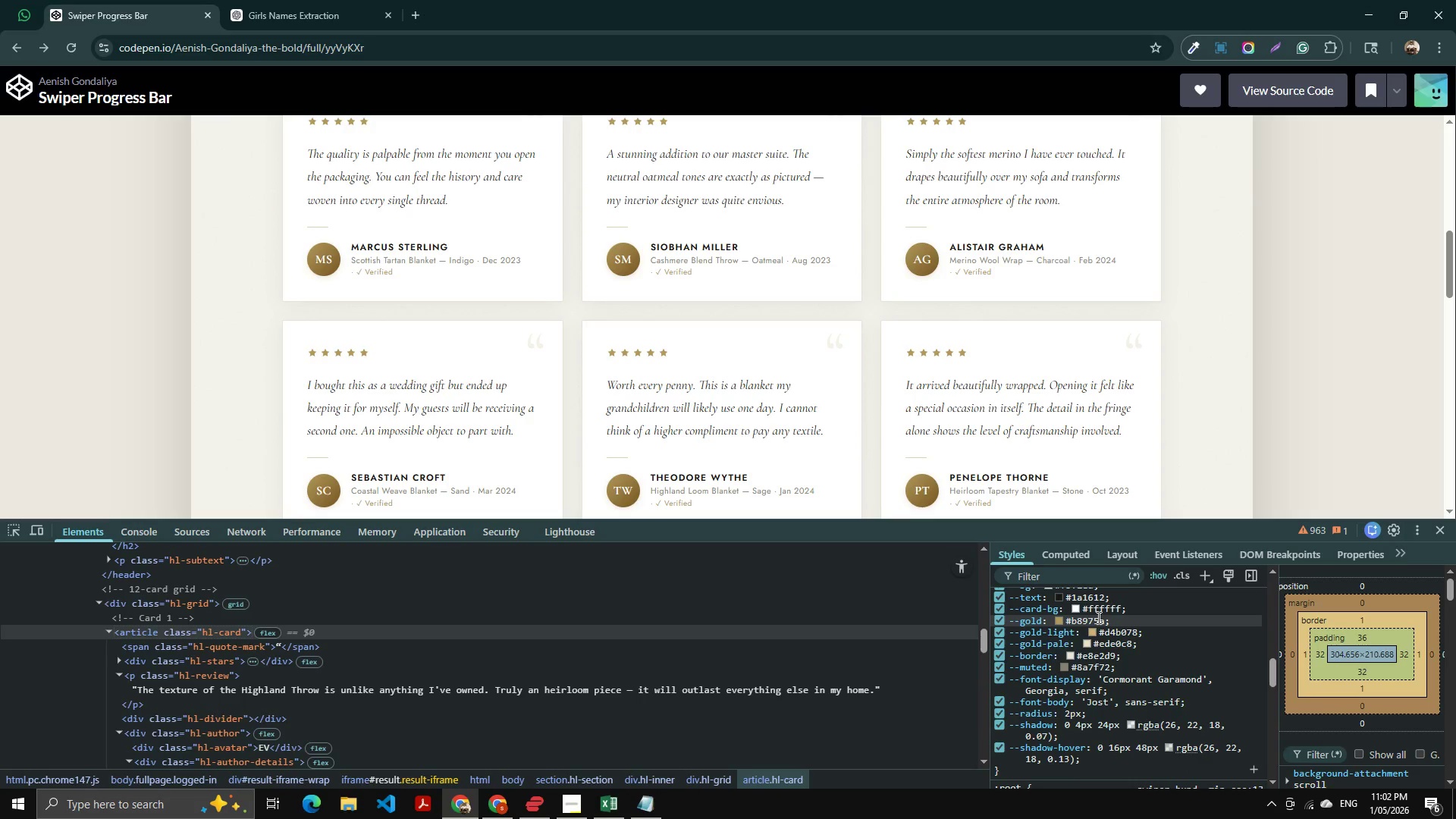 
left_click([1094, 620])
 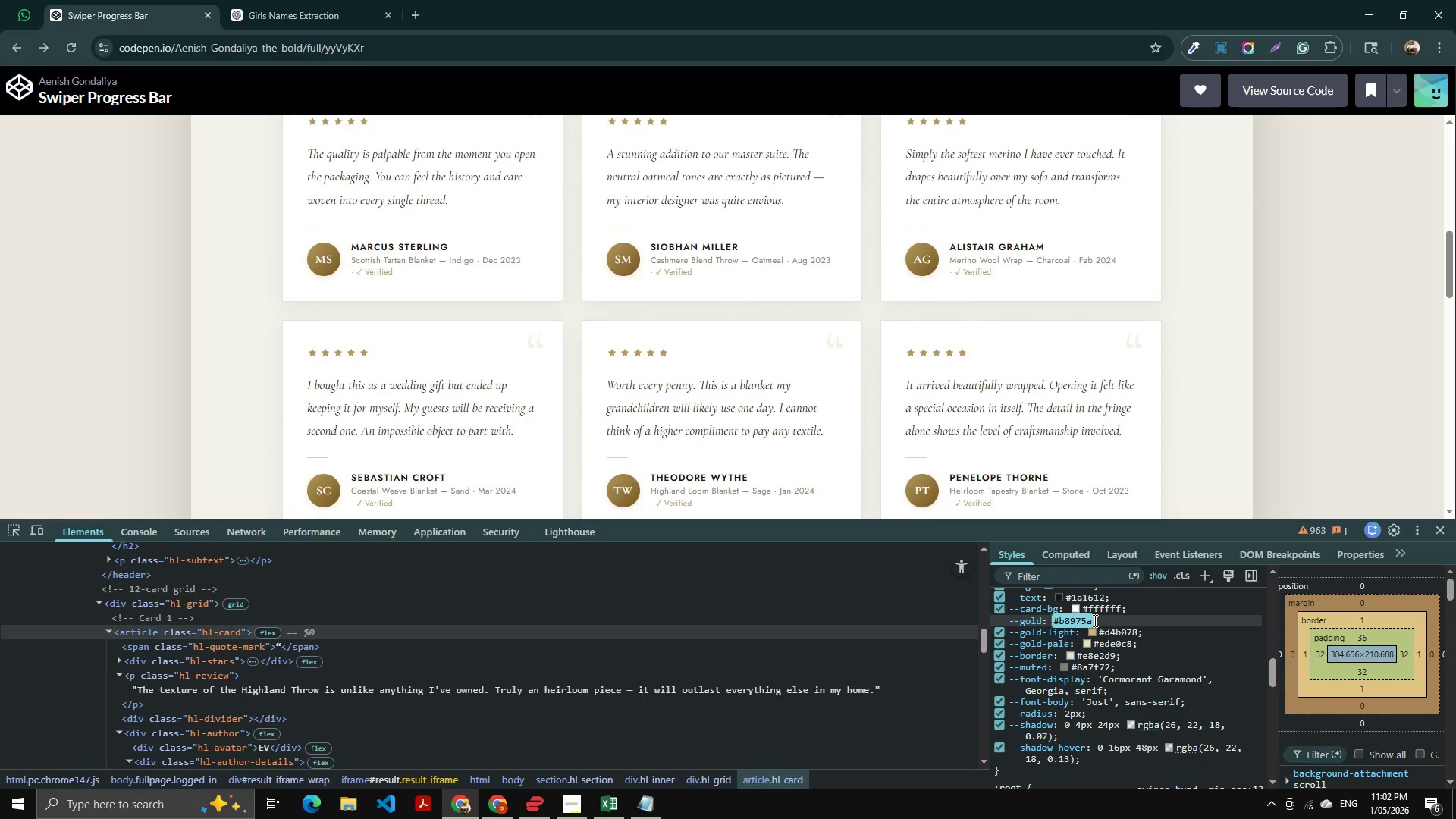 
key(Control+C)
 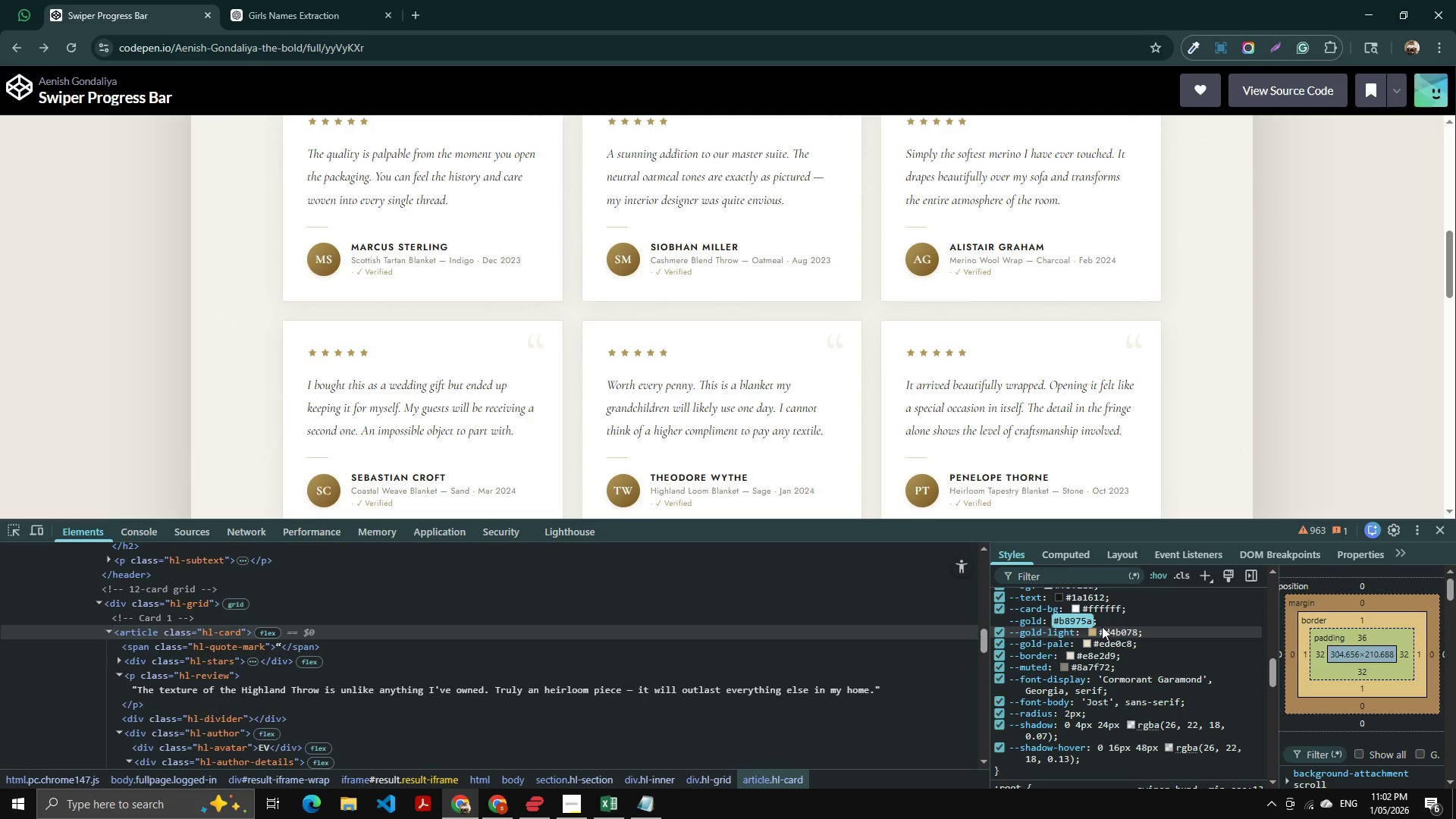 
key(Alt+AltLeft)
 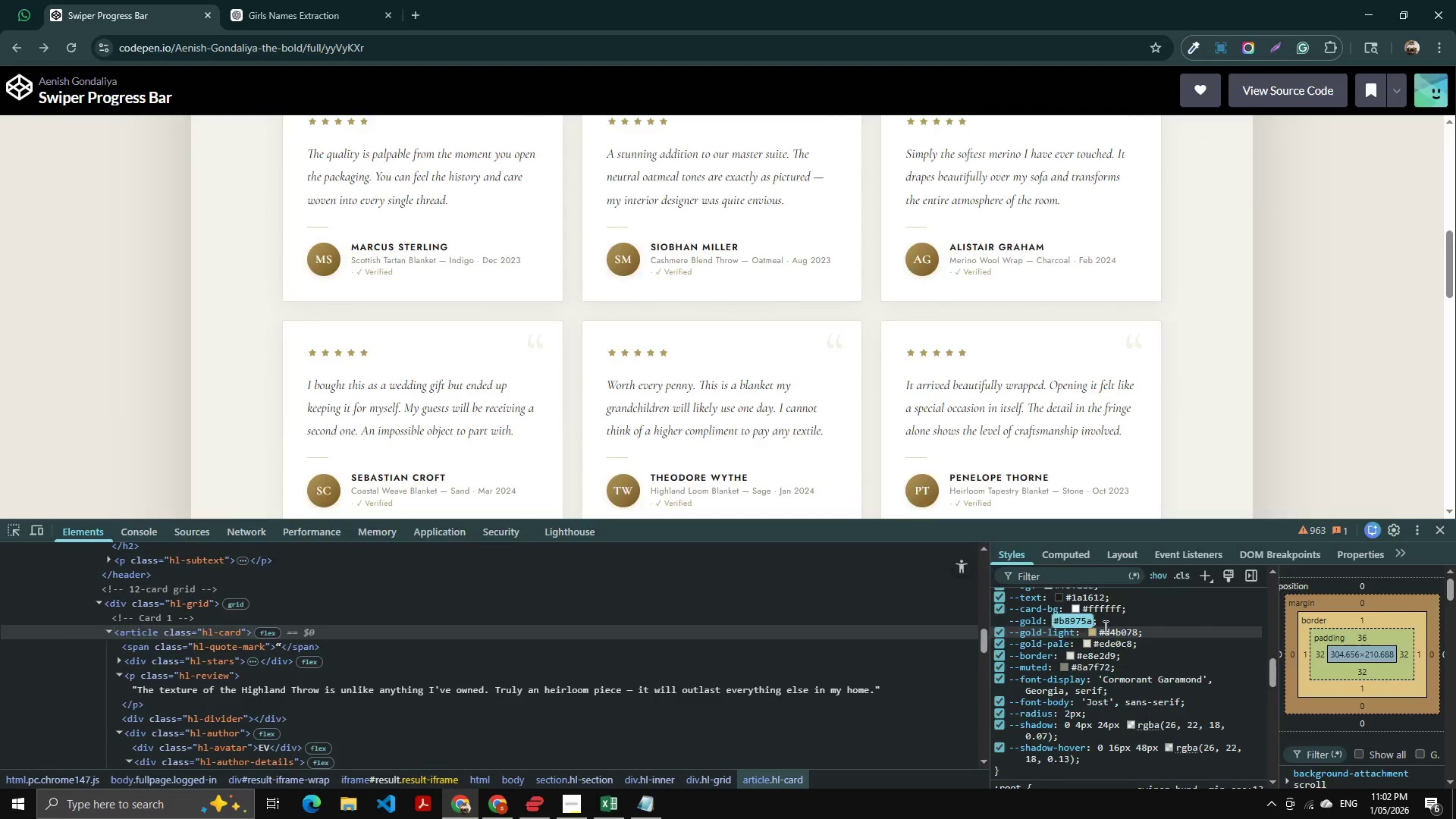 
key(Alt+Tab)
 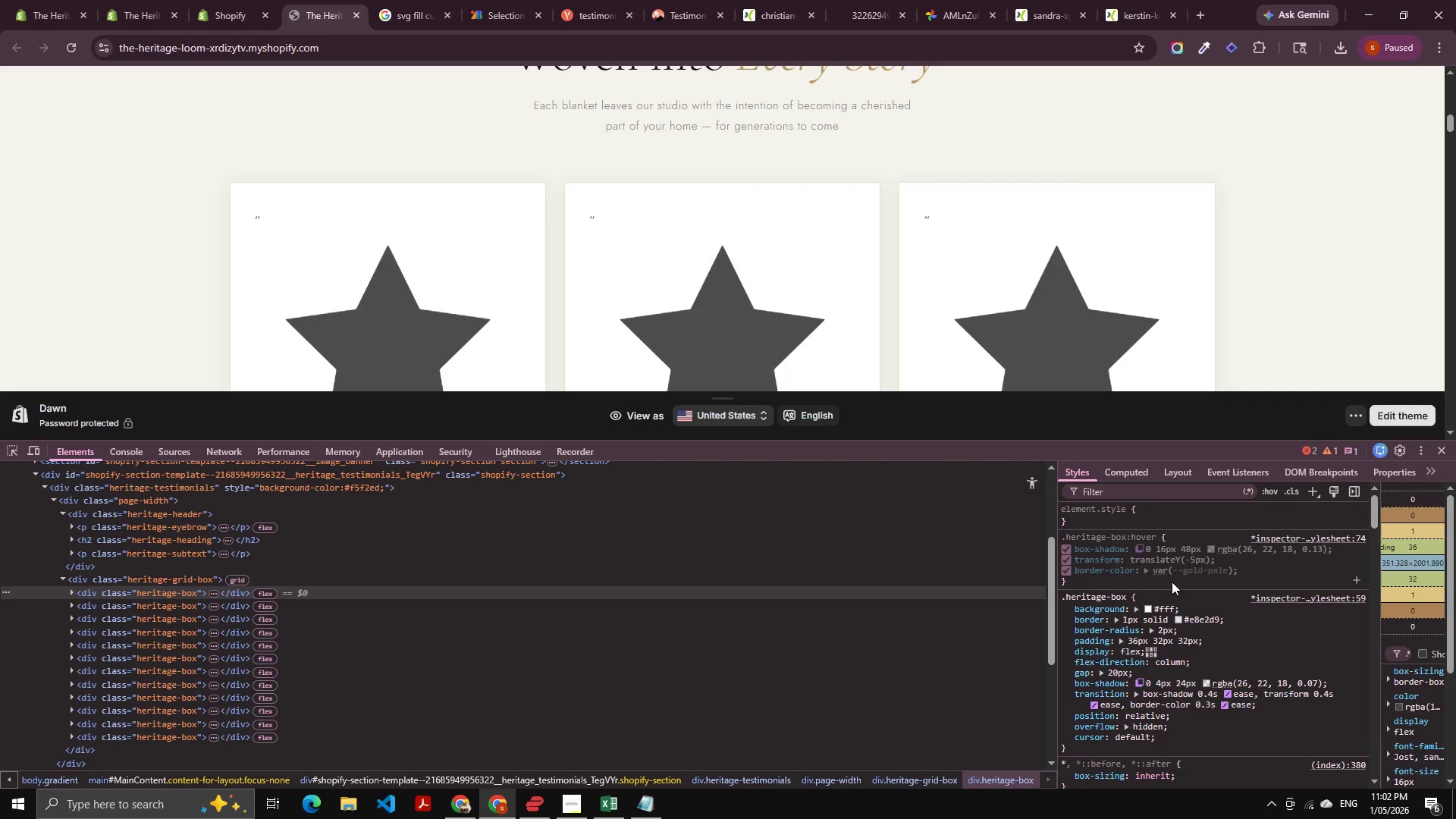 
key(Alt+AltLeft)
 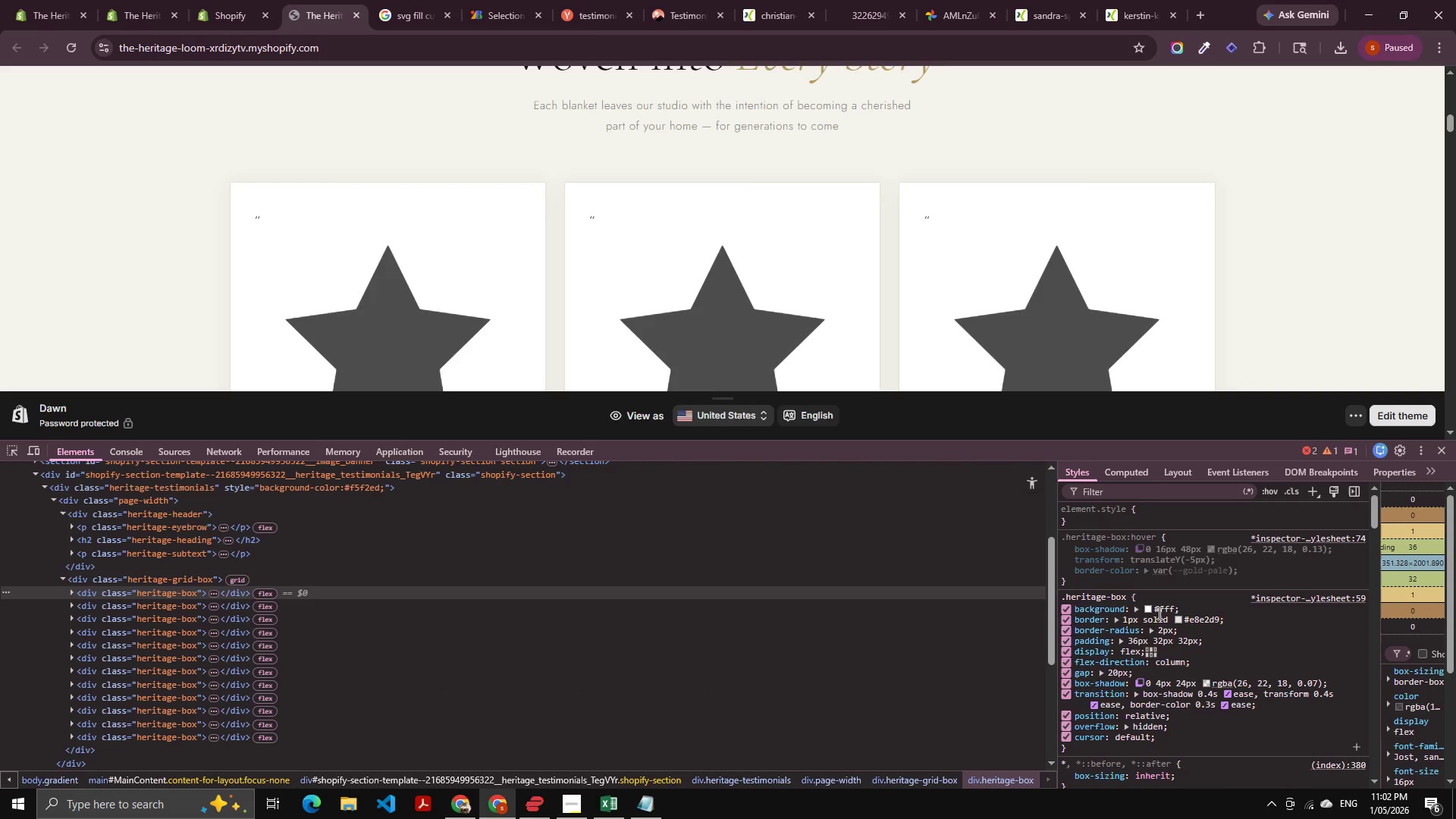 
key(Alt+Tab)
 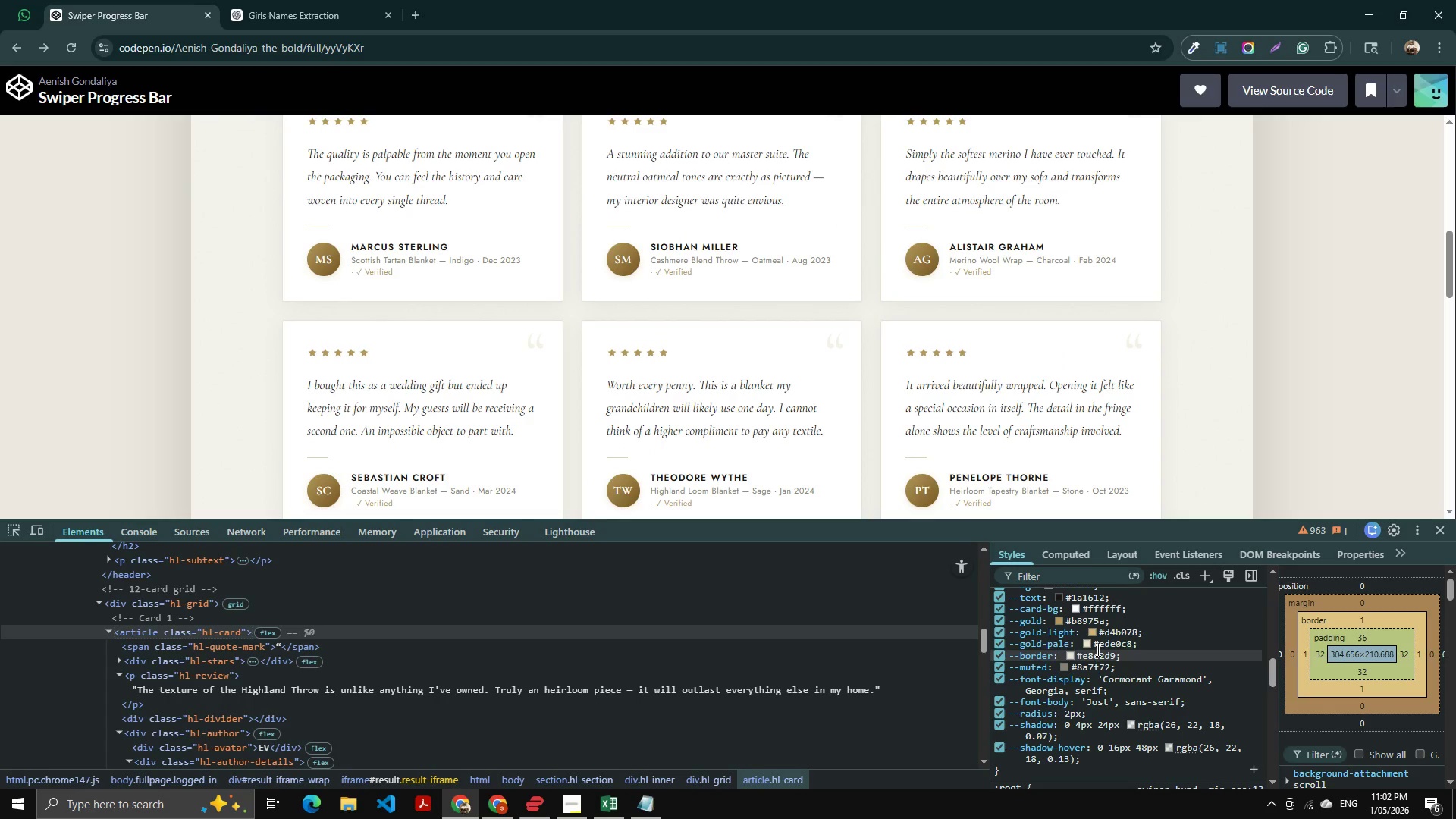 
left_click([1098, 648])
 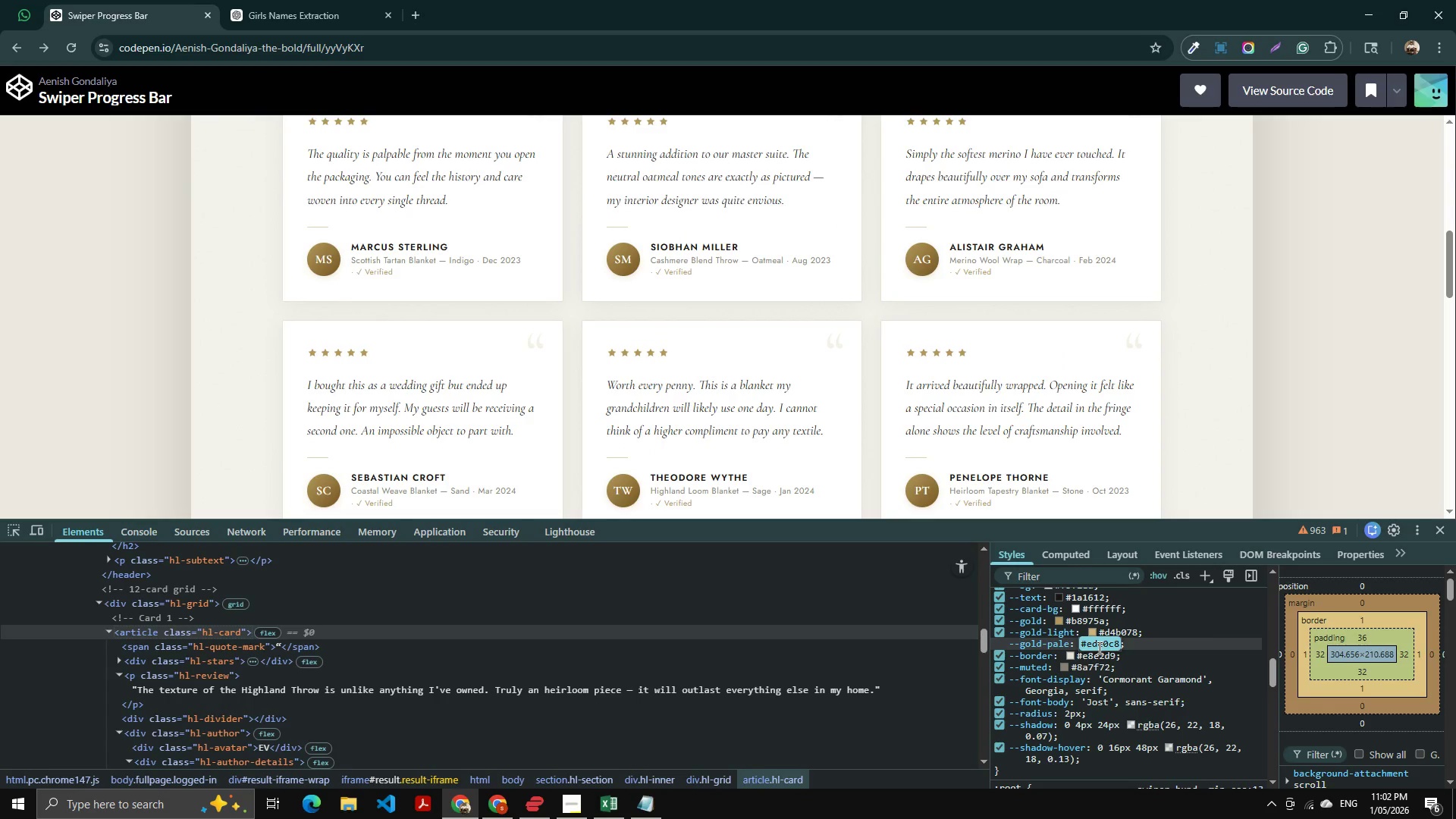 
key(Control+C)
 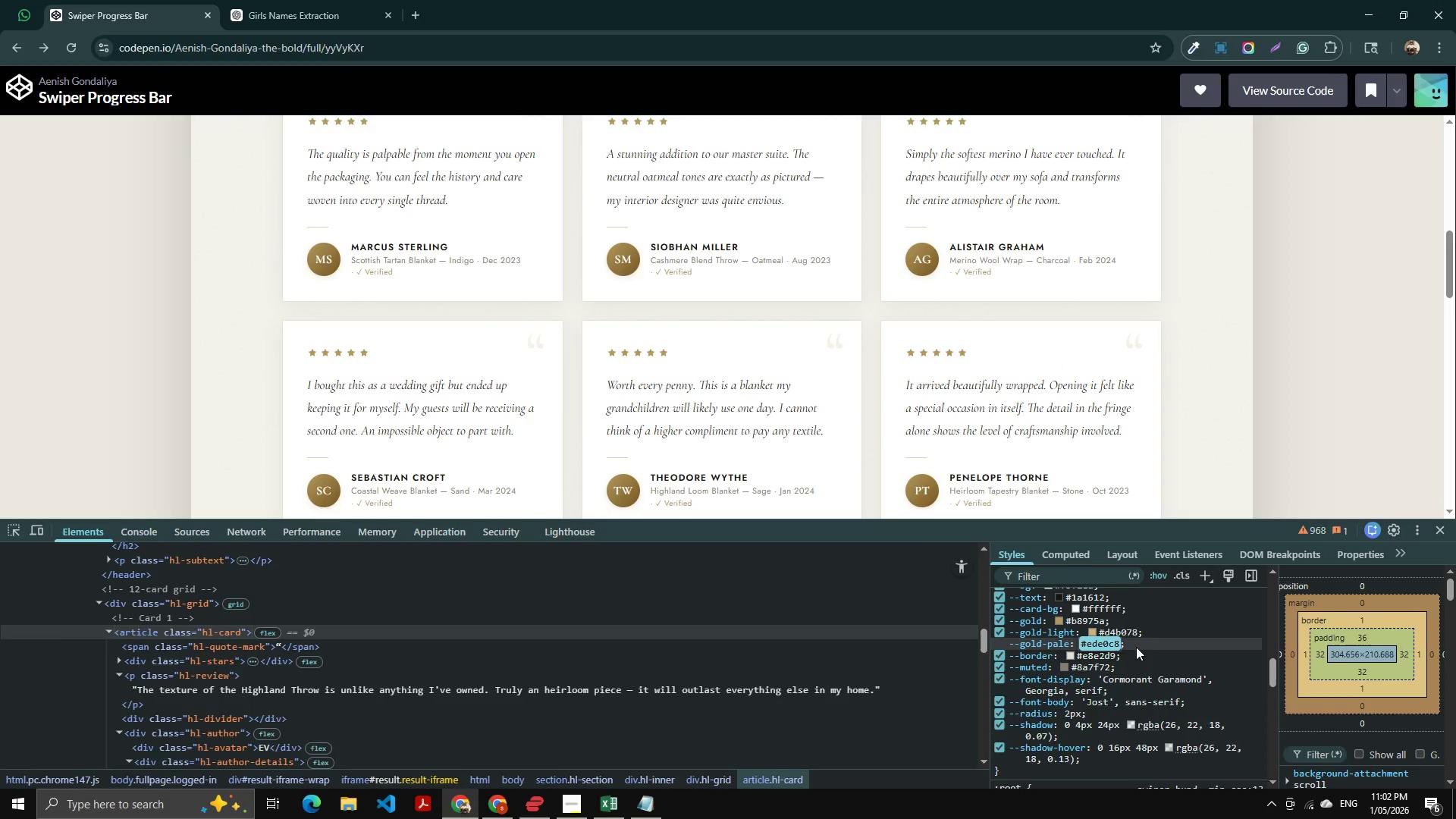 
key(Alt+AltLeft)
 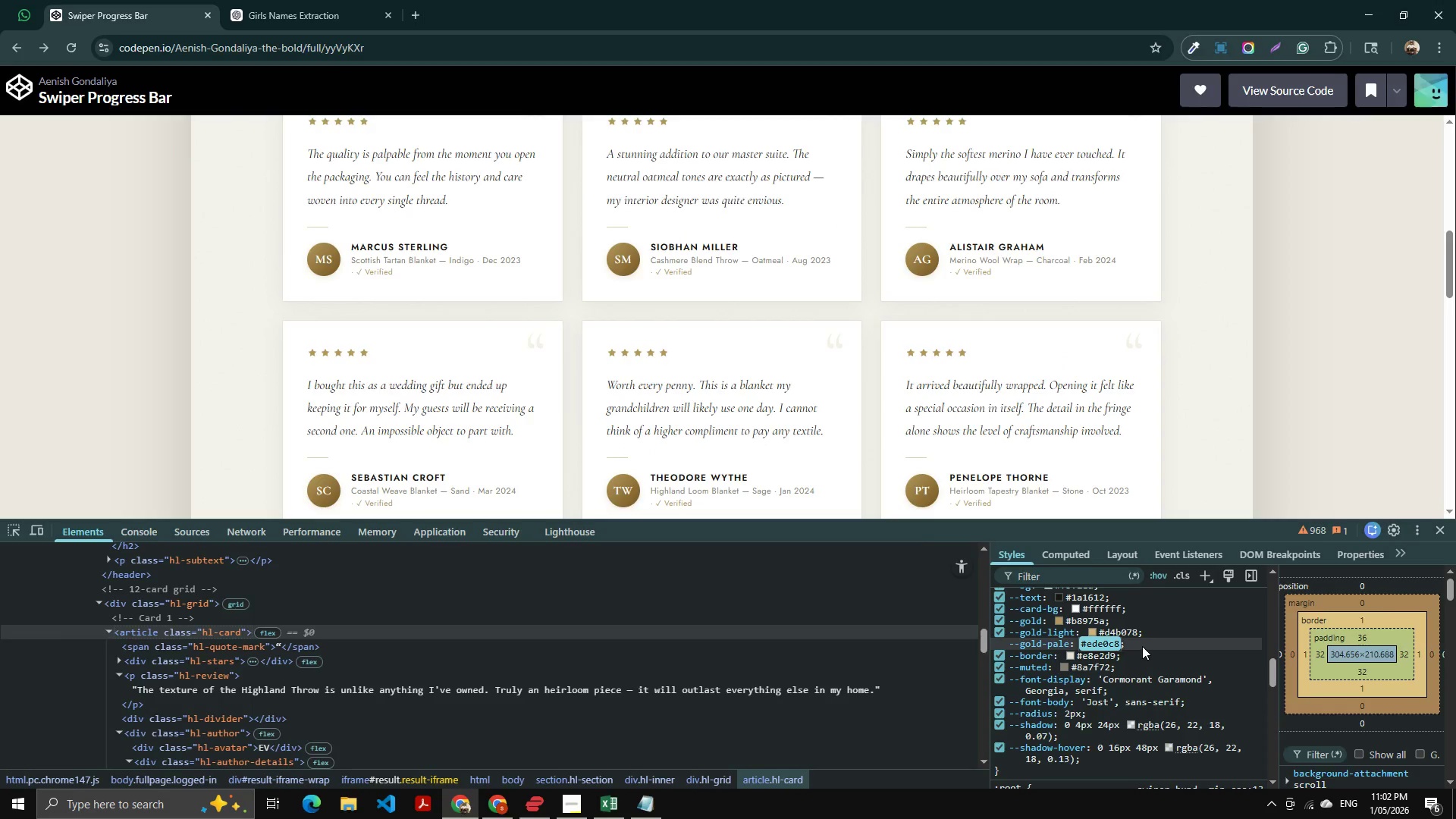 
key(Alt+Tab)
 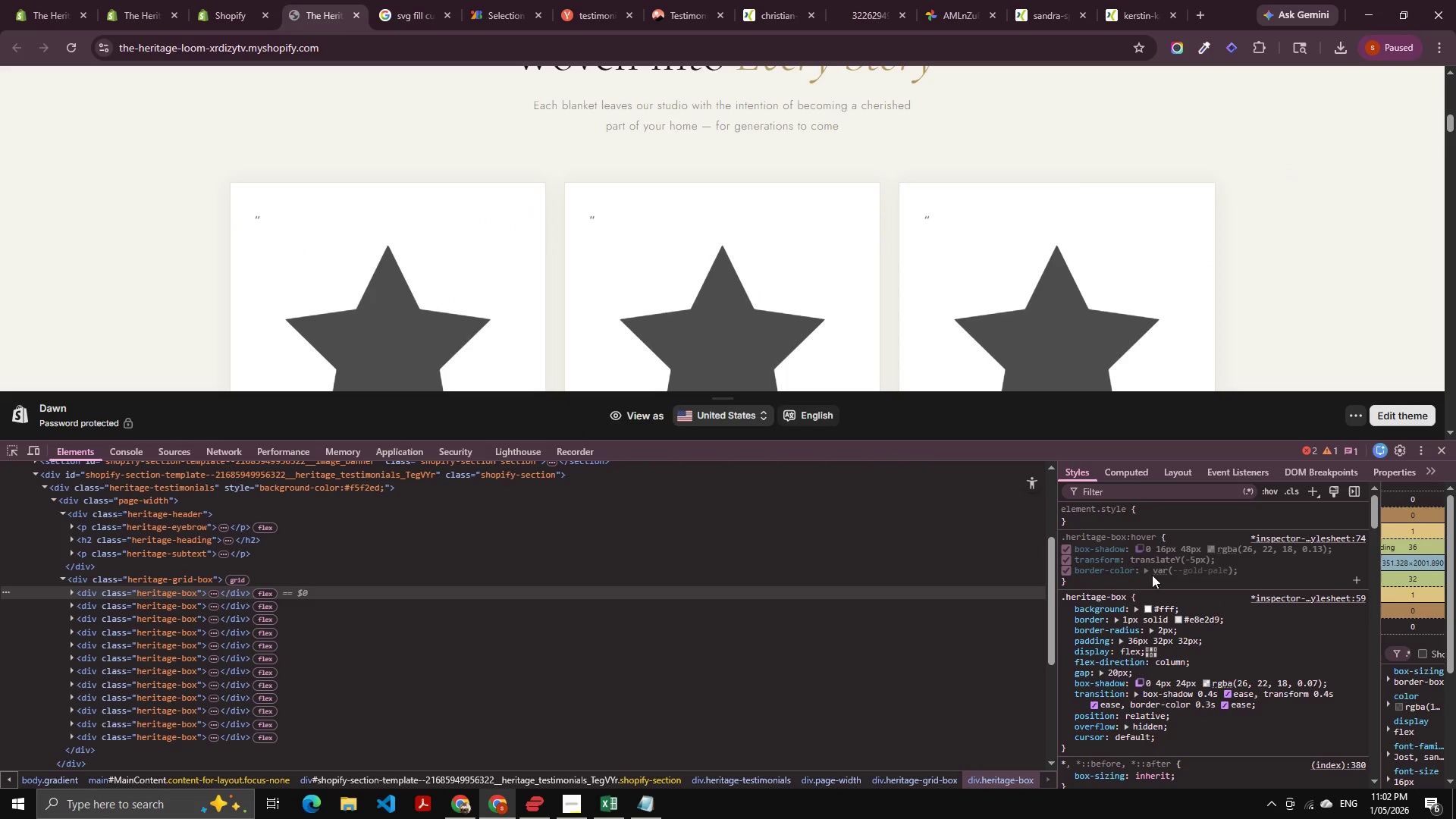 
left_click([1151, 570])
 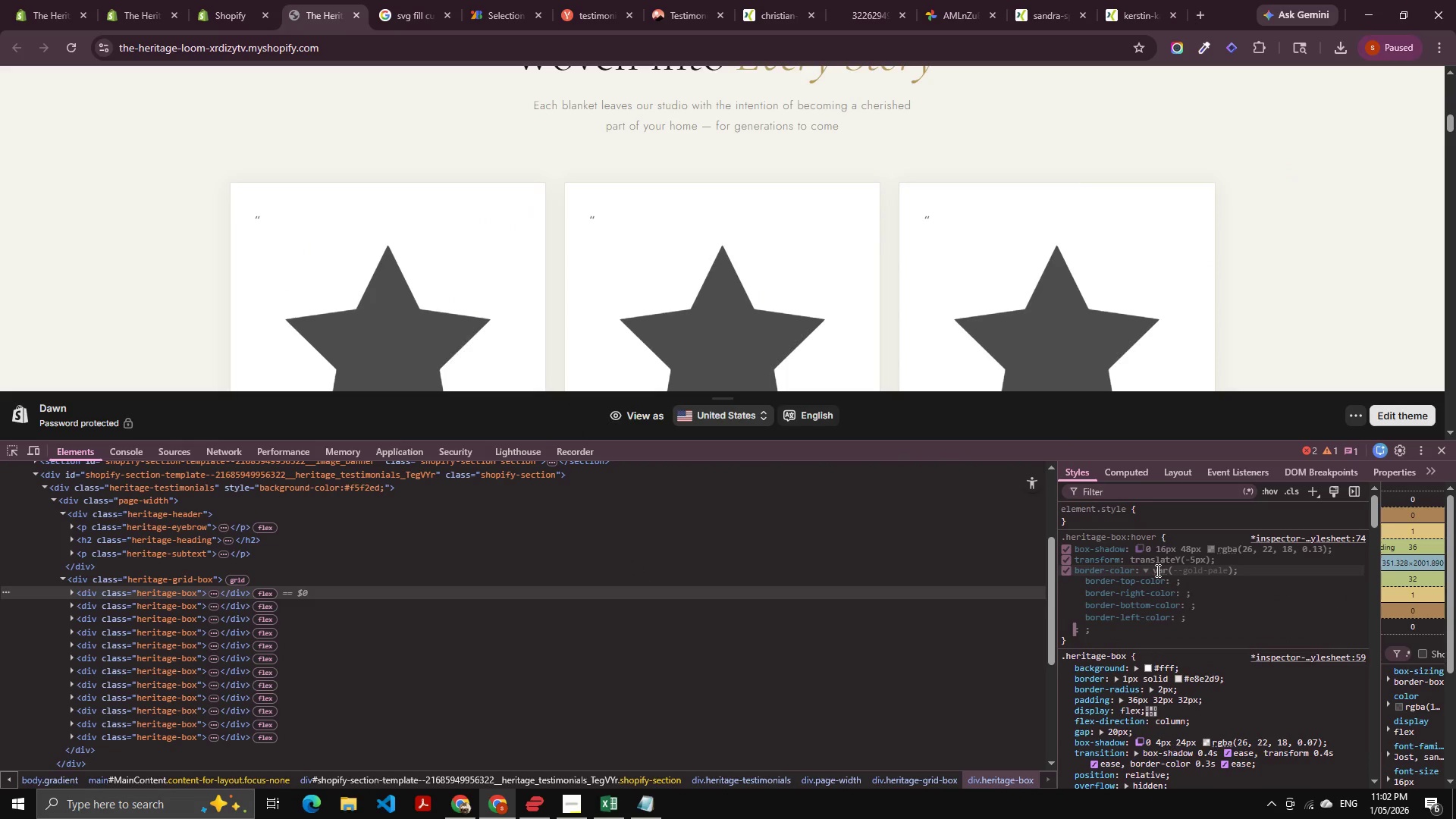 
double_click([1156, 570])
 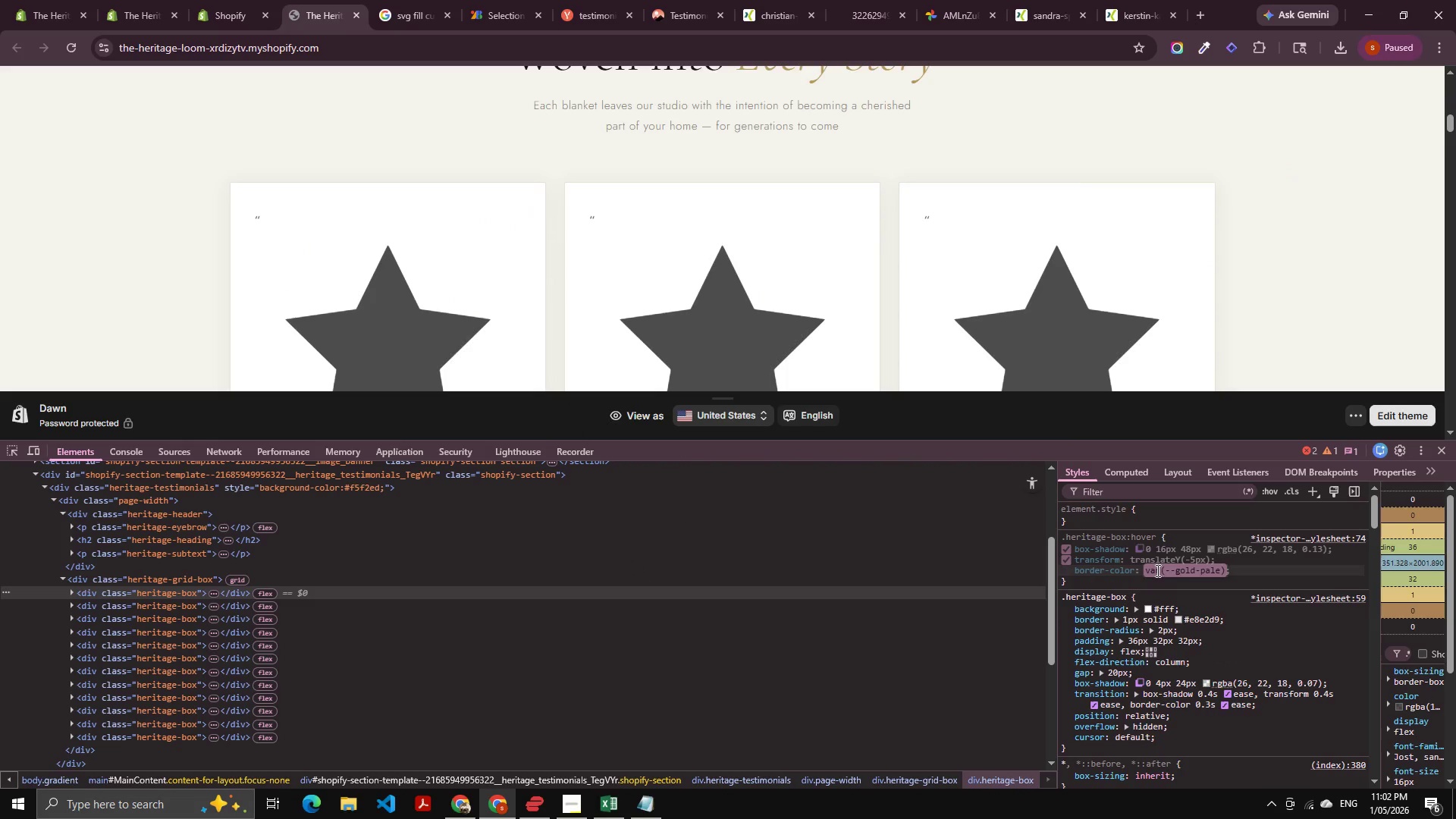 
key(Control+V)
 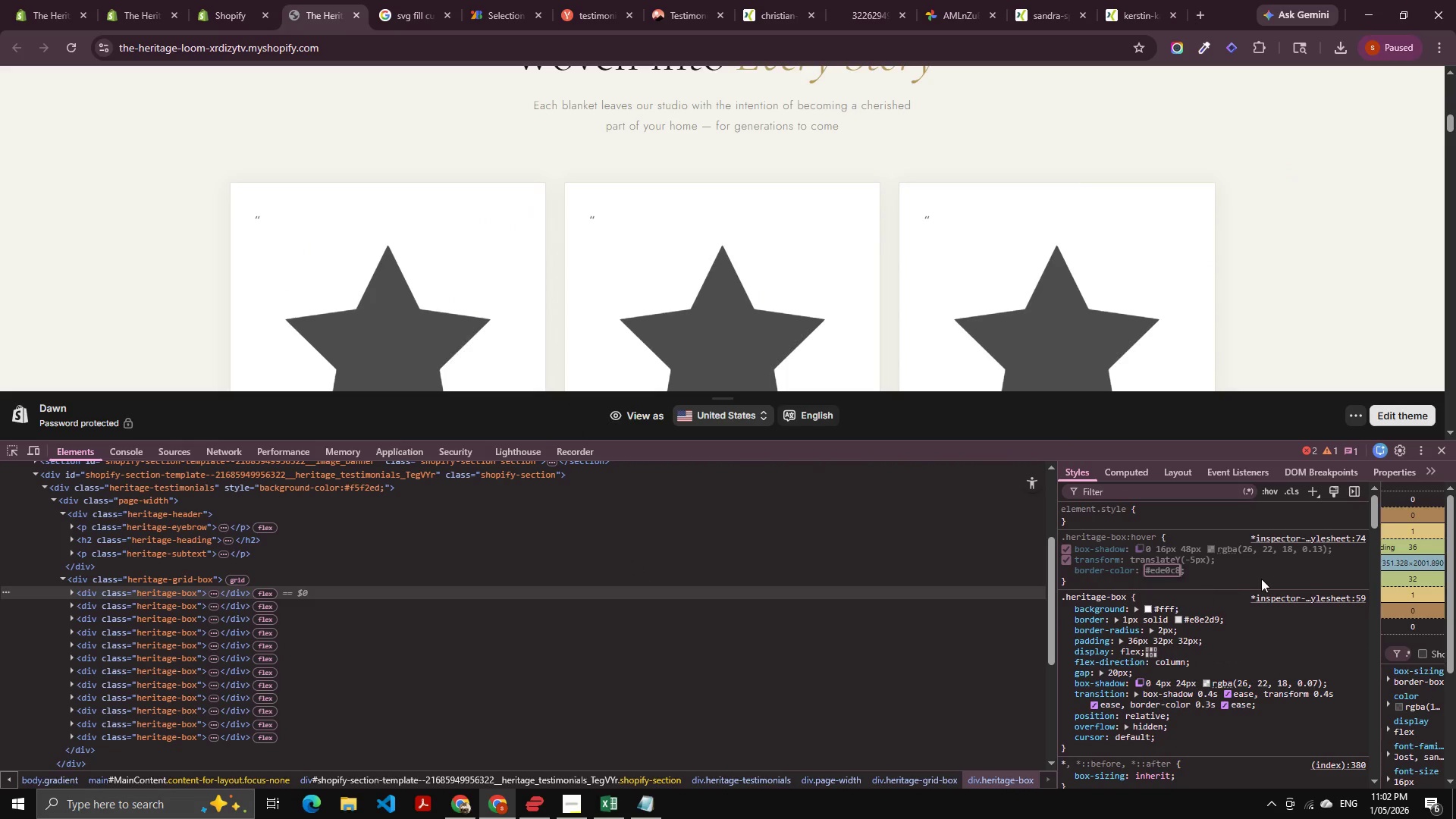 
left_click([1259, 565])
 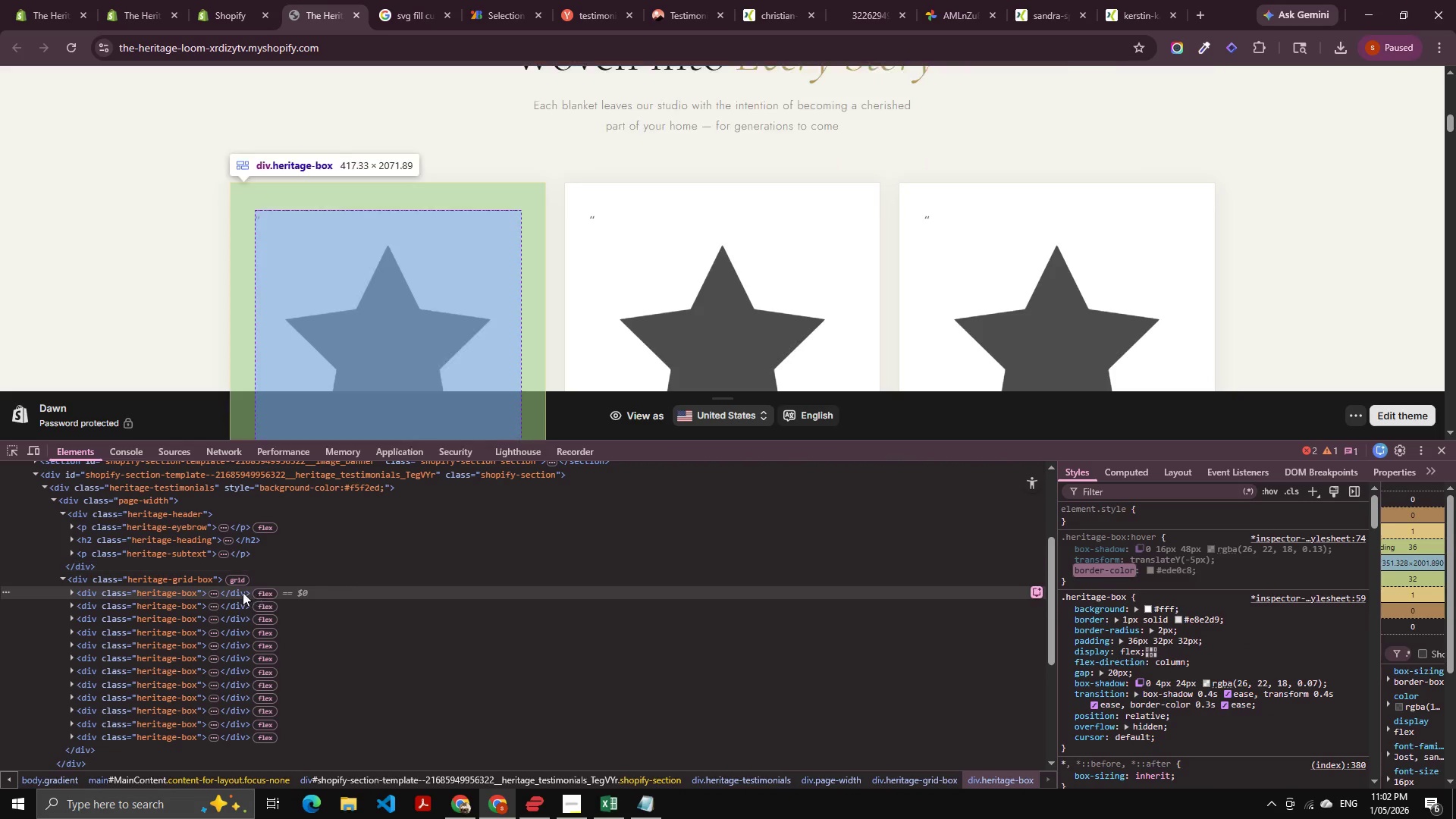 
wait(7.42)
 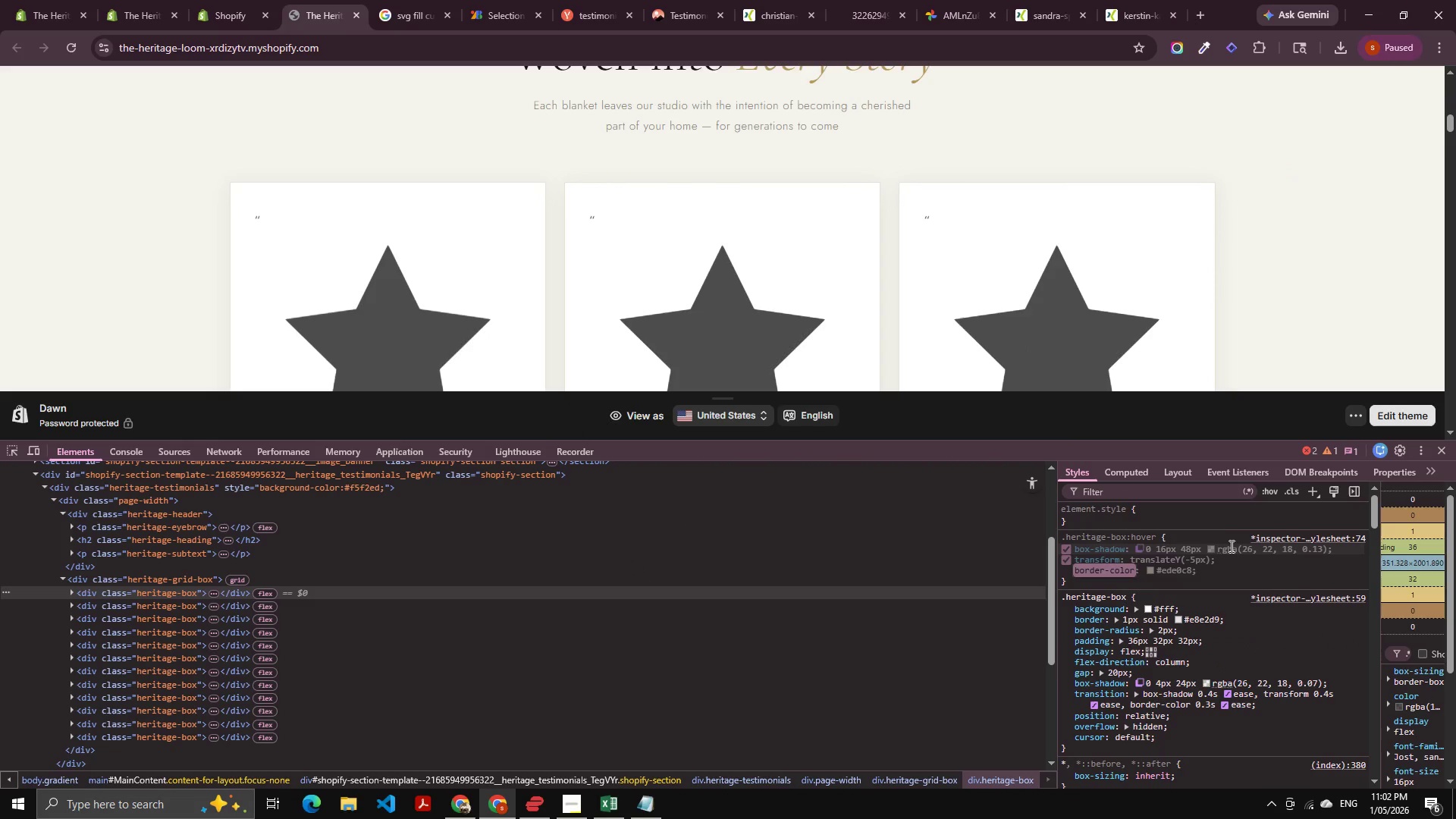 
scroll: coordinate [721, 214], scroll_direction: down, amount: 6.0
 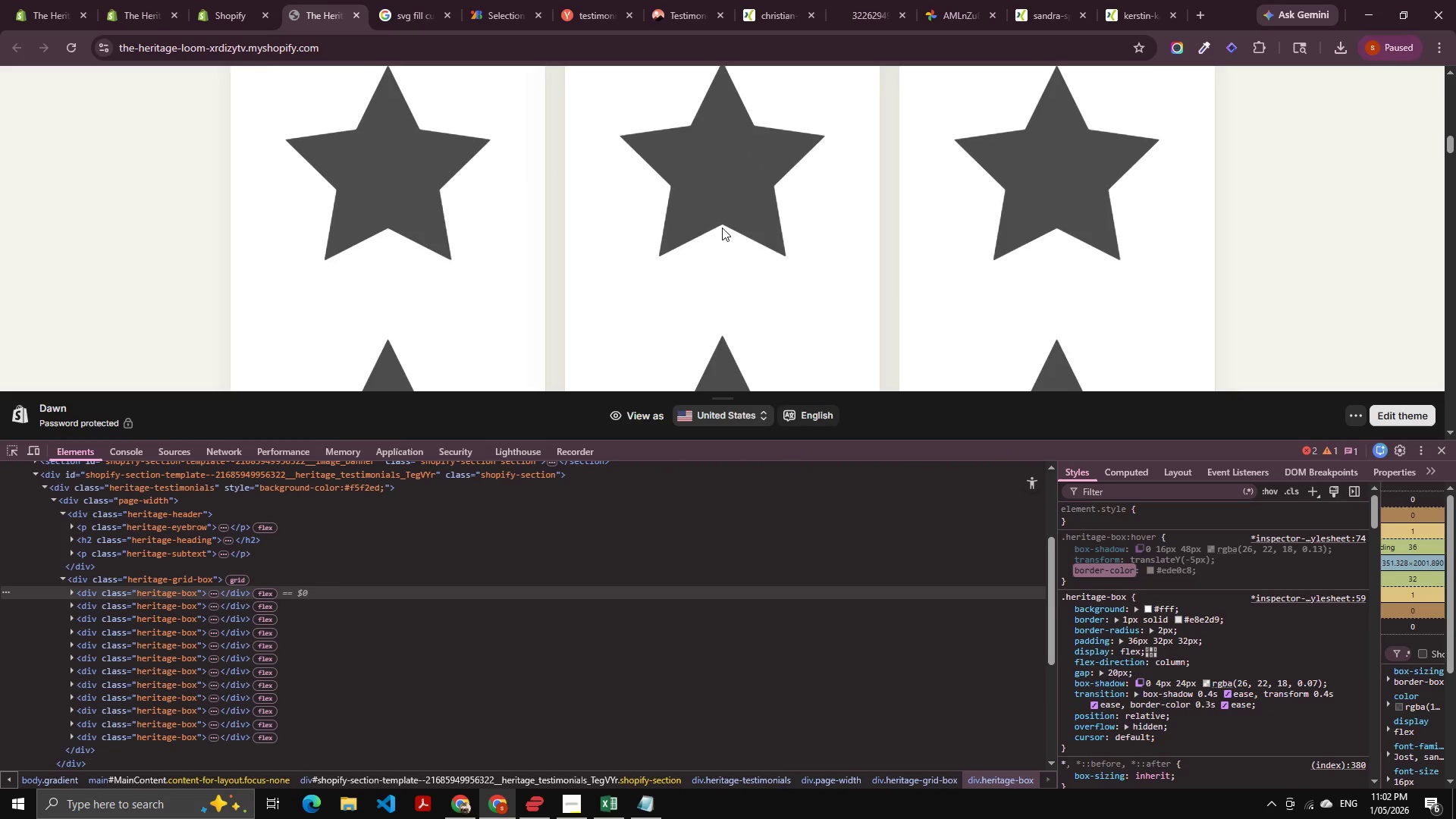 
scroll: coordinate [682, 288], scroll_direction: up, amount: 7.0
 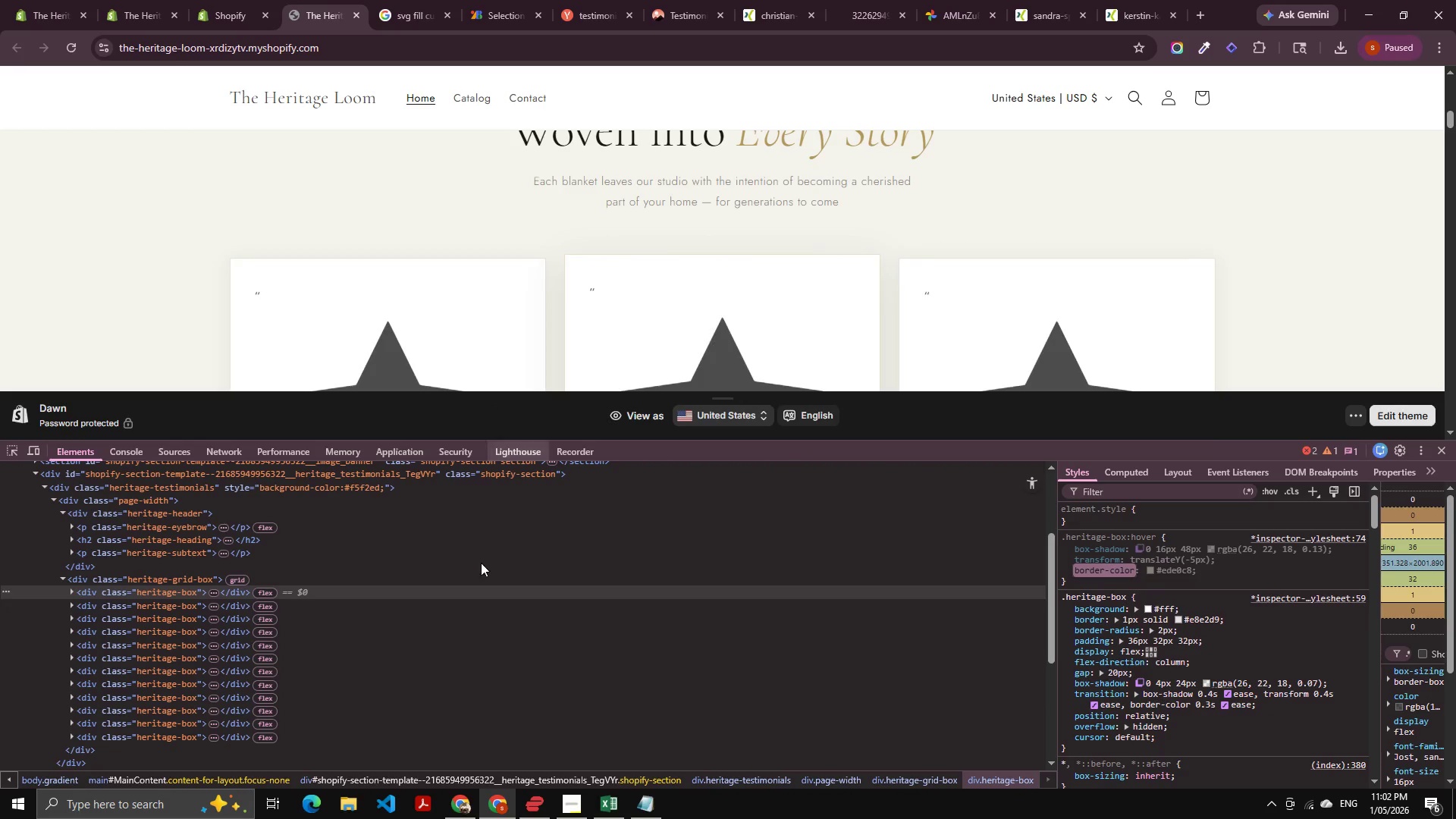 
key(Alt+AltLeft)
 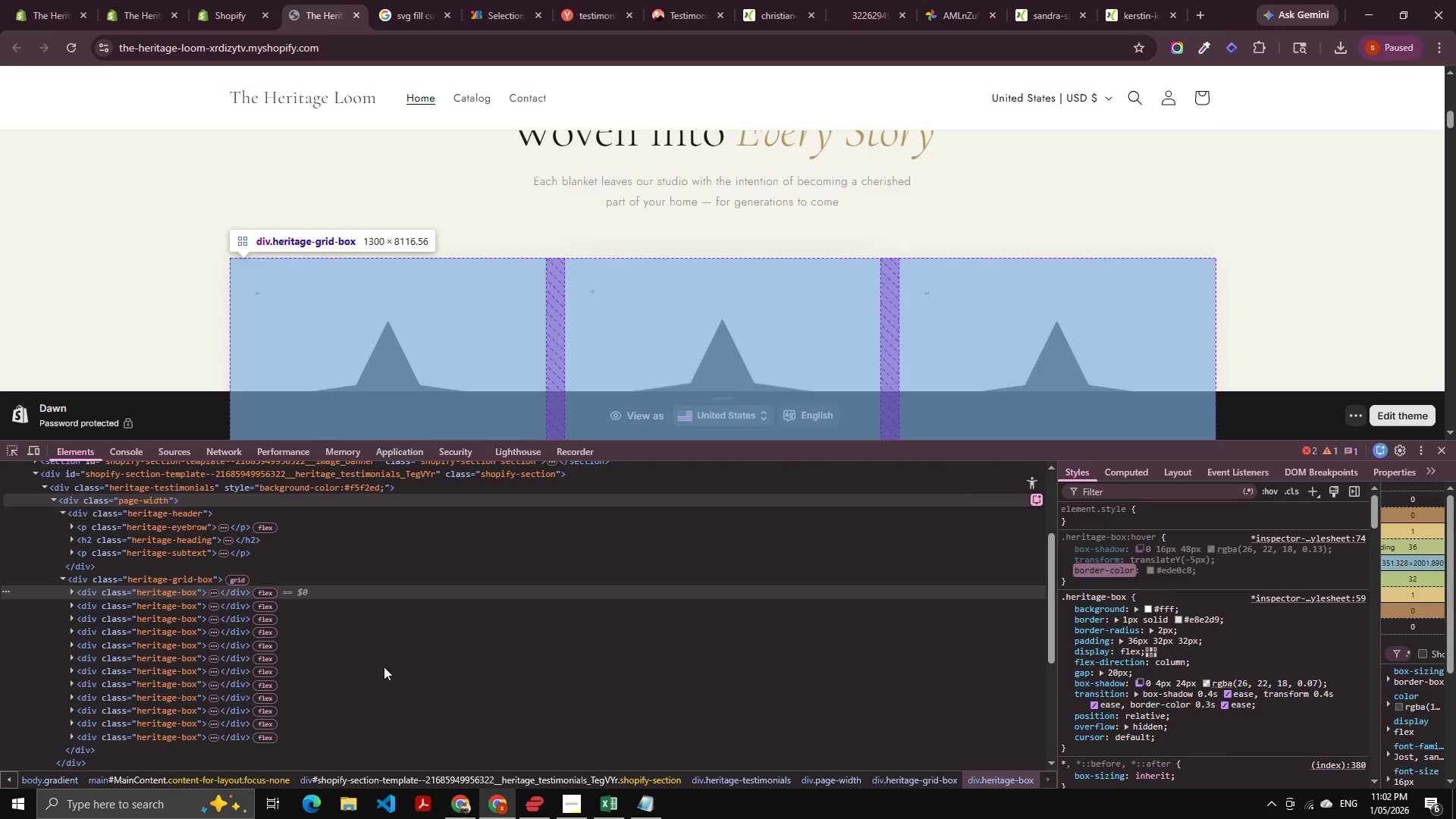 
key(Alt+Tab)
 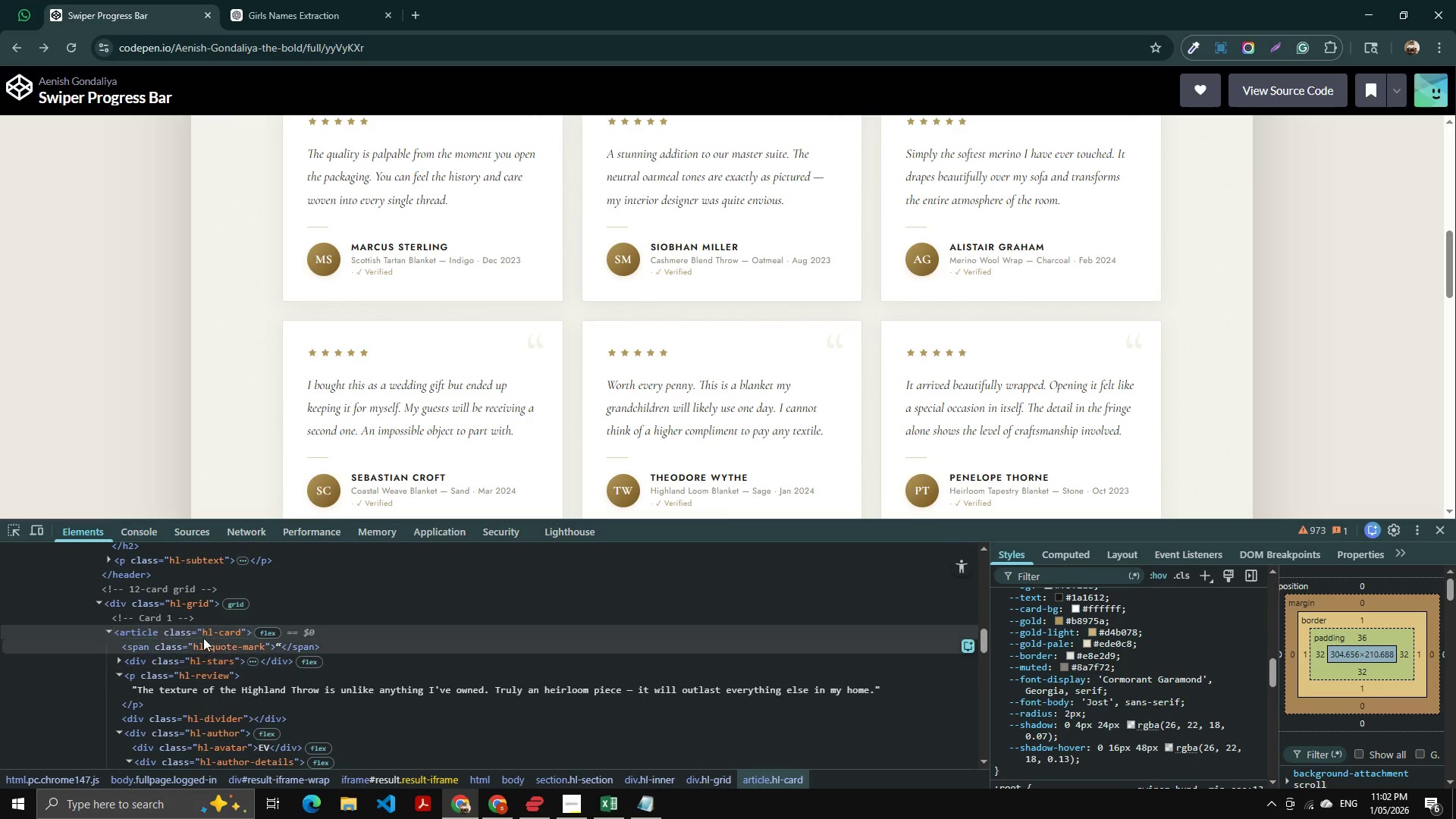 
left_click([178, 646])
 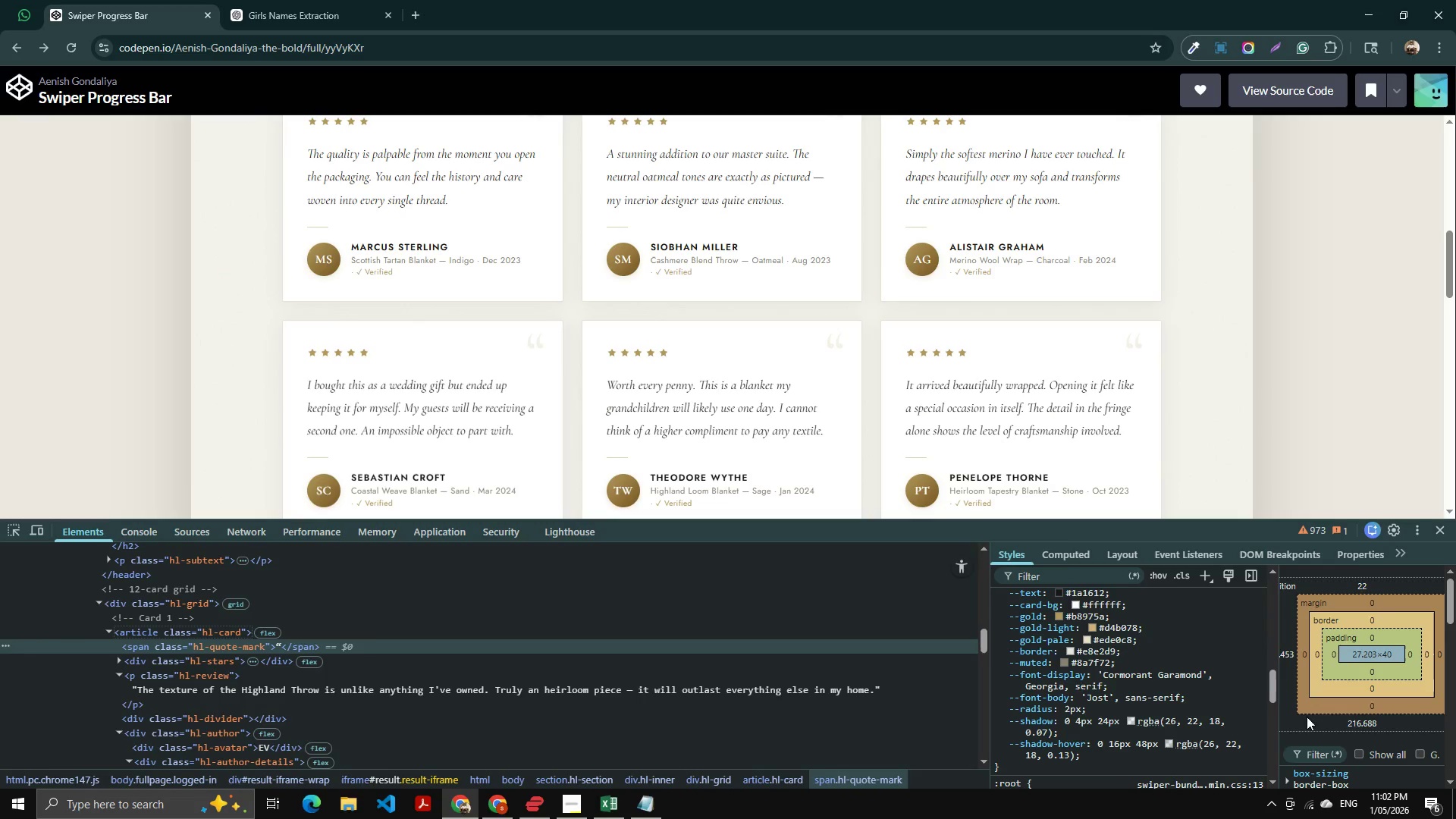 
scroll: coordinate [1113, 634], scroll_direction: up, amount: 15.0
 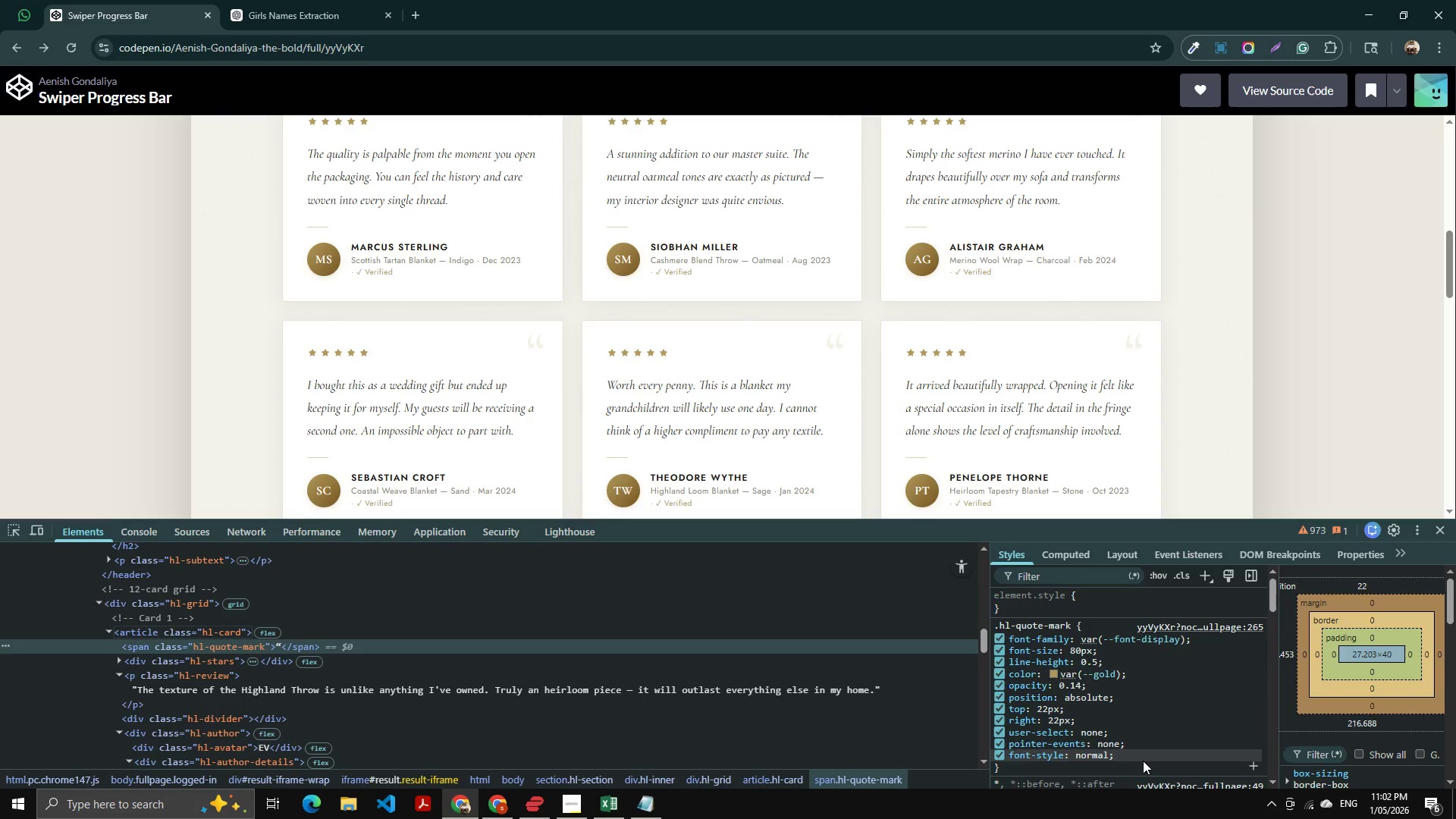 
left_click_drag(start_coordinate=[1138, 758], to_coordinate=[1012, 632])
 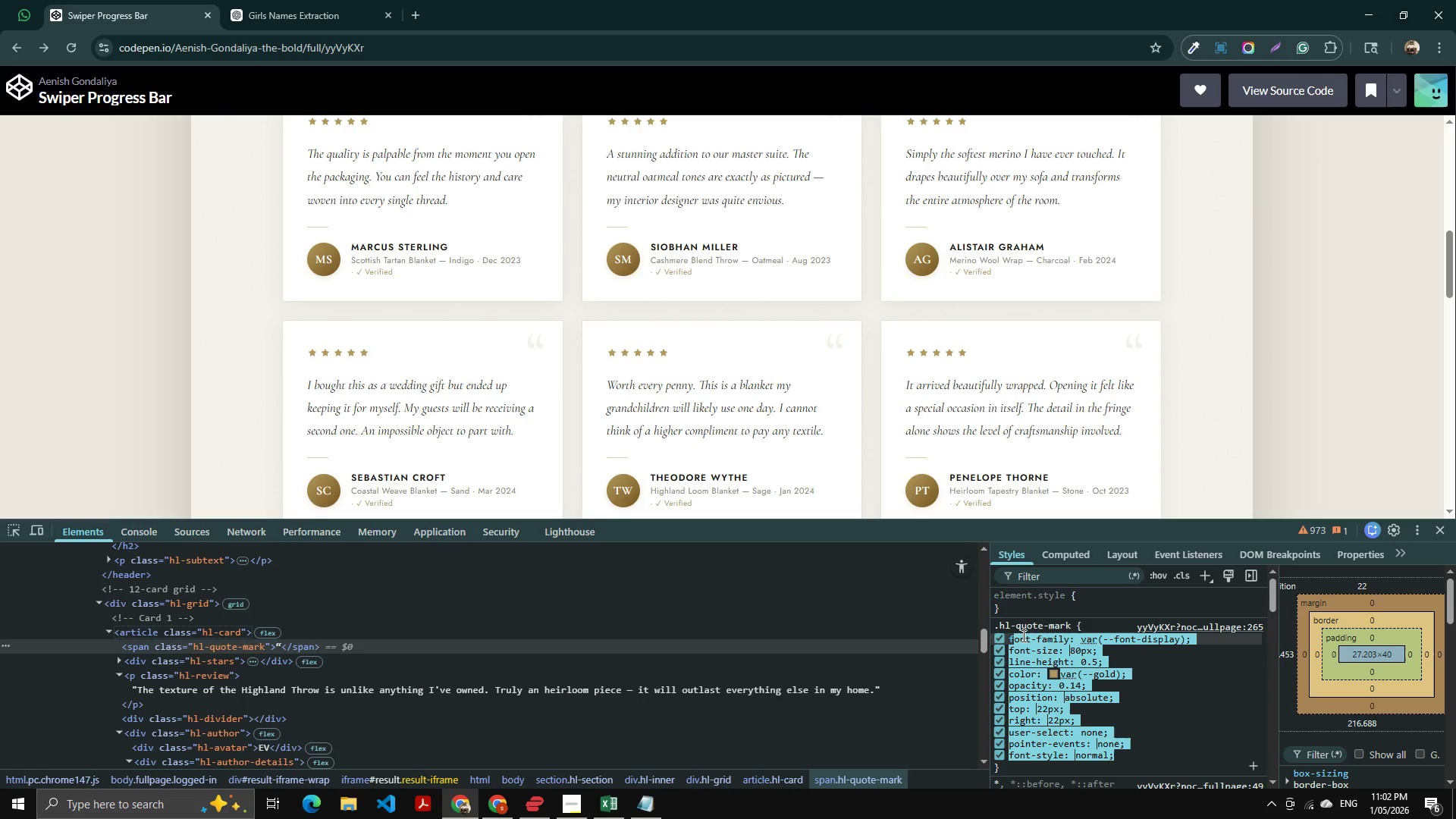 
hold_key(key=ControlLeft, duration=0.59)
 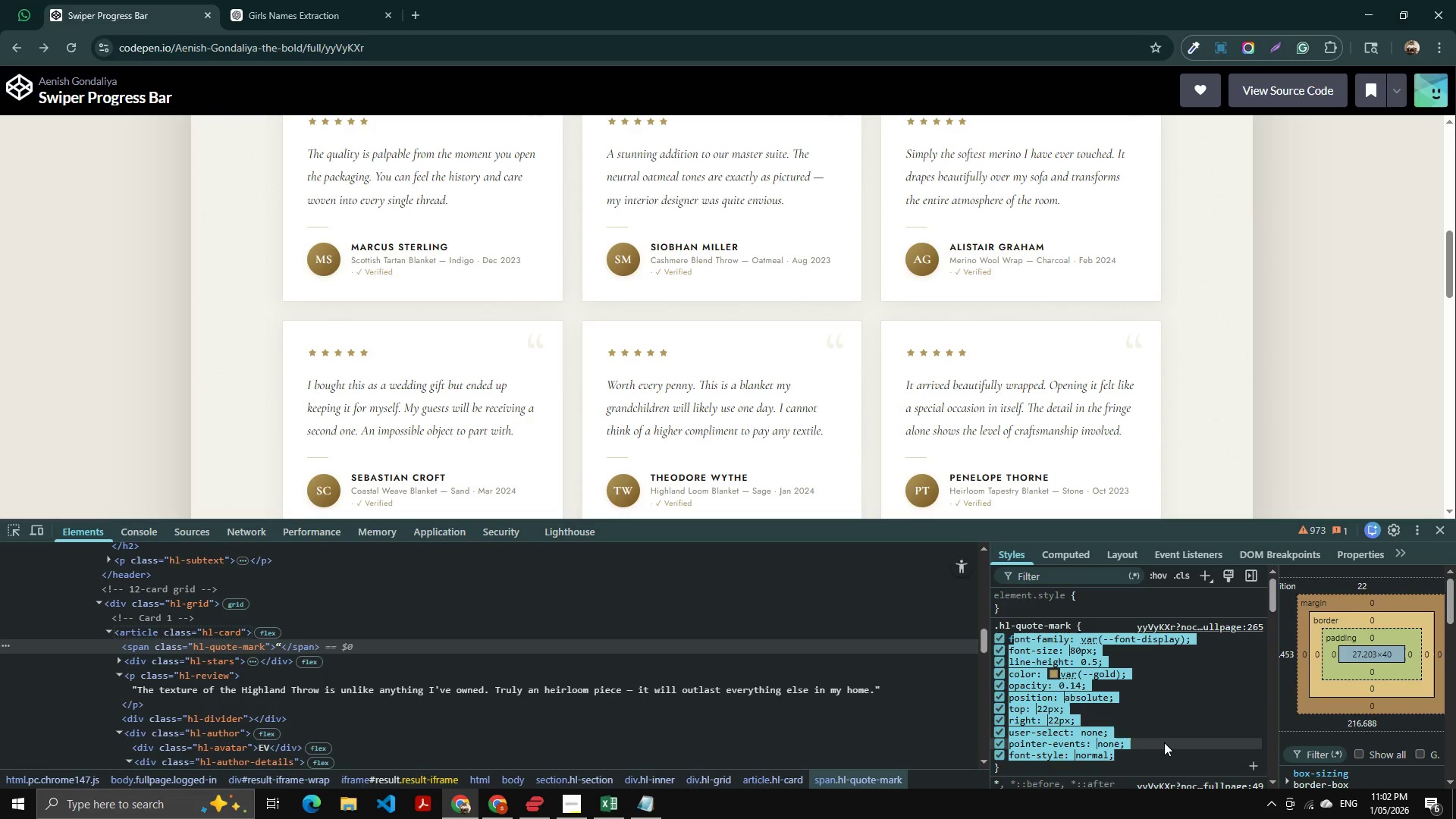 
left_click([1164, 742])
 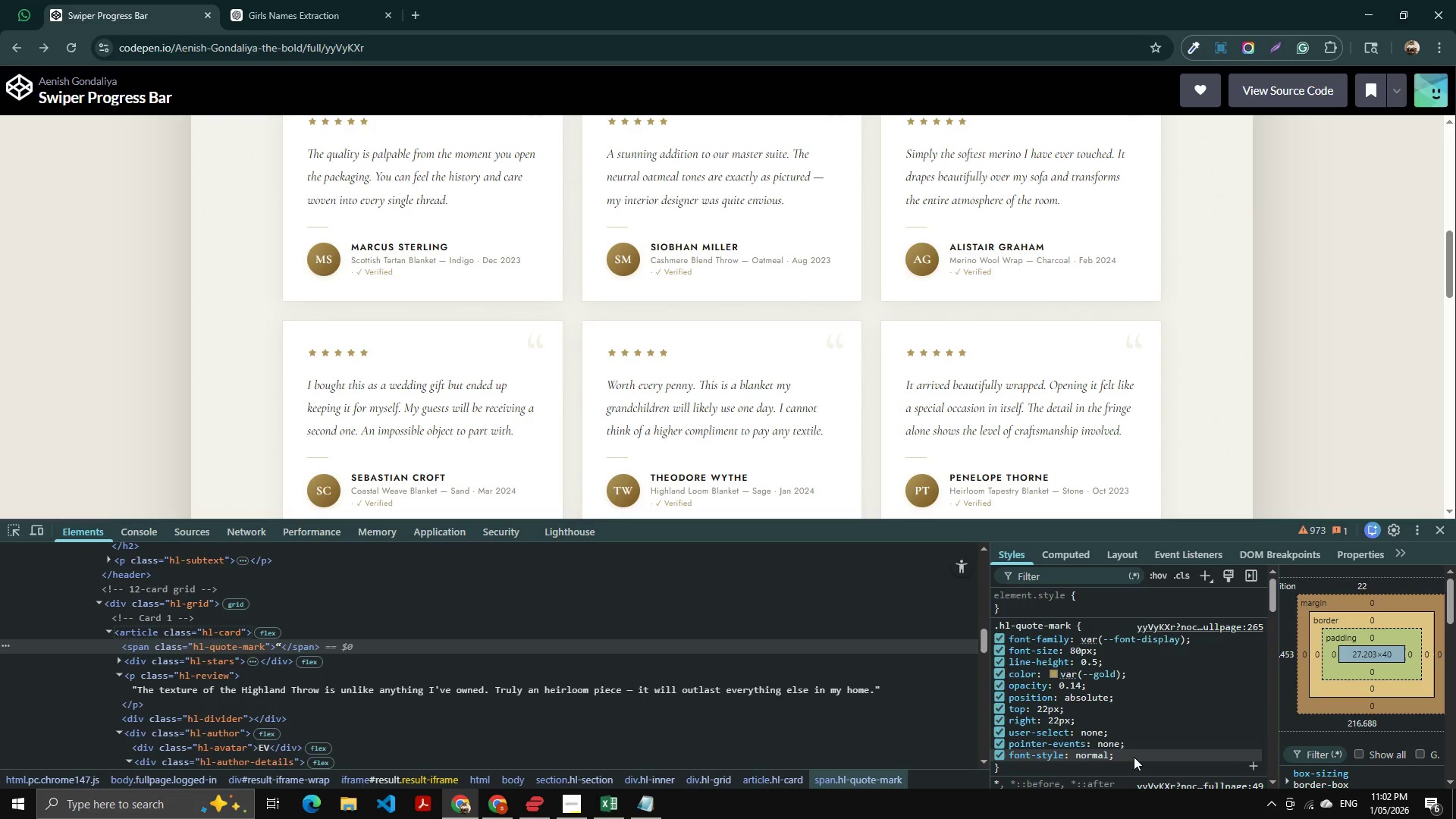 
left_click_drag(start_coordinate=[1119, 749], to_coordinate=[997, 644])
 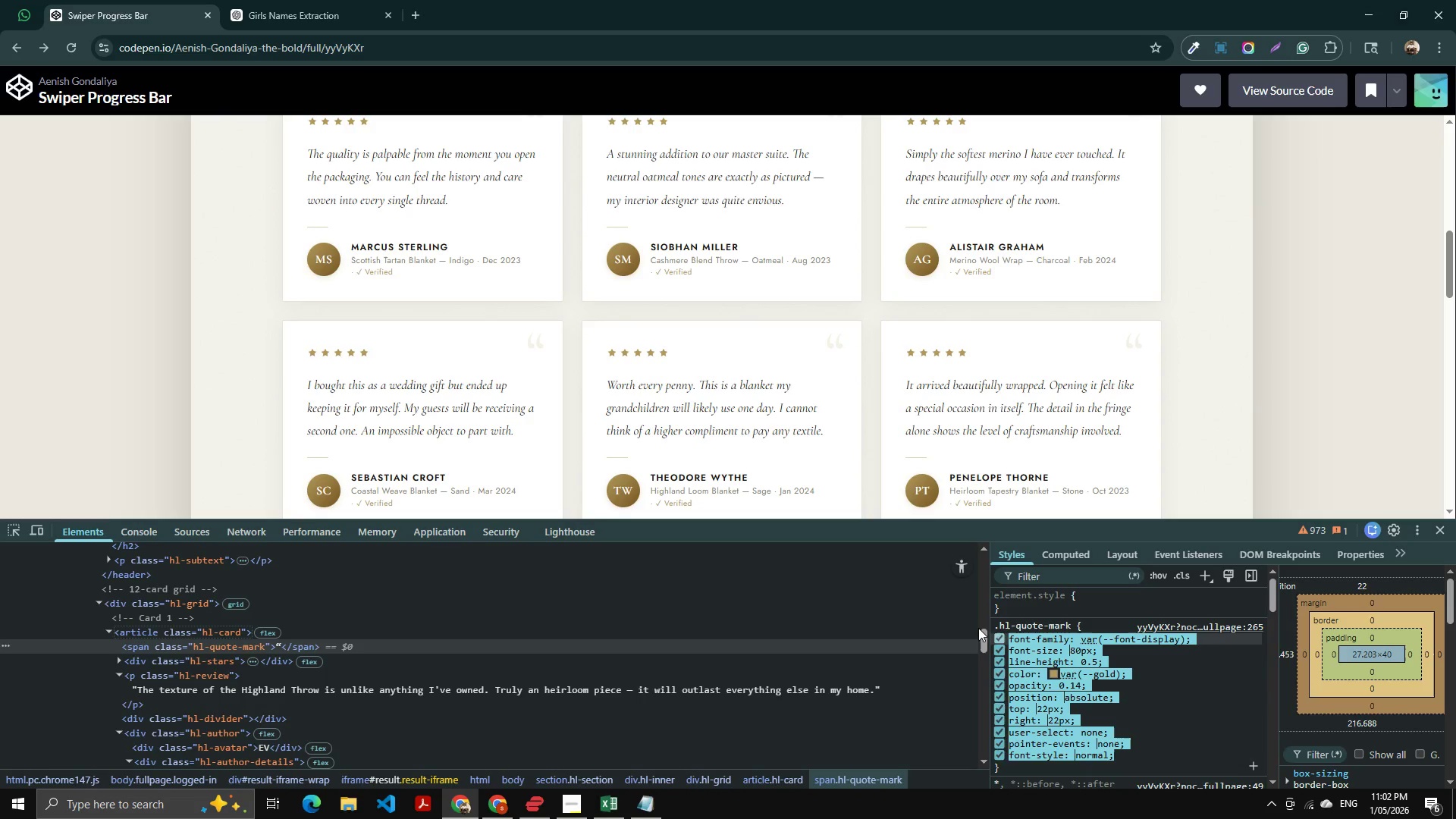 
key(Control+C)
 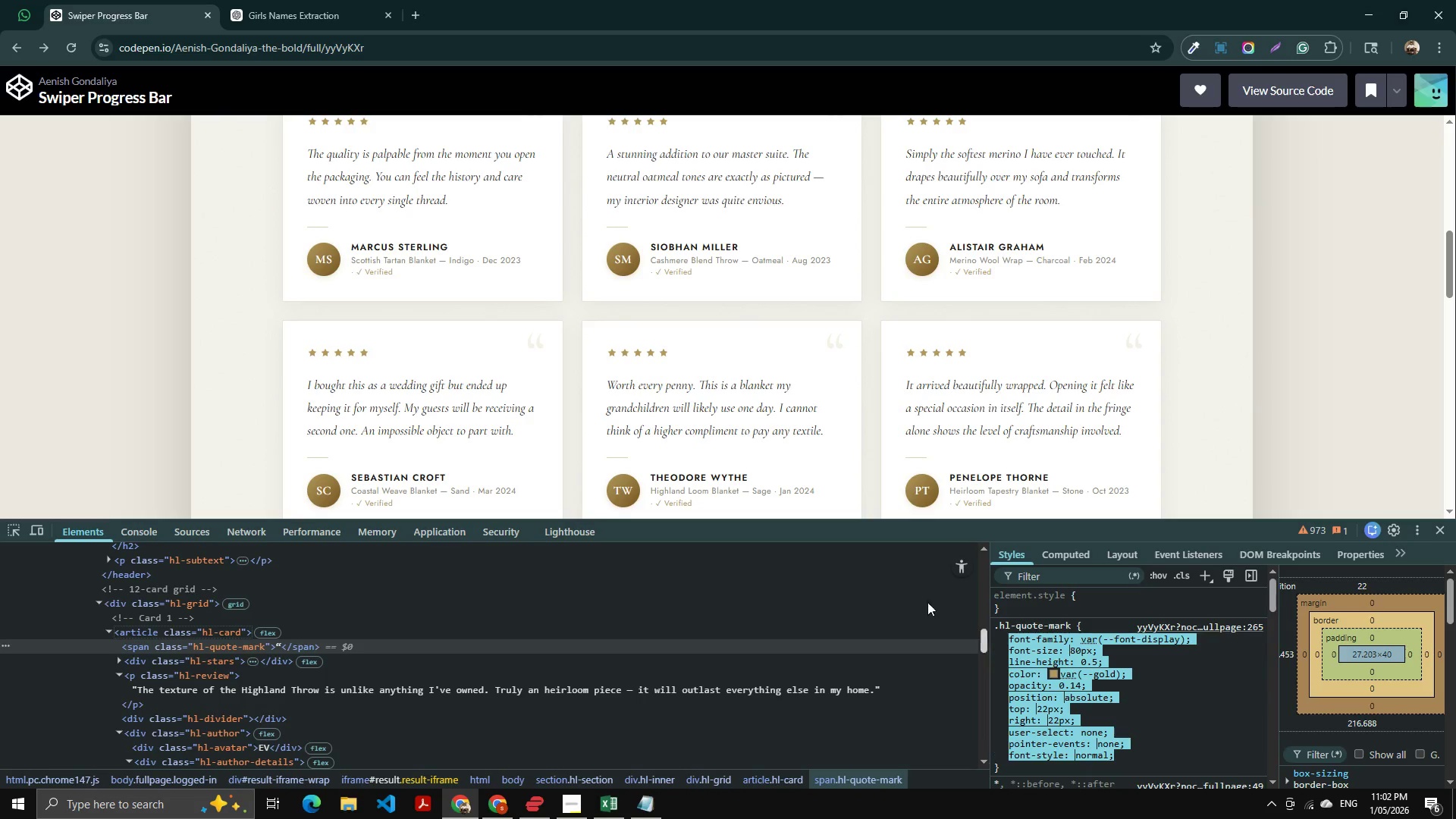 
key(Alt+AltLeft)
 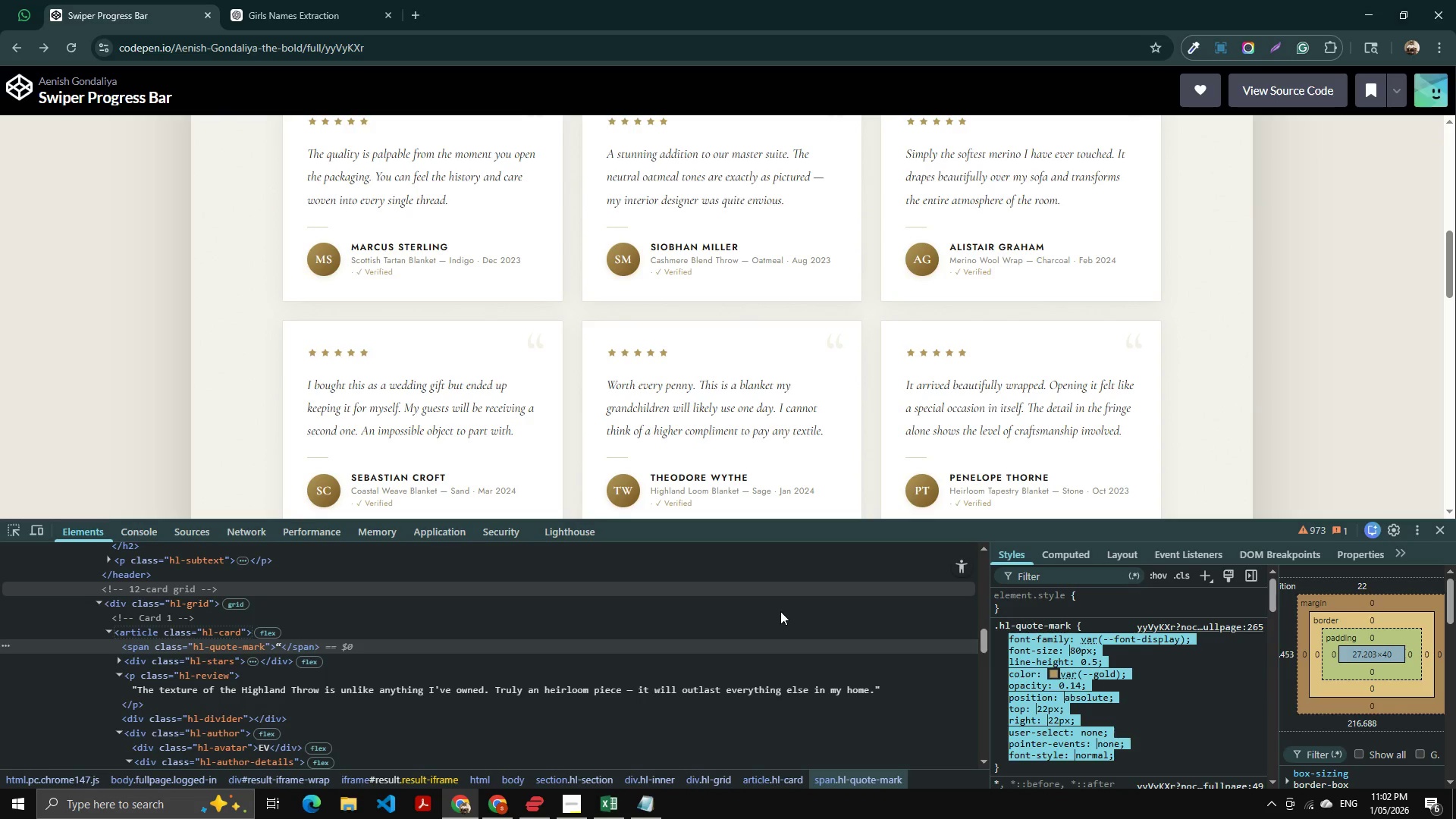 
key(Alt+Tab)
 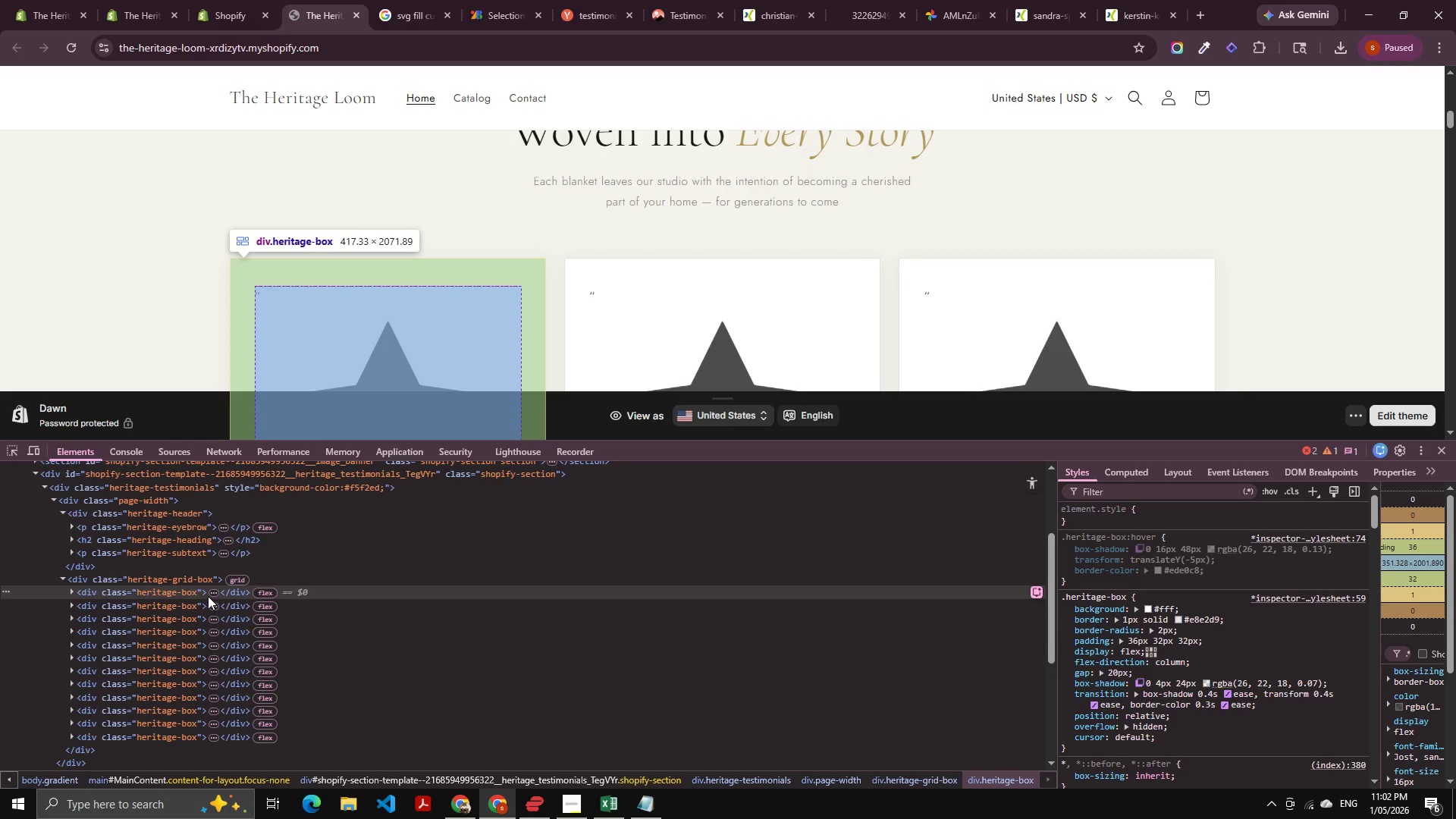 
left_click([215, 592])
 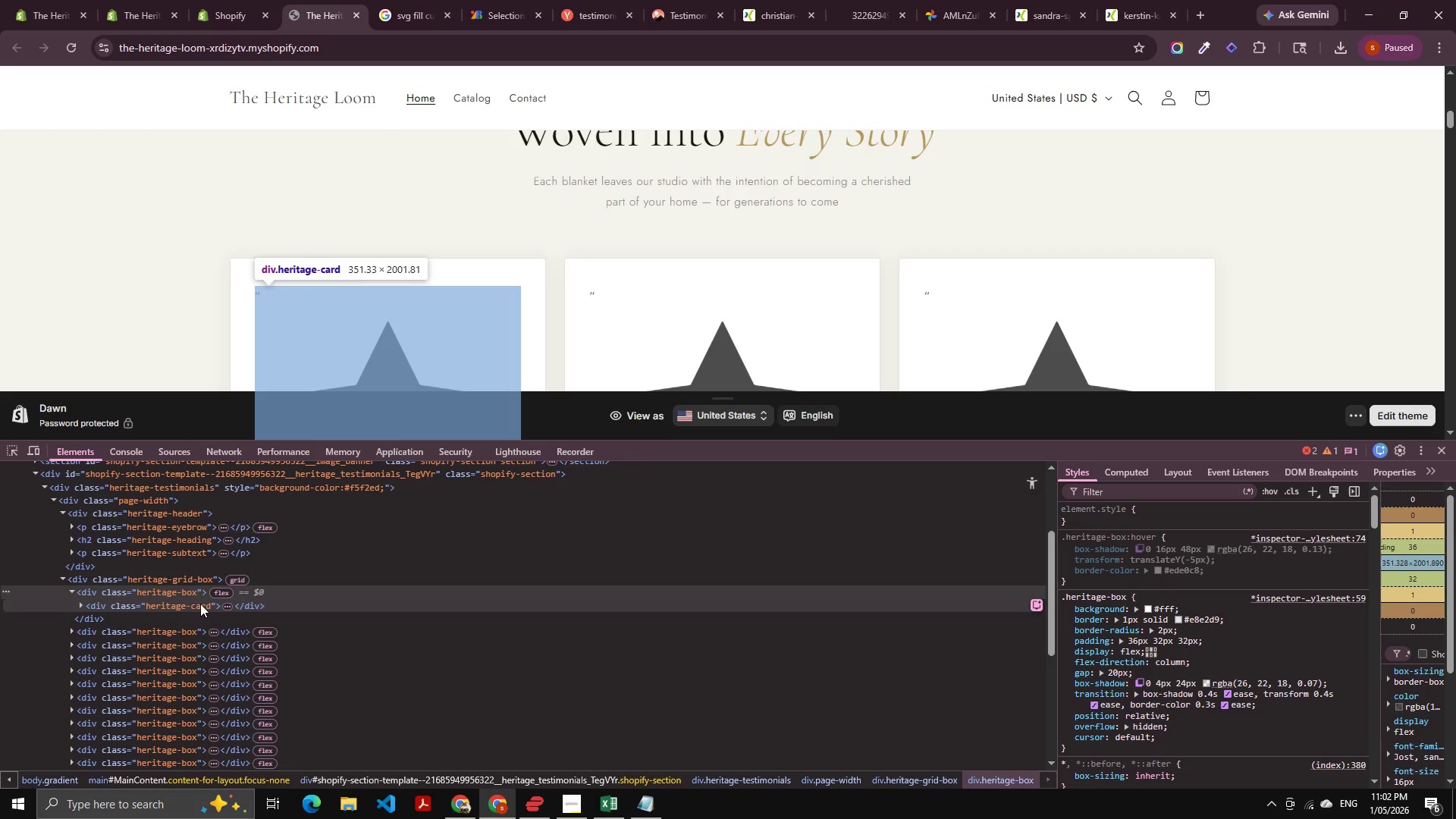 
wait(8.75)
 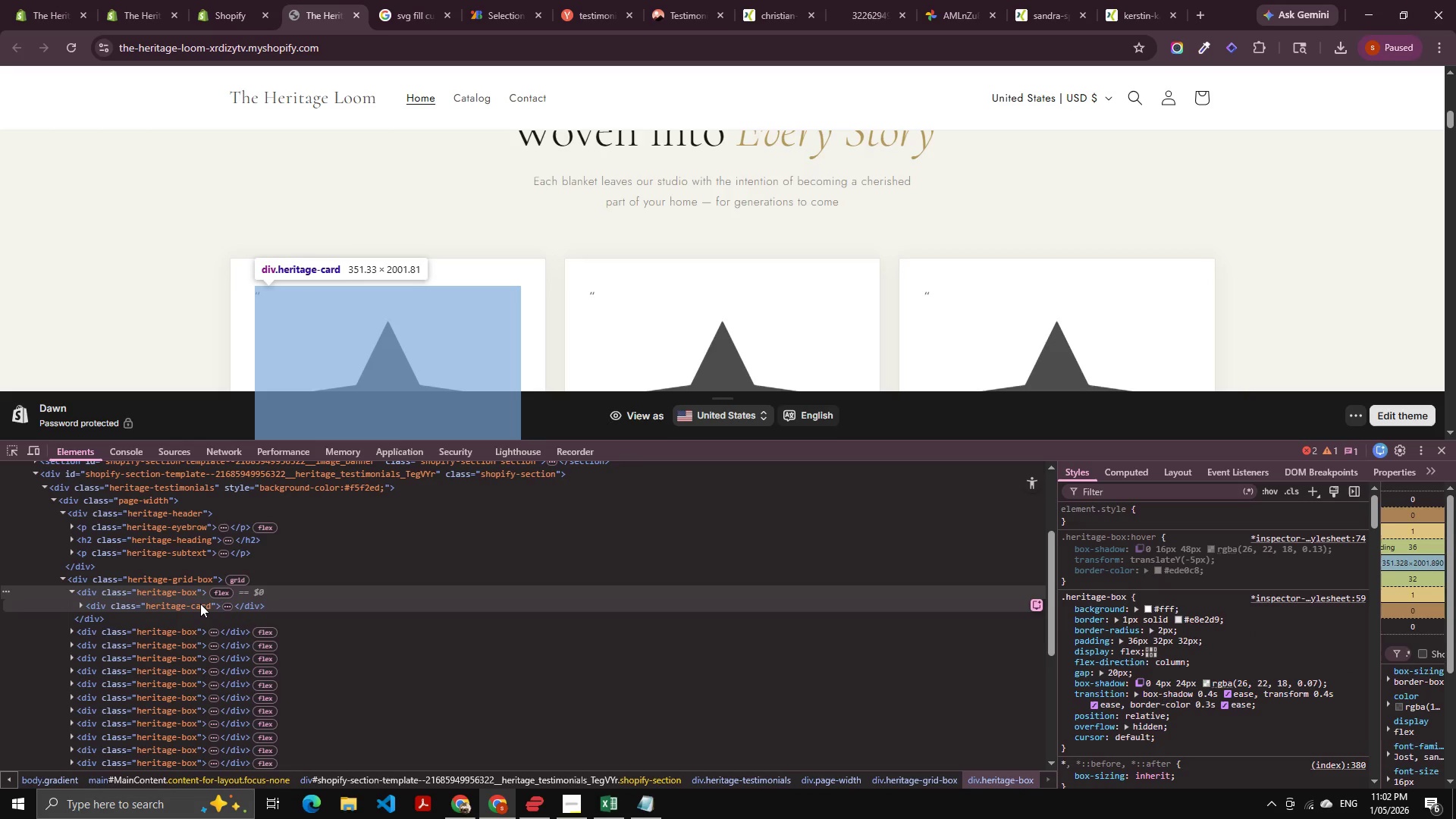 
left_click([226, 609])
 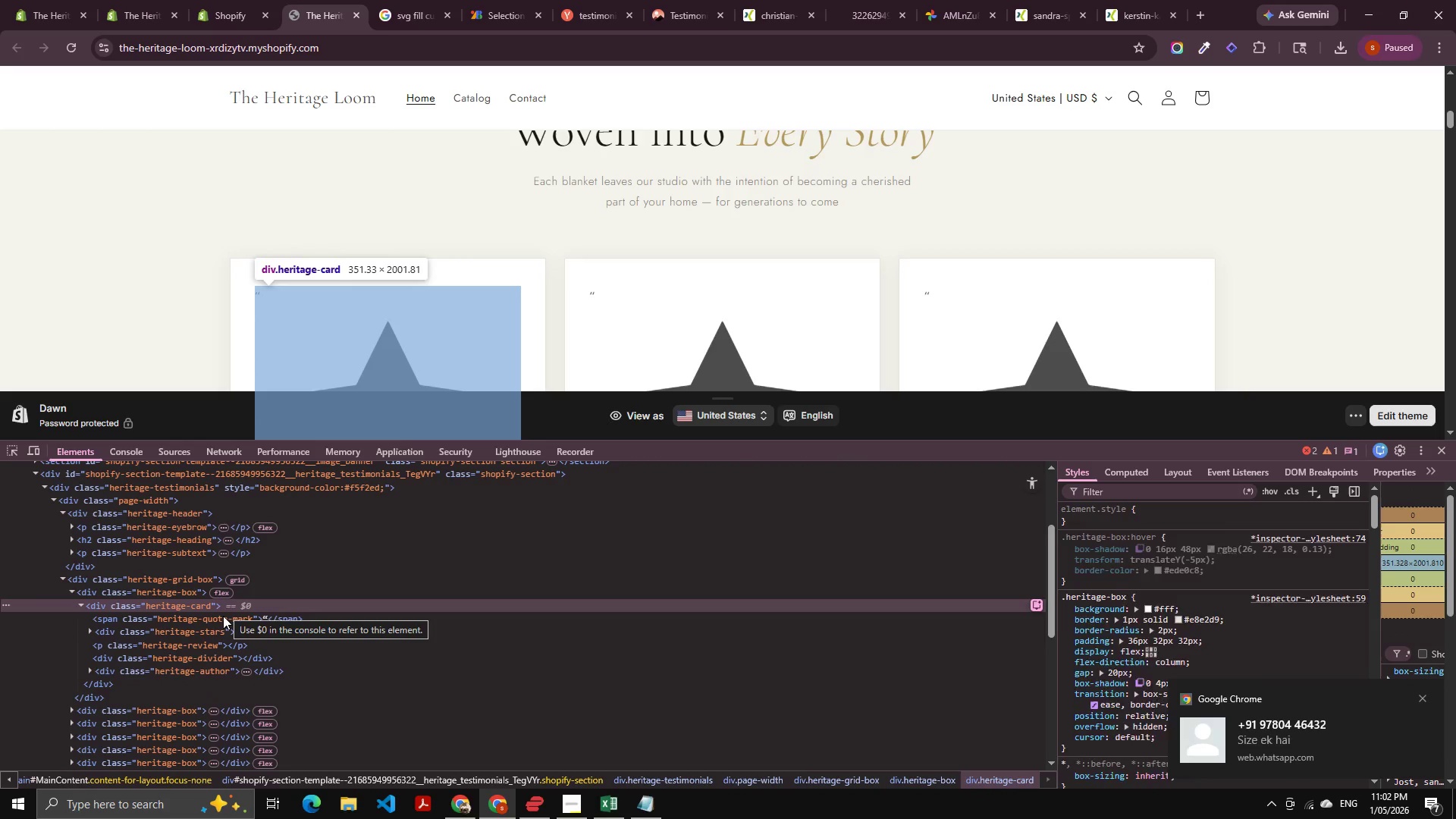 
left_click([223, 616])
 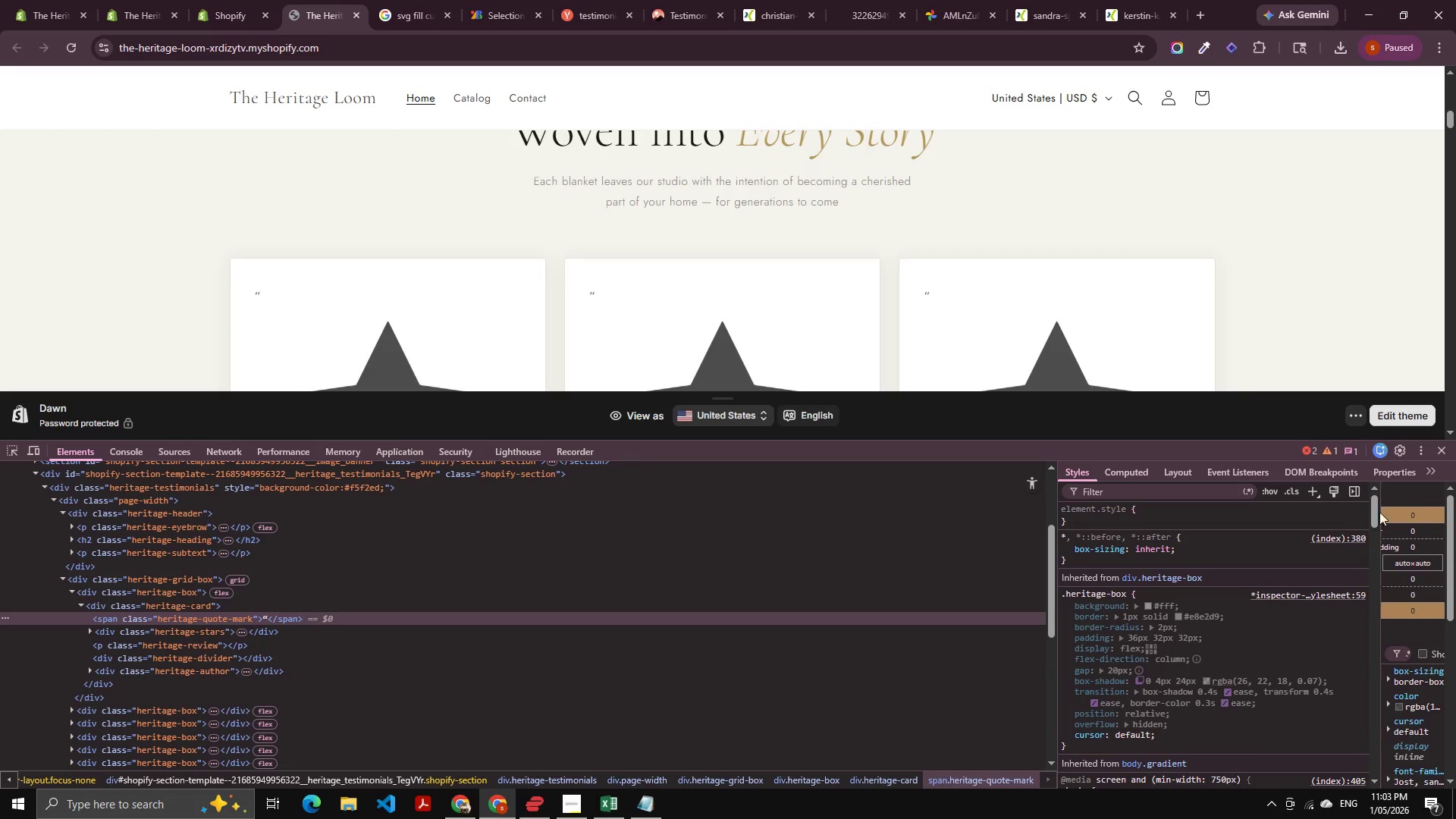 
left_click([1310, 494])
 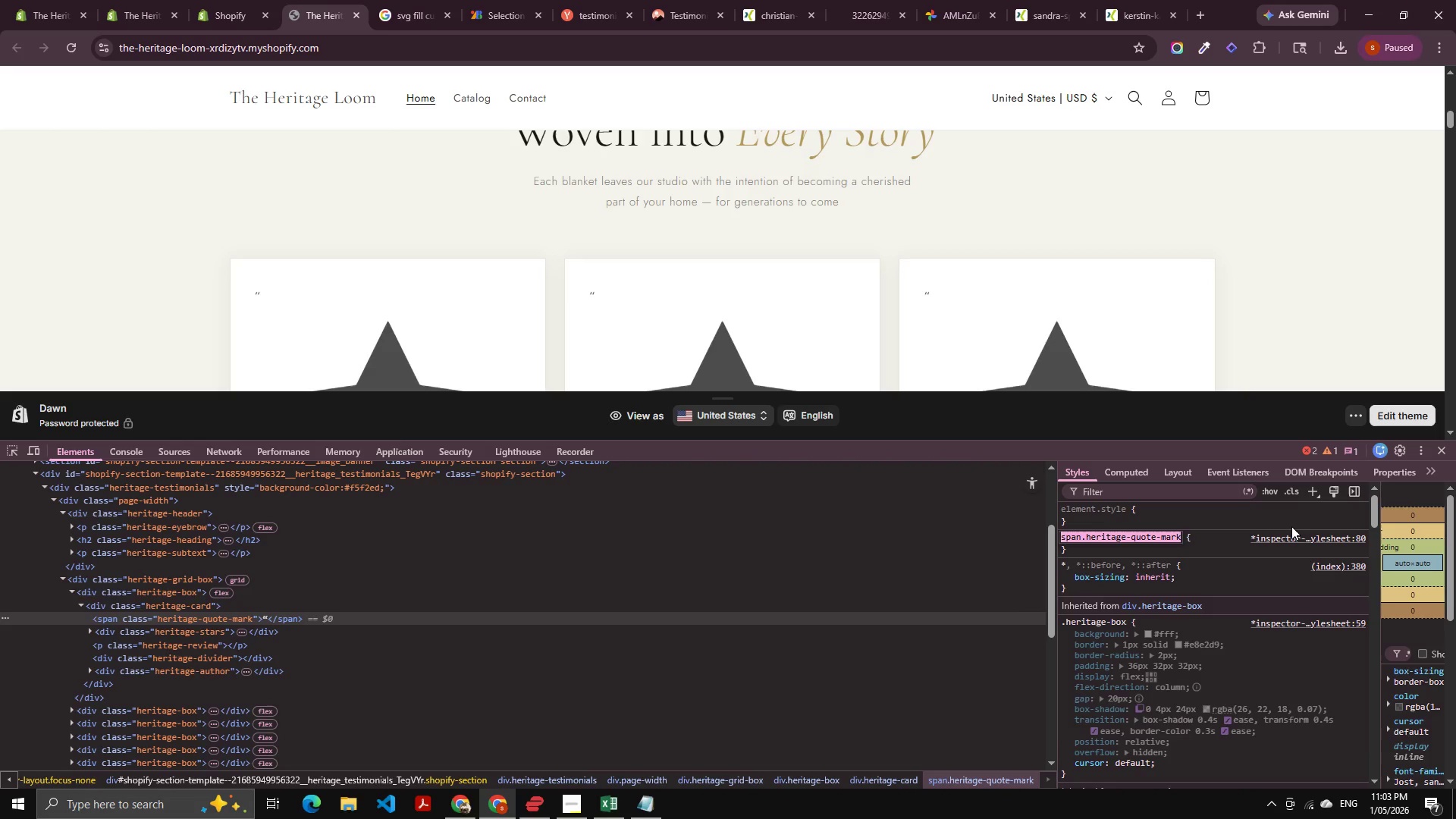 
key(ArrowLeft)
 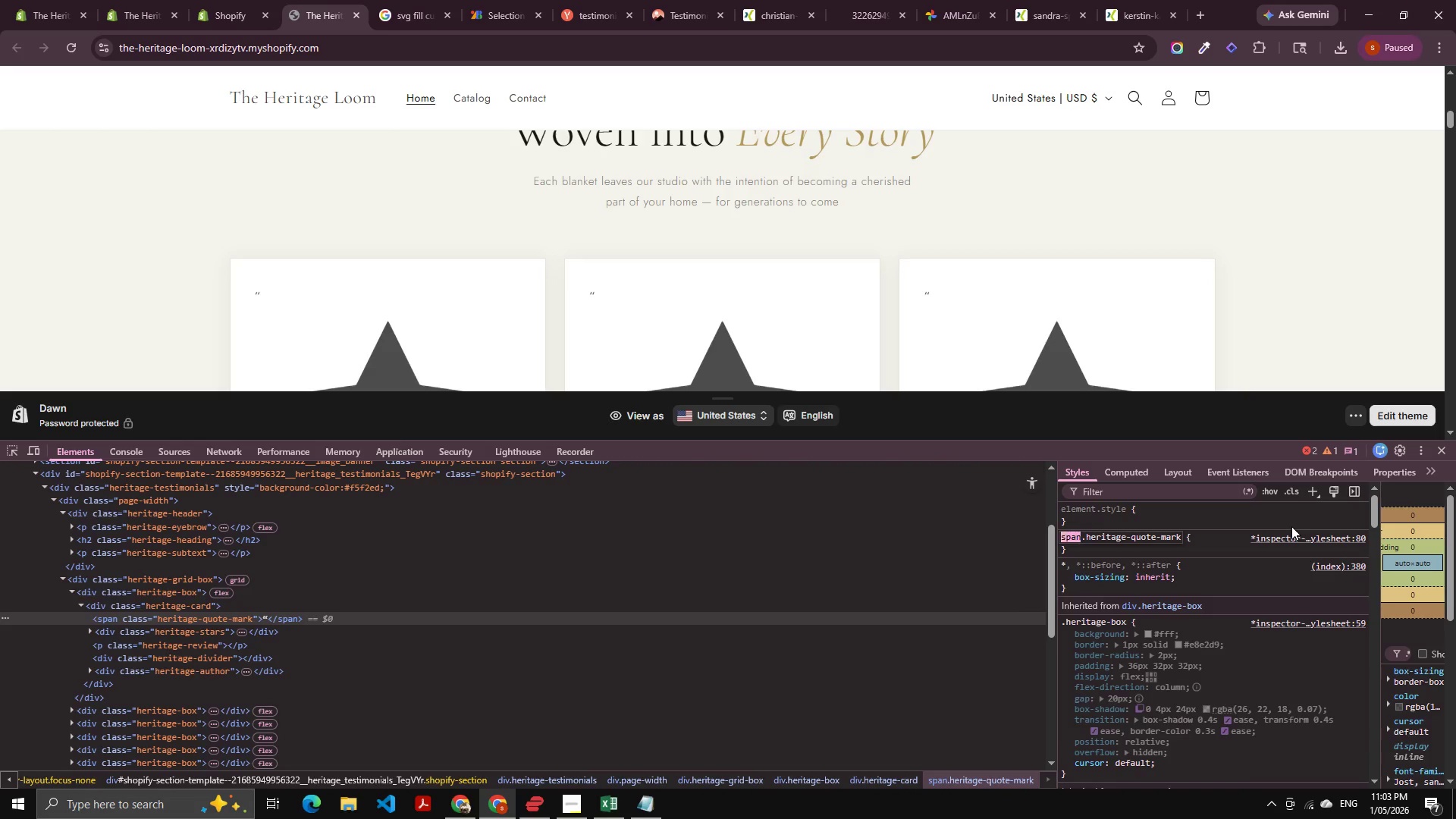 
key(Control+Shift+ArrowRight)
 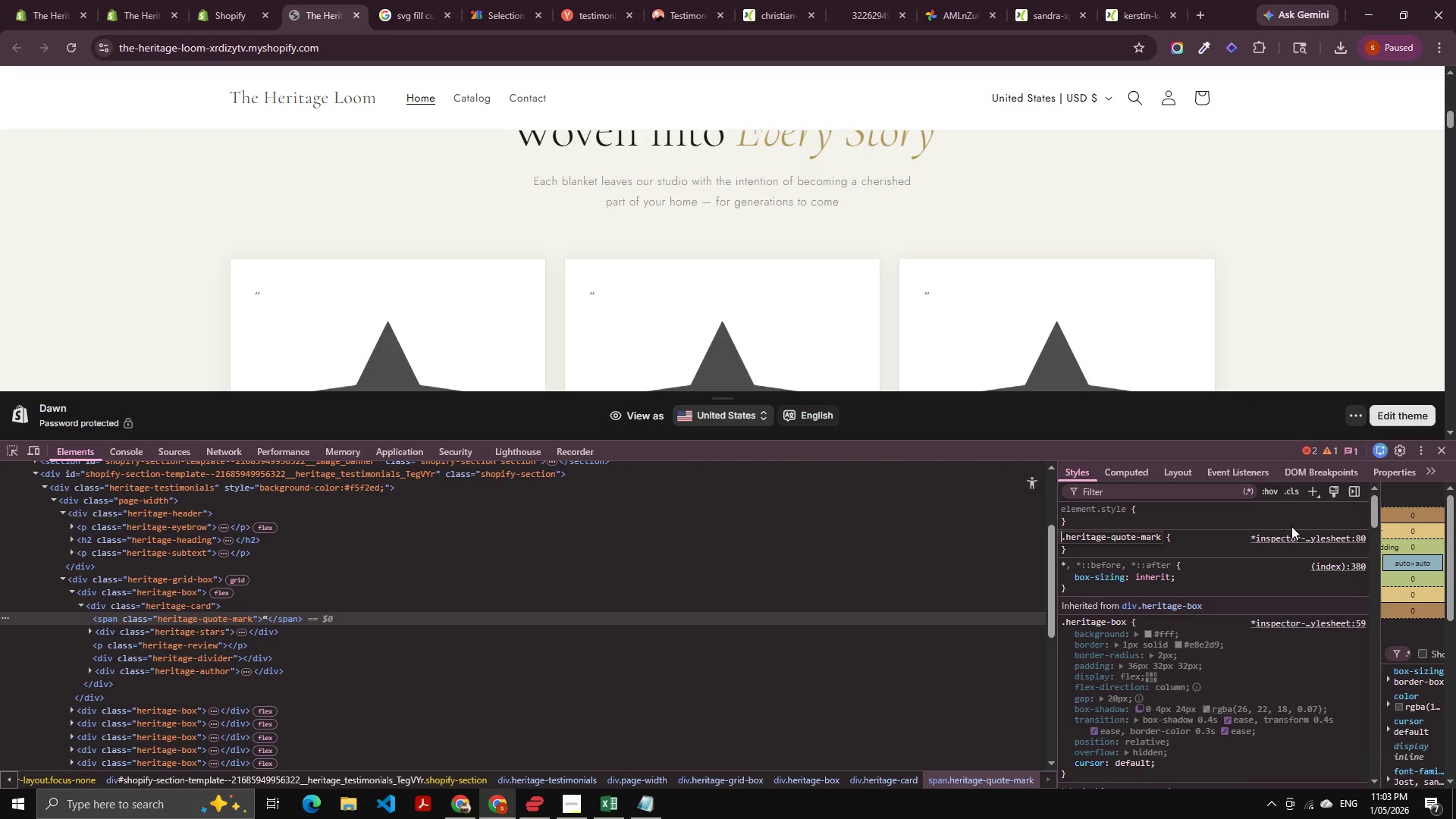 
key(Backspace)
 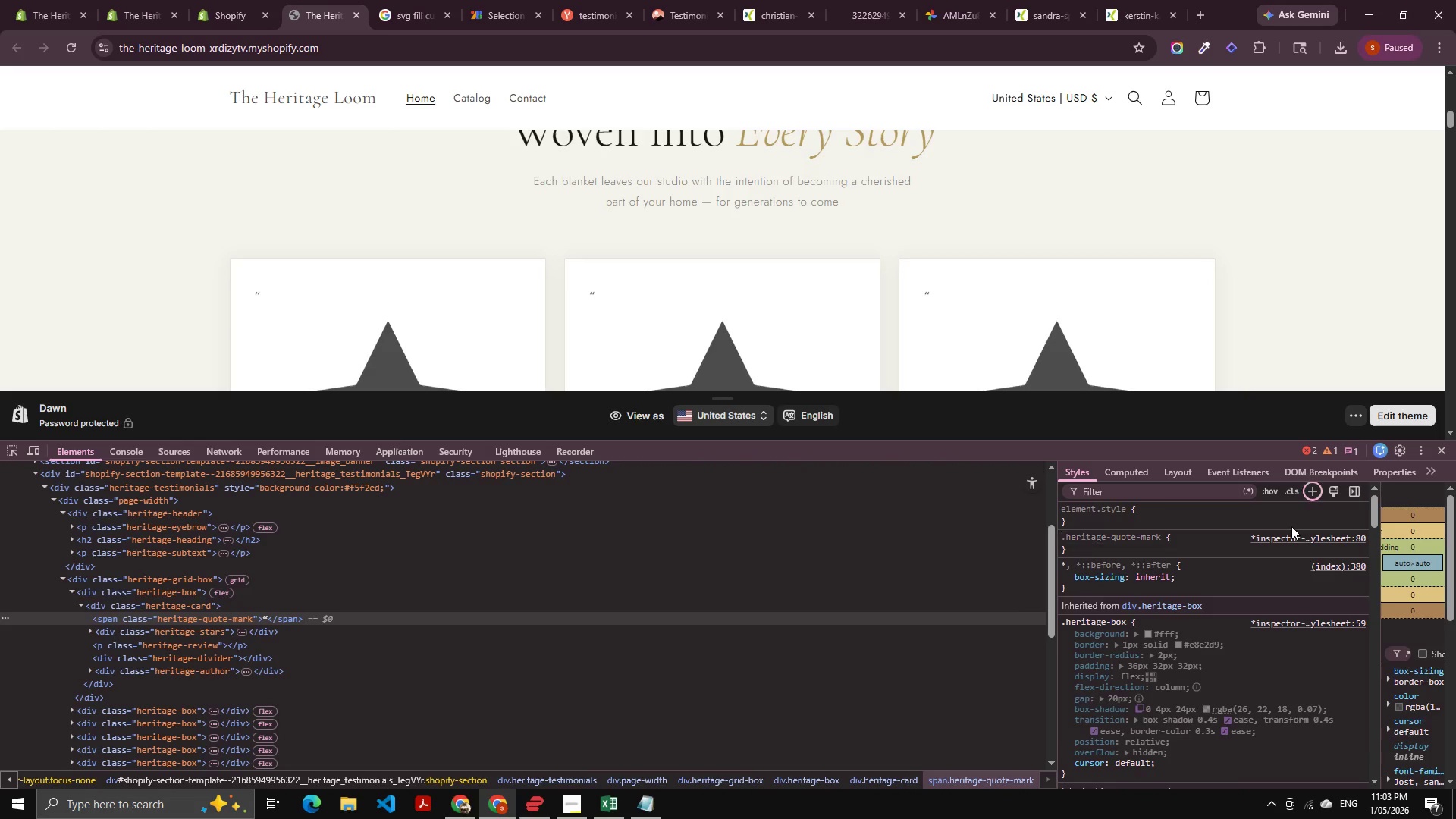 
key(Tab)
 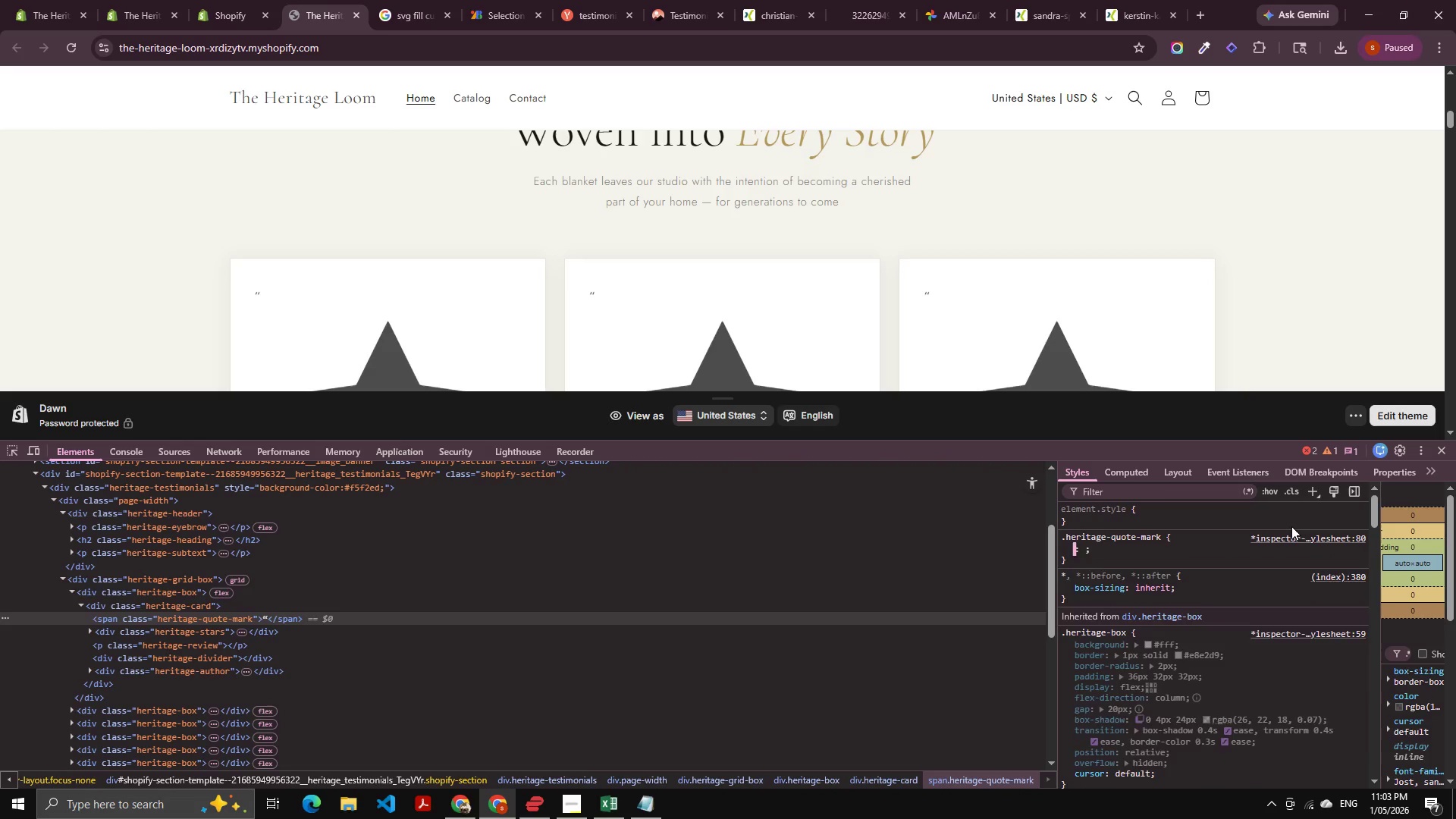 
key(Control+V)
 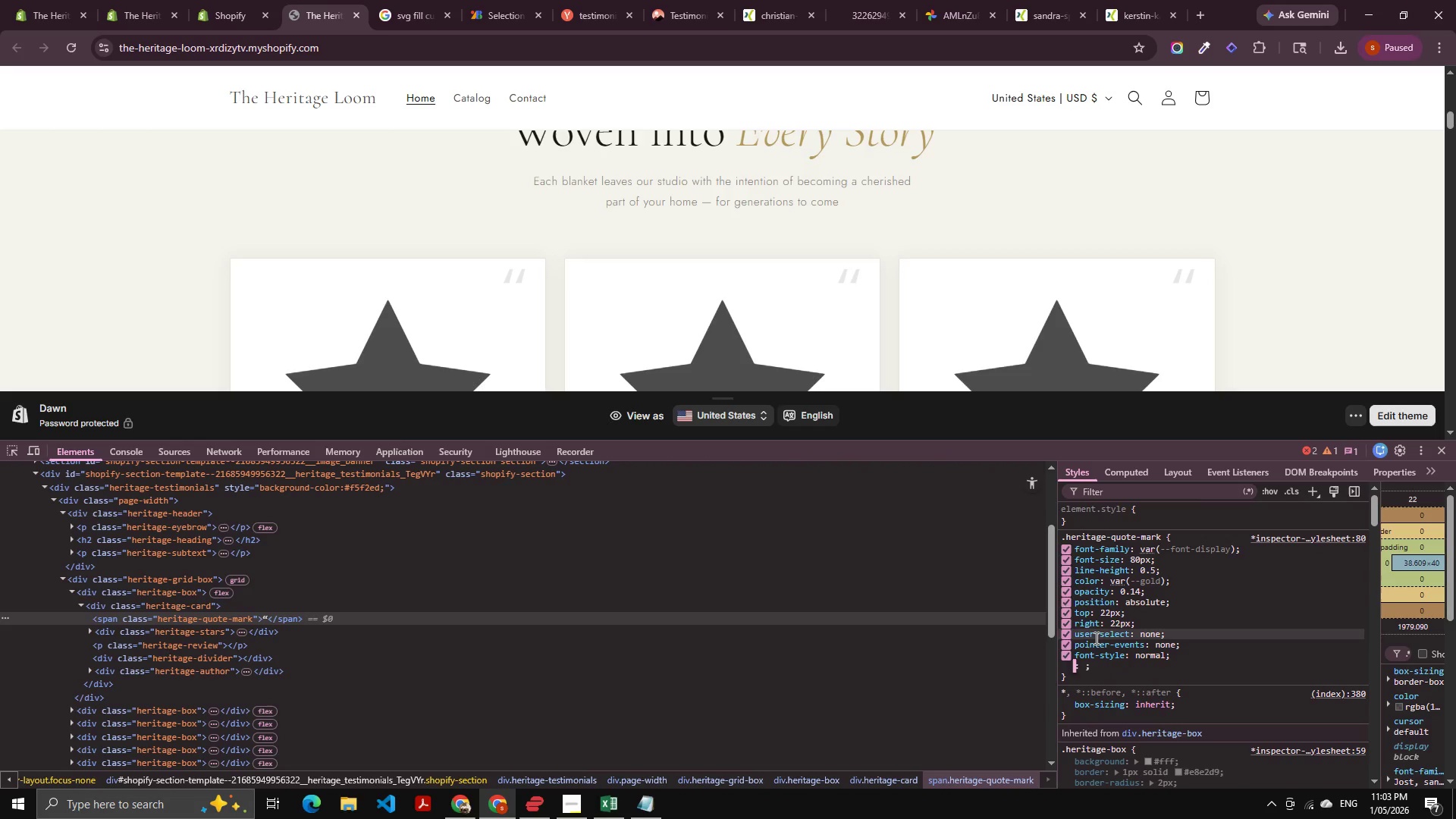 
key(Alt+AltLeft)
 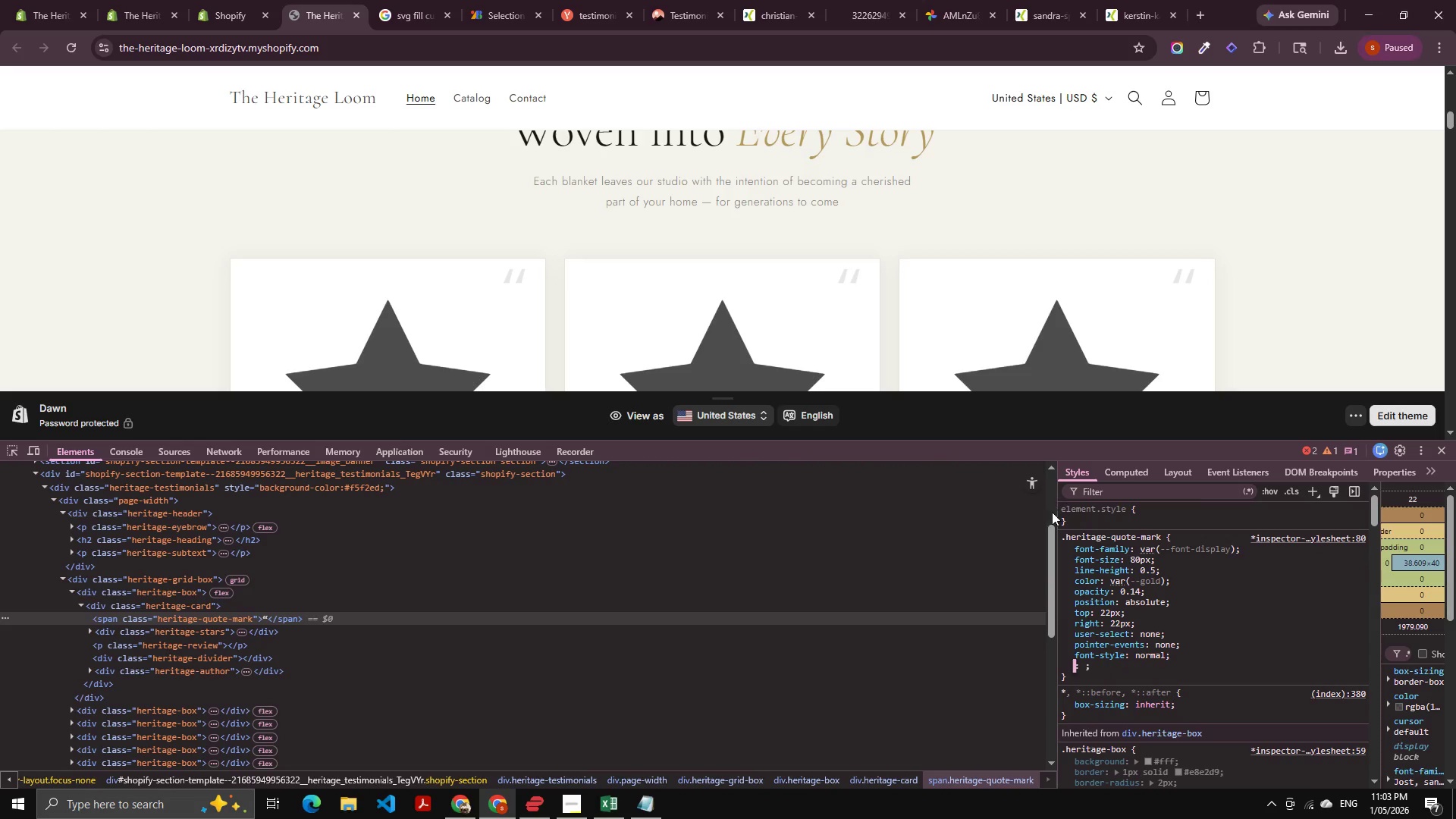 
key(Alt+Tab)
 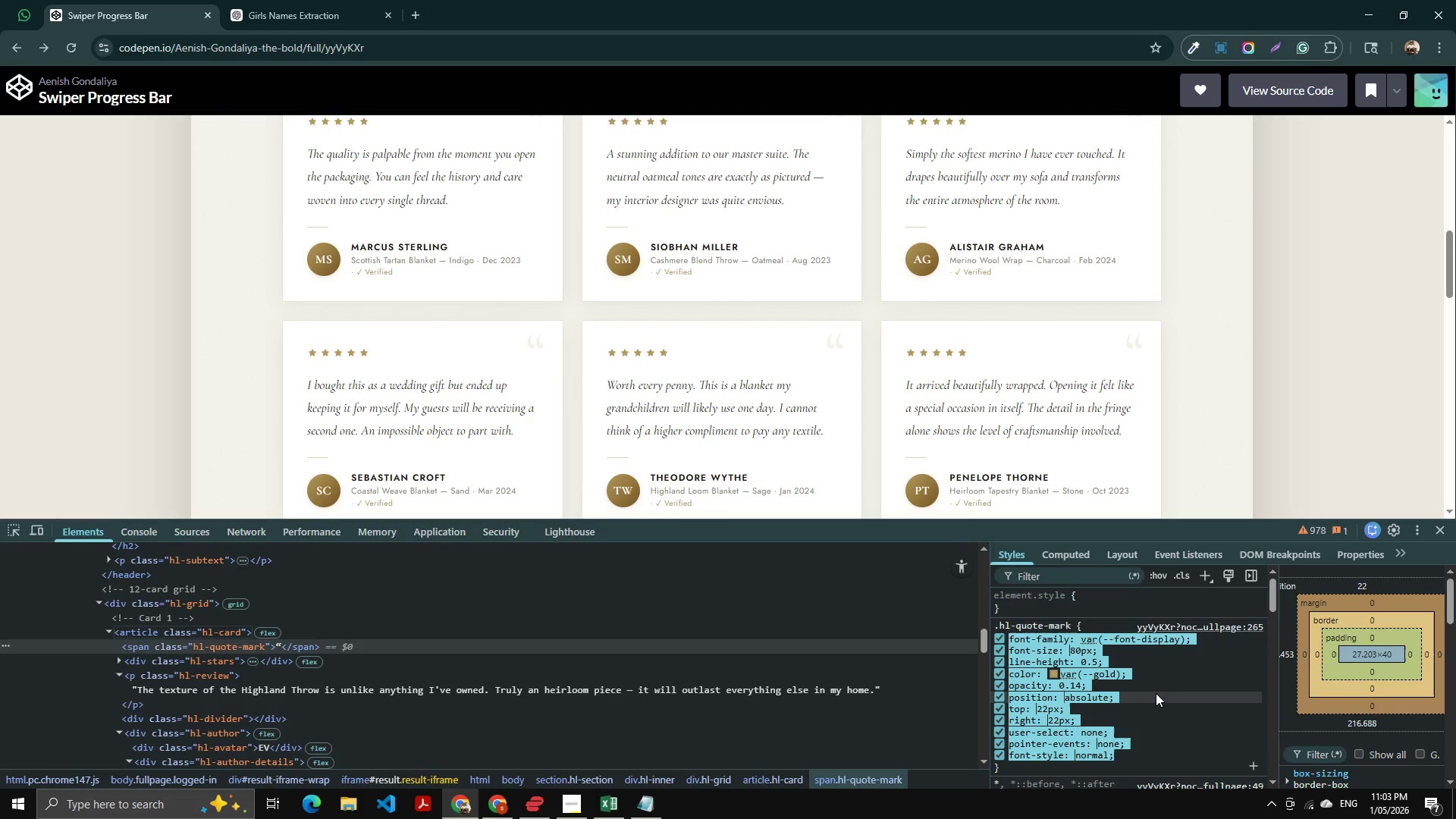 
left_click([1131, 641])
 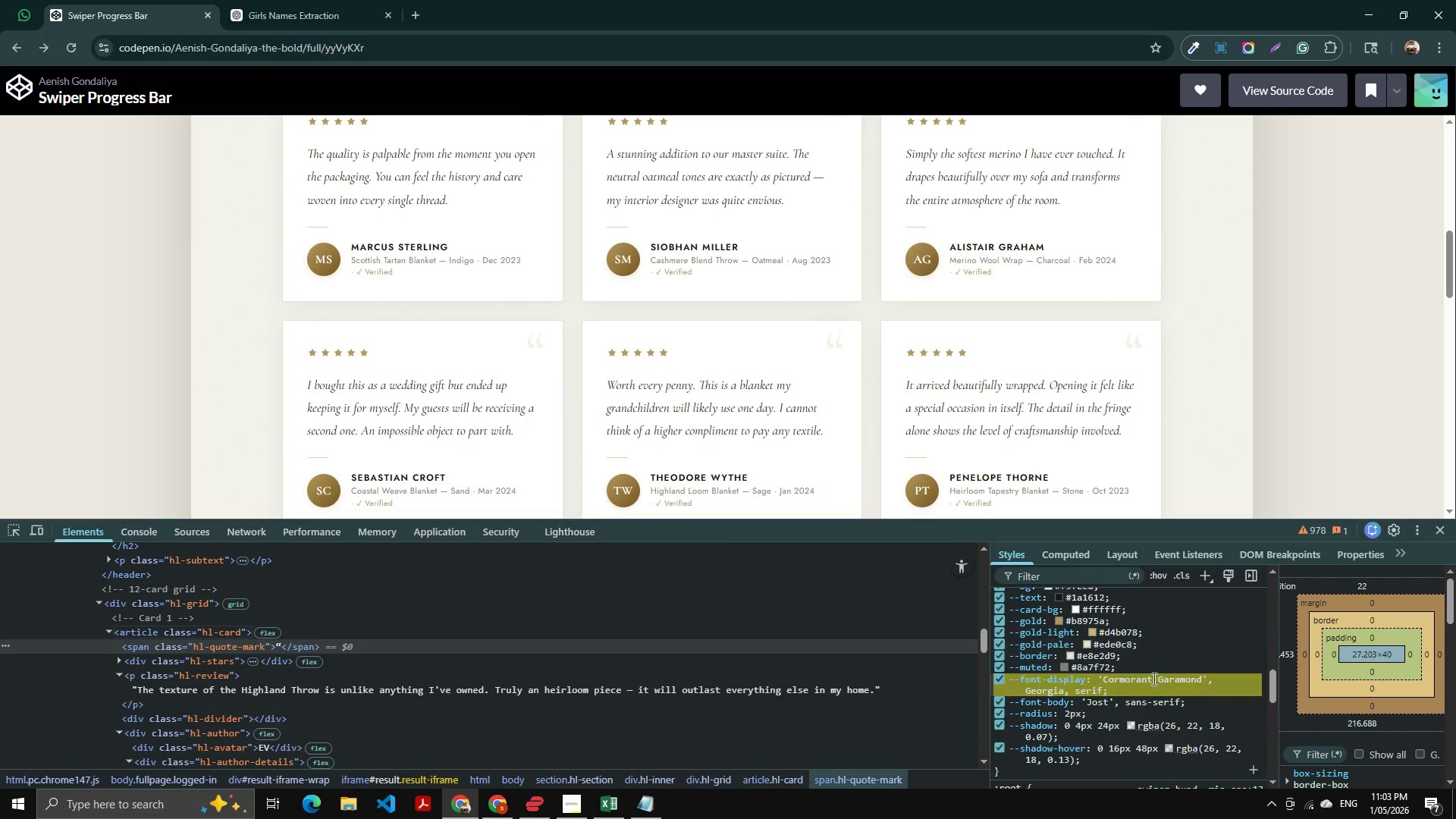 
key(Alt+AltLeft)
 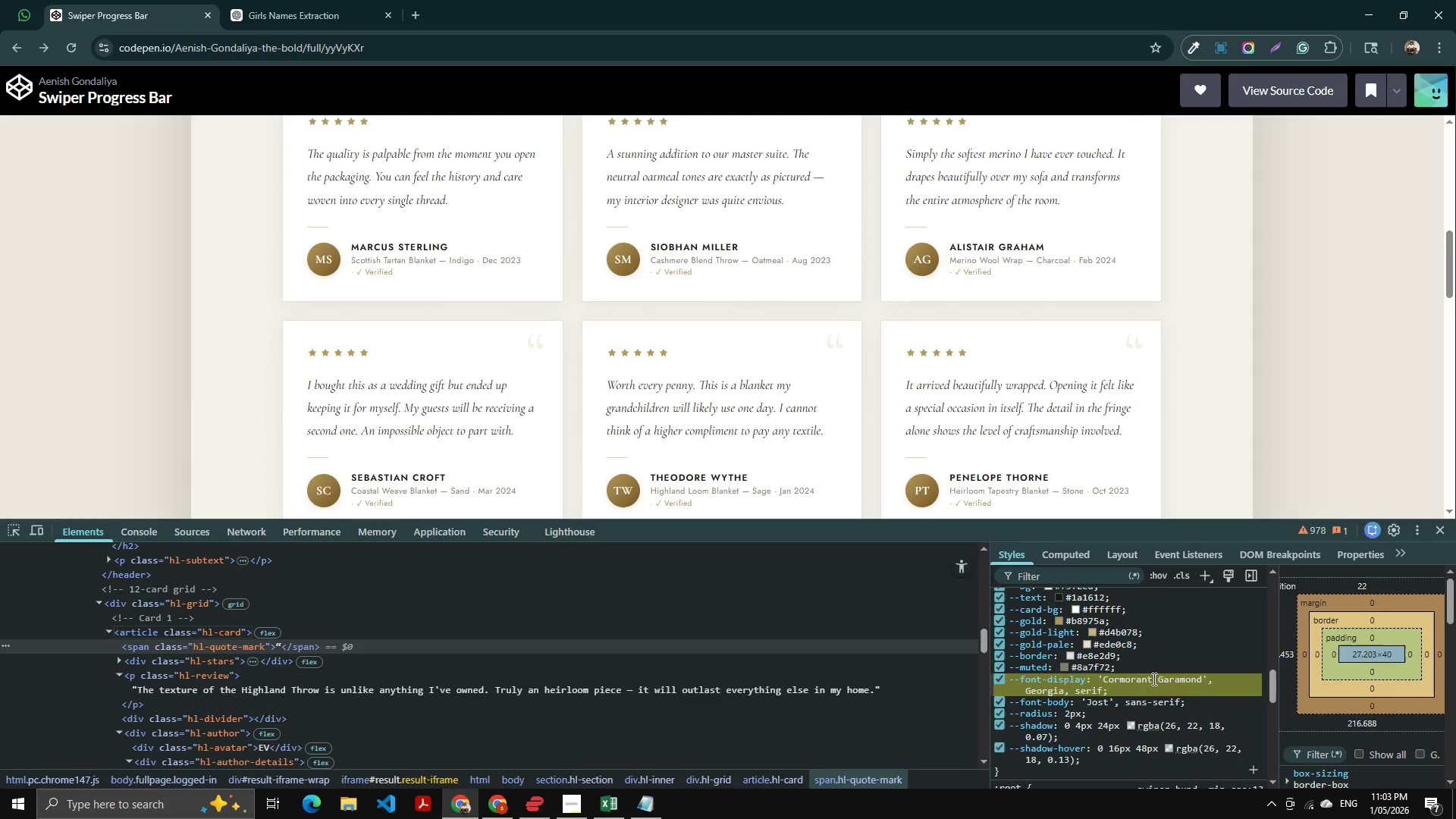 
key(Alt+Tab)
 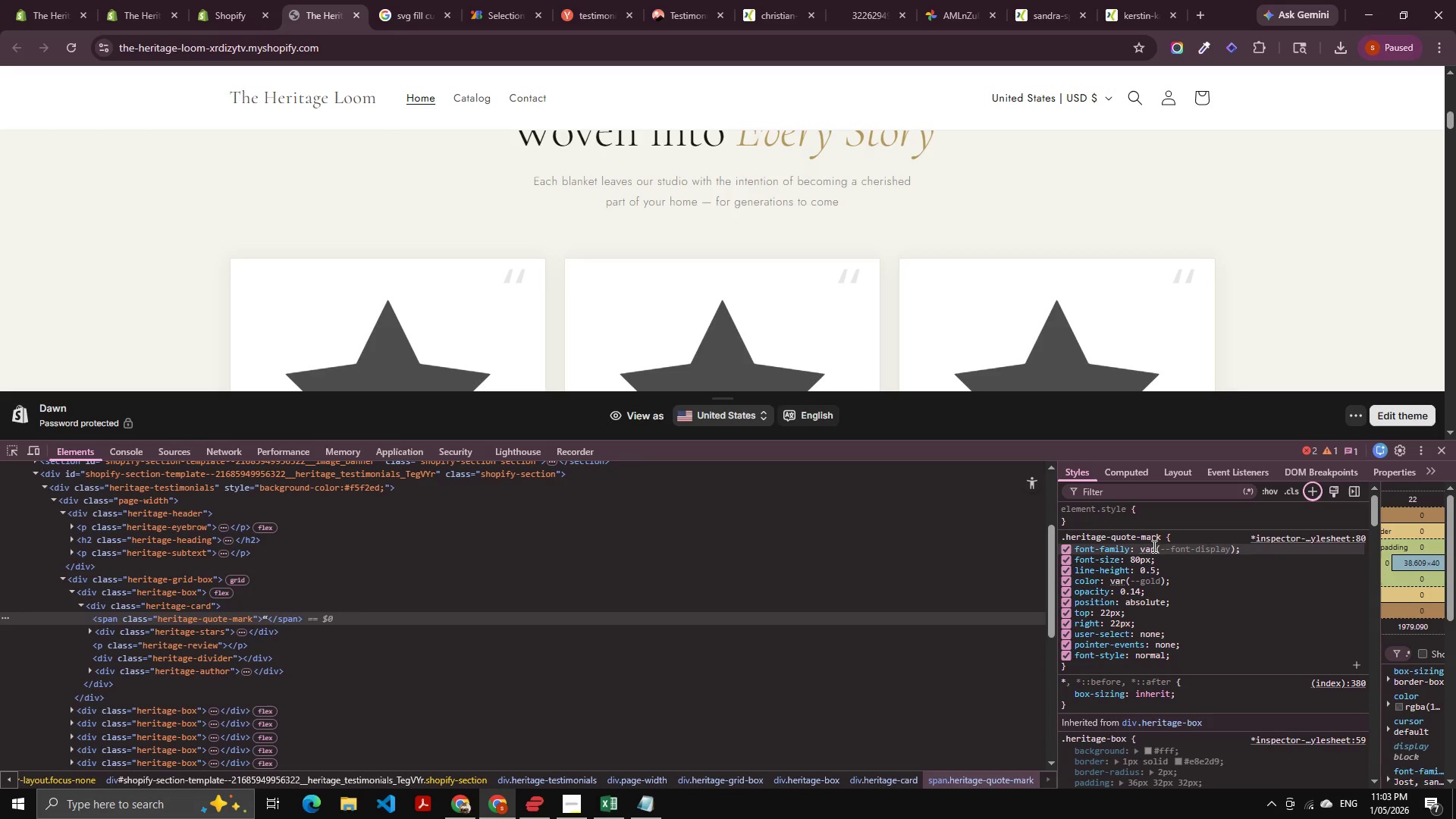 
left_click([1149, 543])
 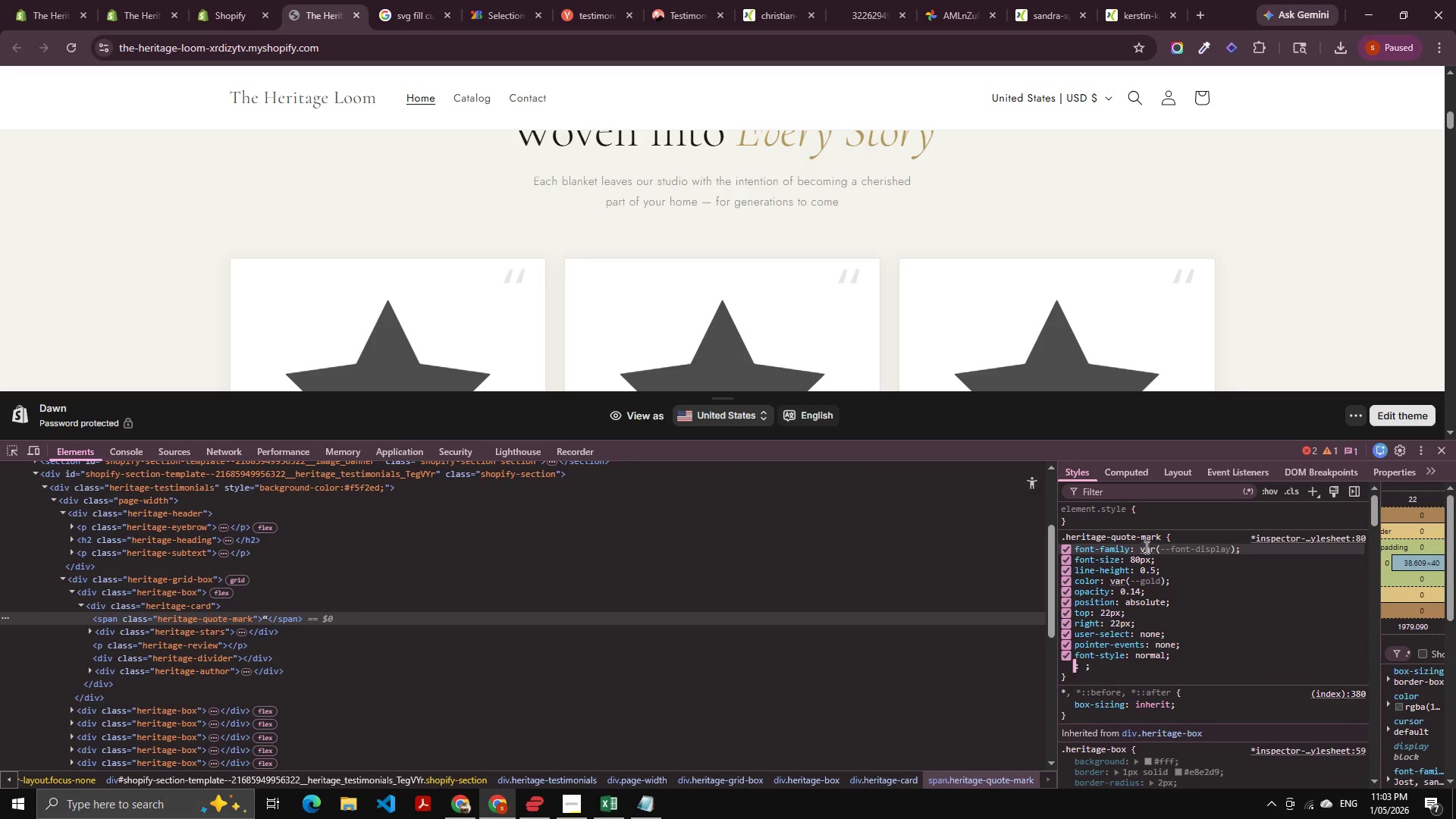 
left_click([1141, 549])
 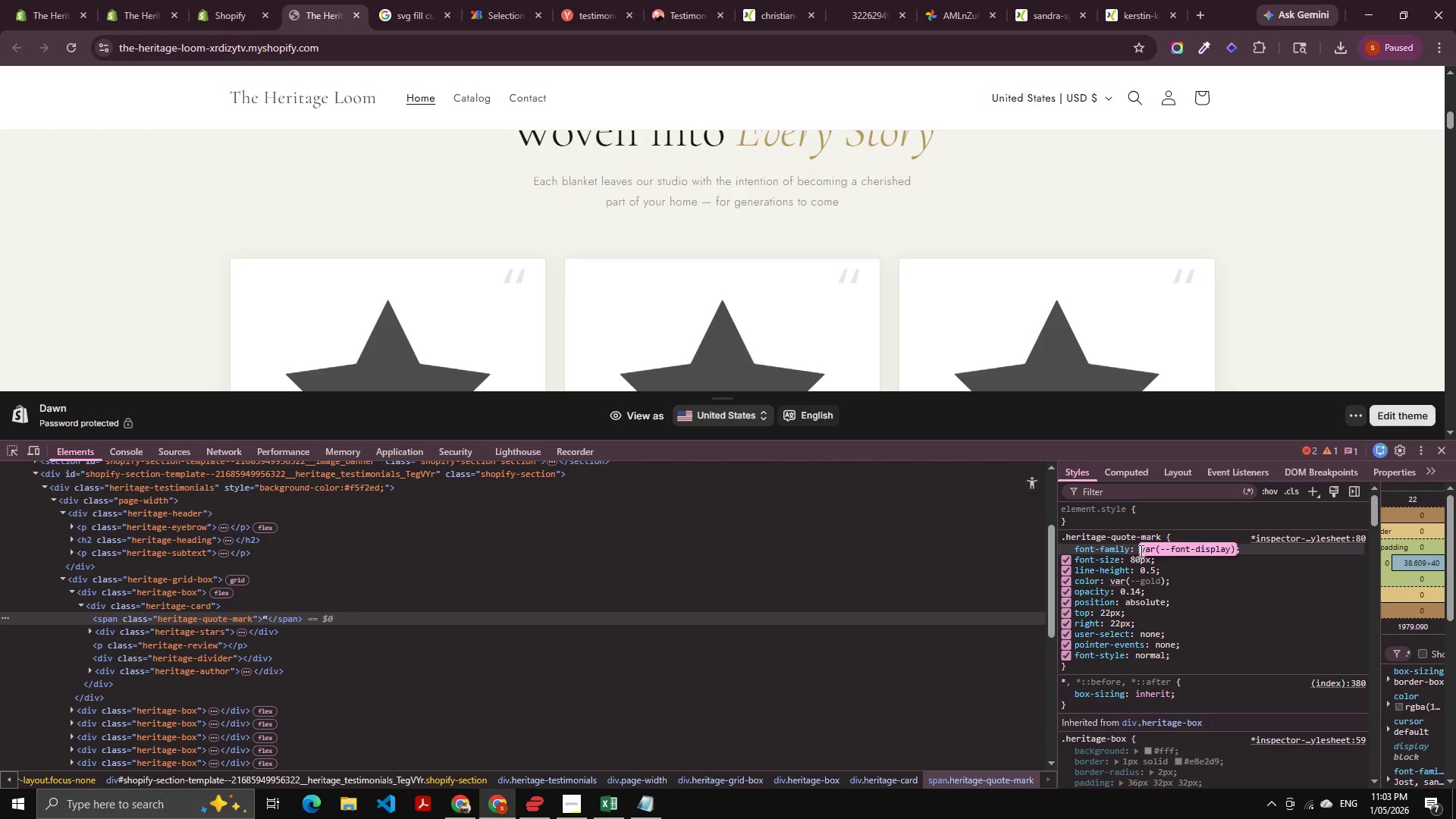 
key(Backspace)
 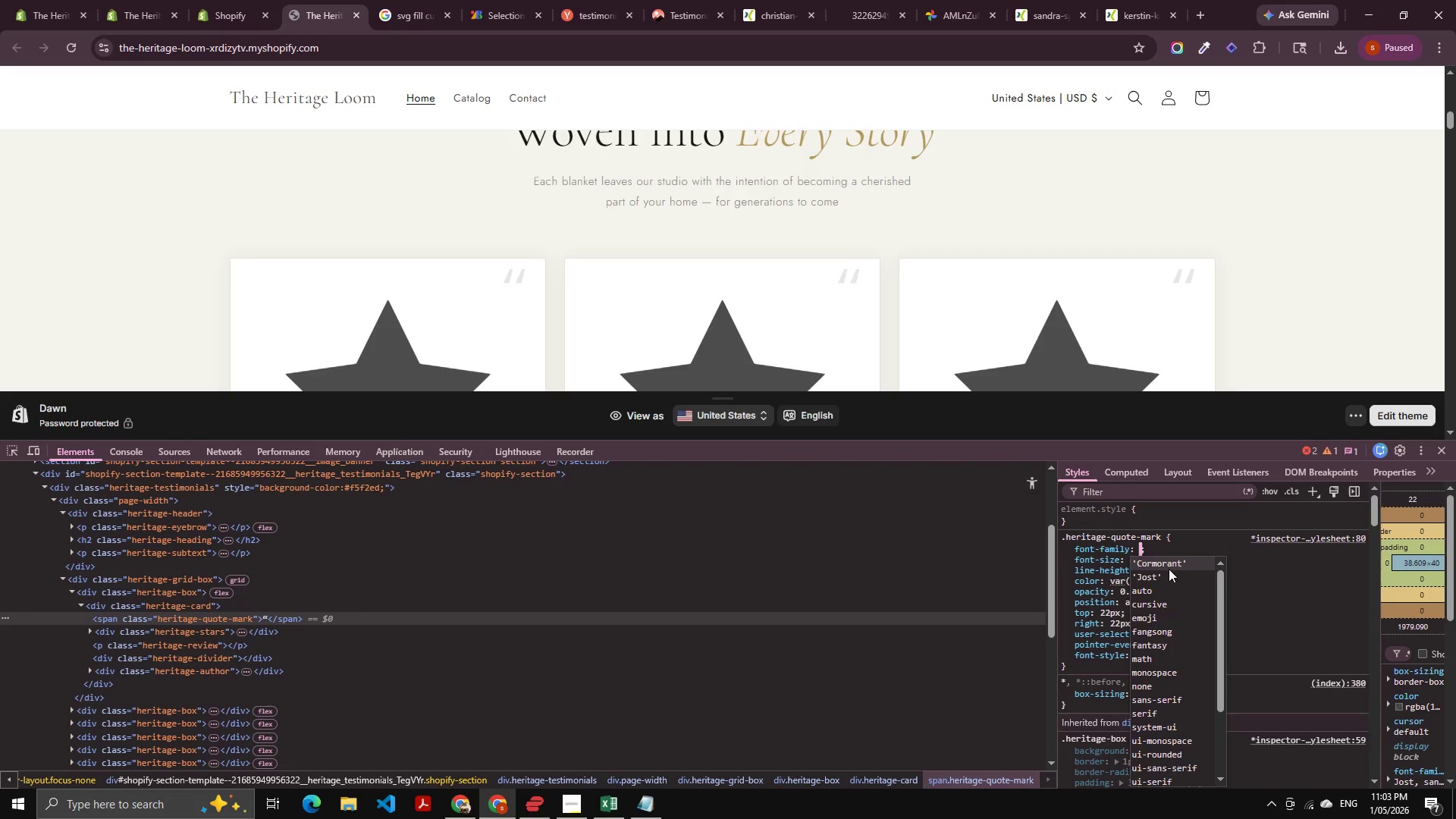 
key(ArrowDown)
 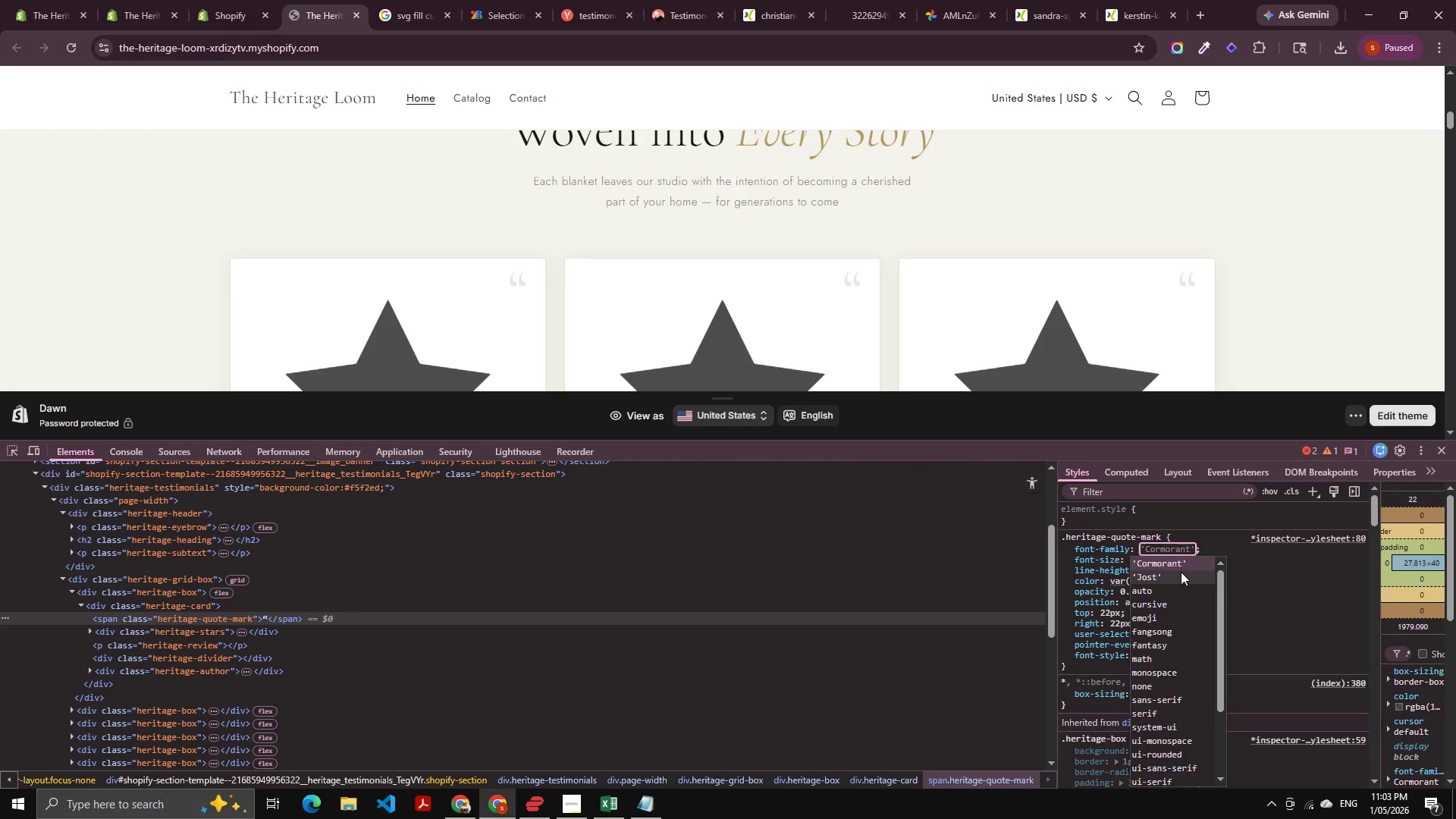 
key(Enter)
 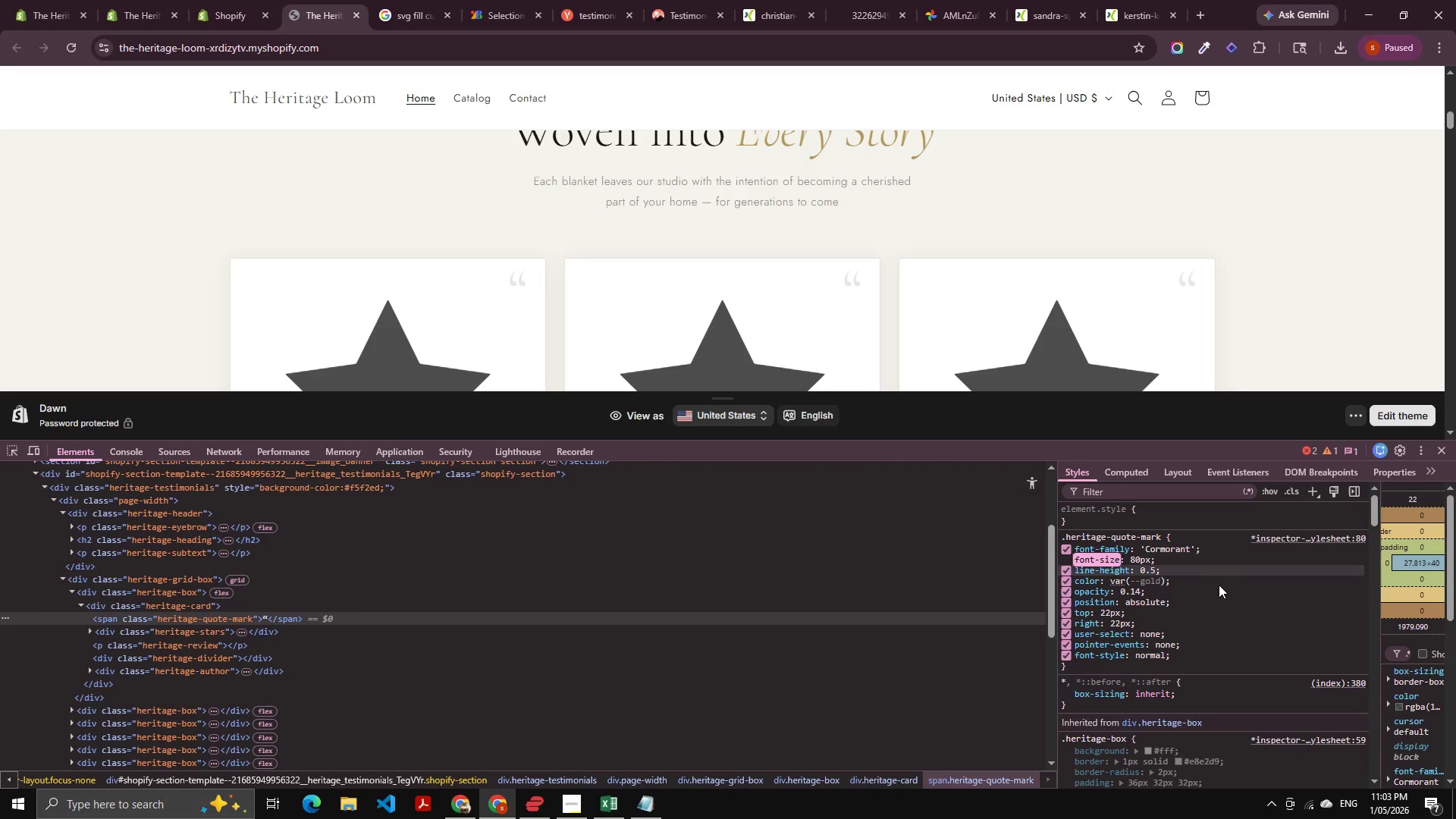 
left_click([1219, 595])
 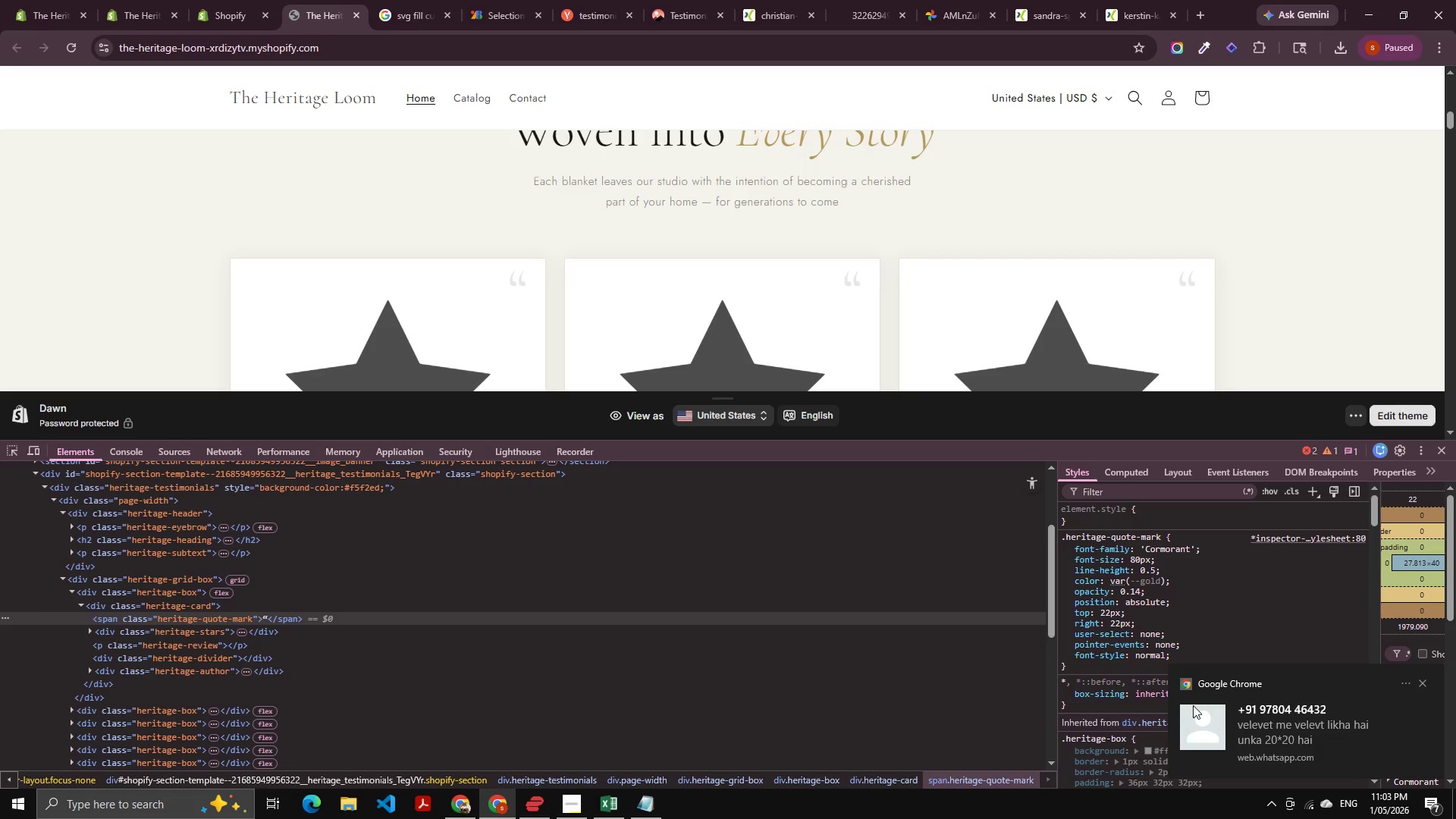 
wait(7.89)
 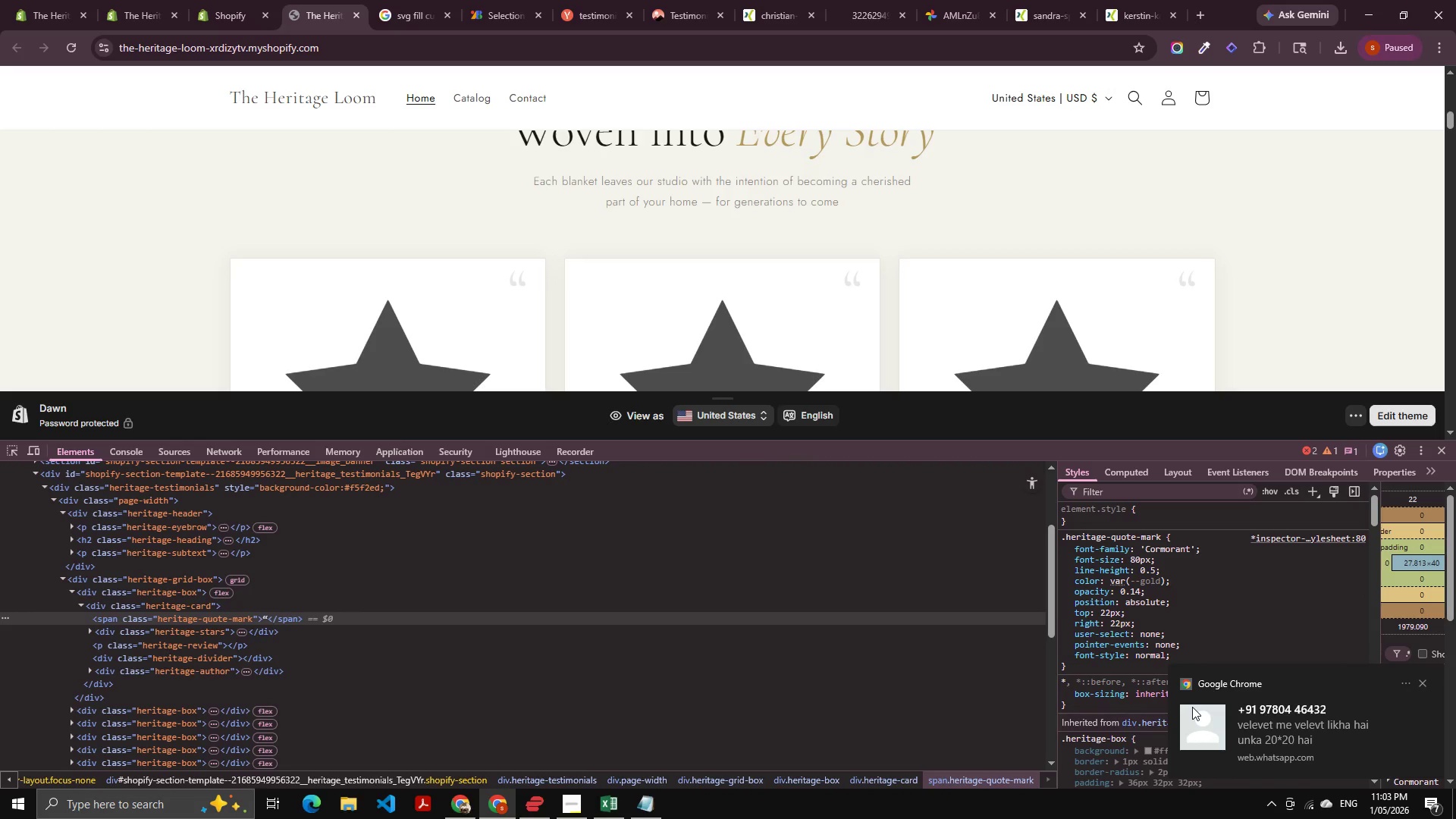 
left_click([1285, 588])
 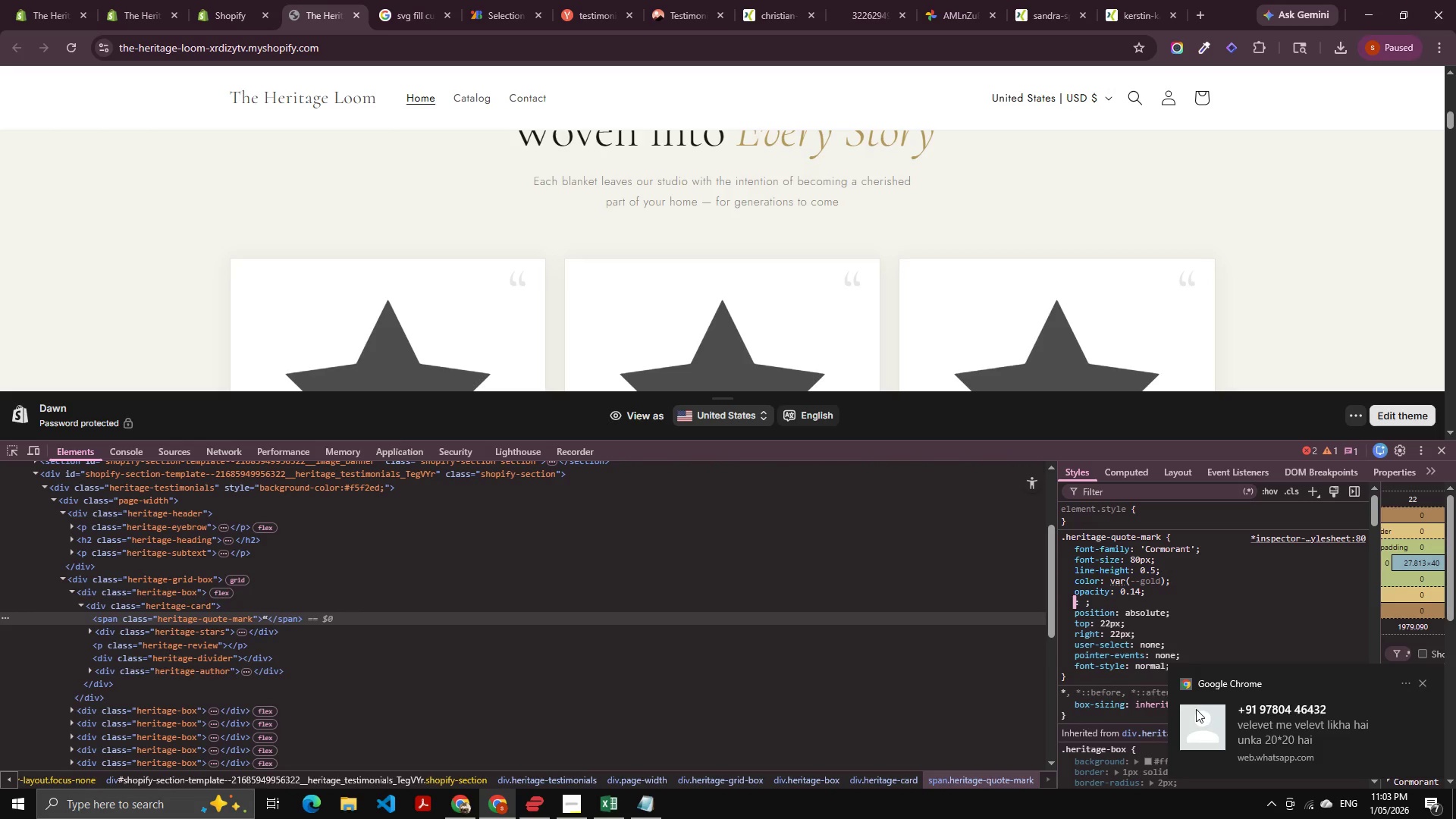 
left_click_drag(start_coordinate=[1200, 714], to_coordinate=[1403, 695])
 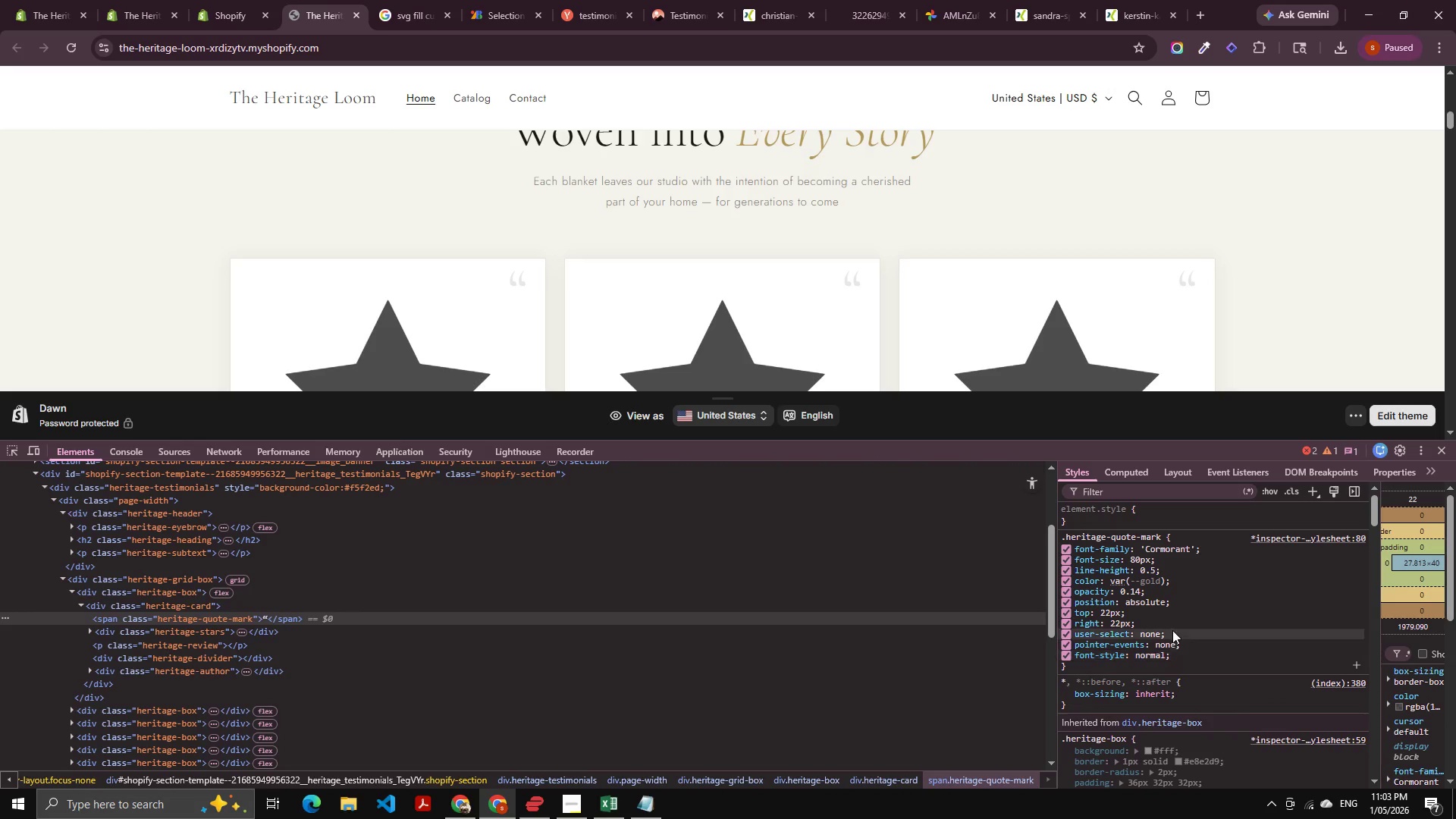 
key(Alt+AltLeft)
 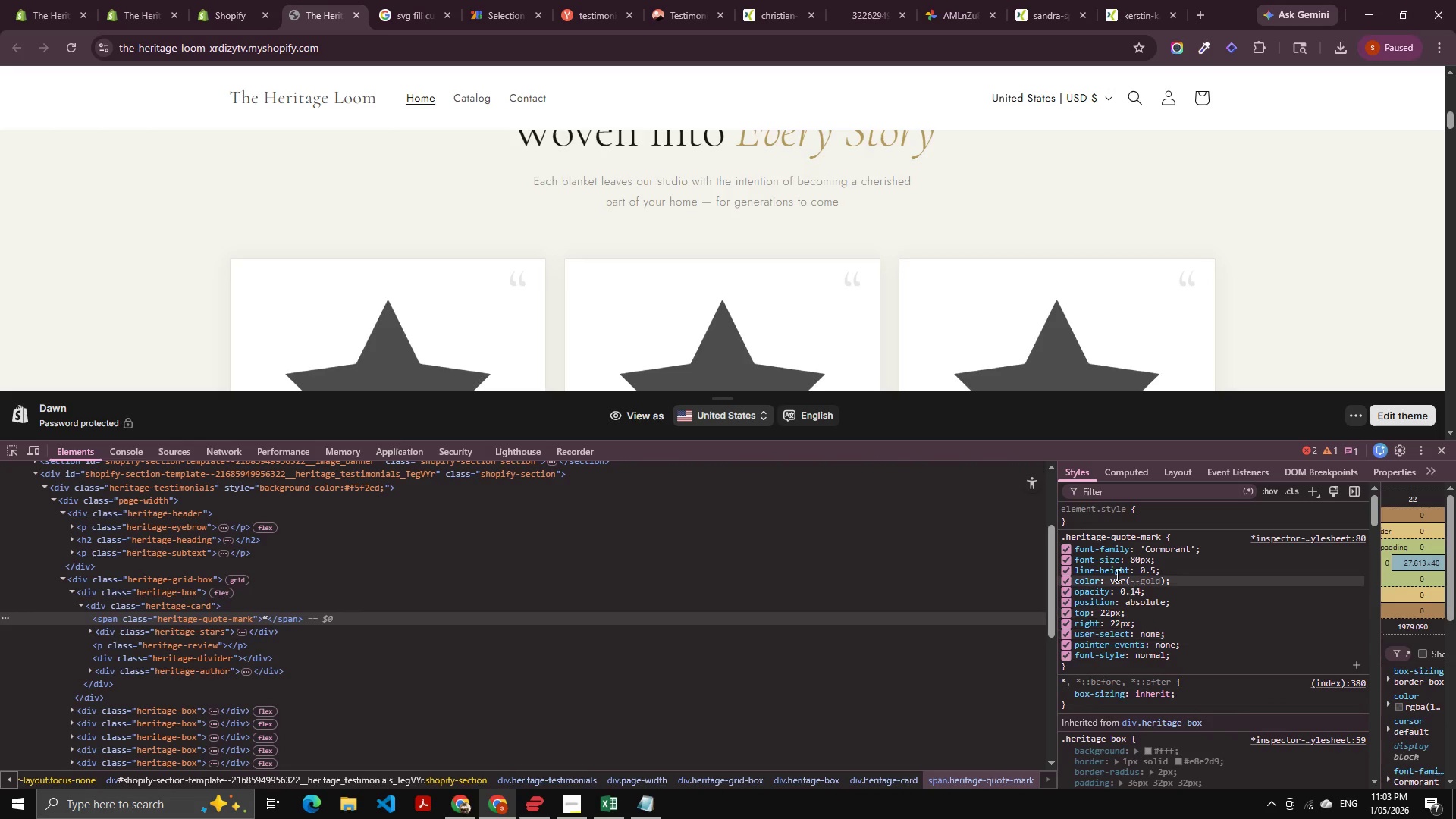 
key(Alt+Tab)
 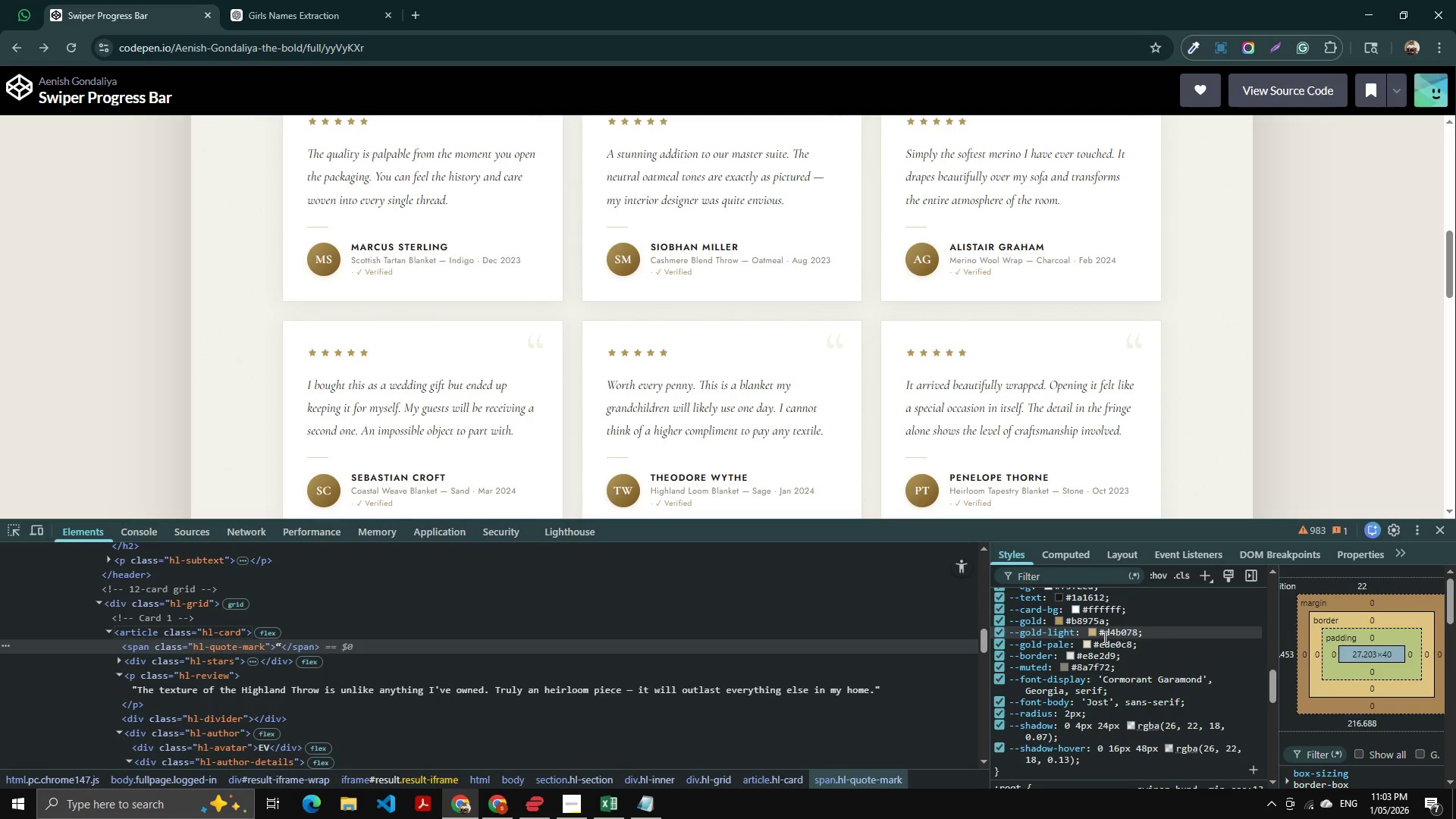 
left_click([1080, 621])
 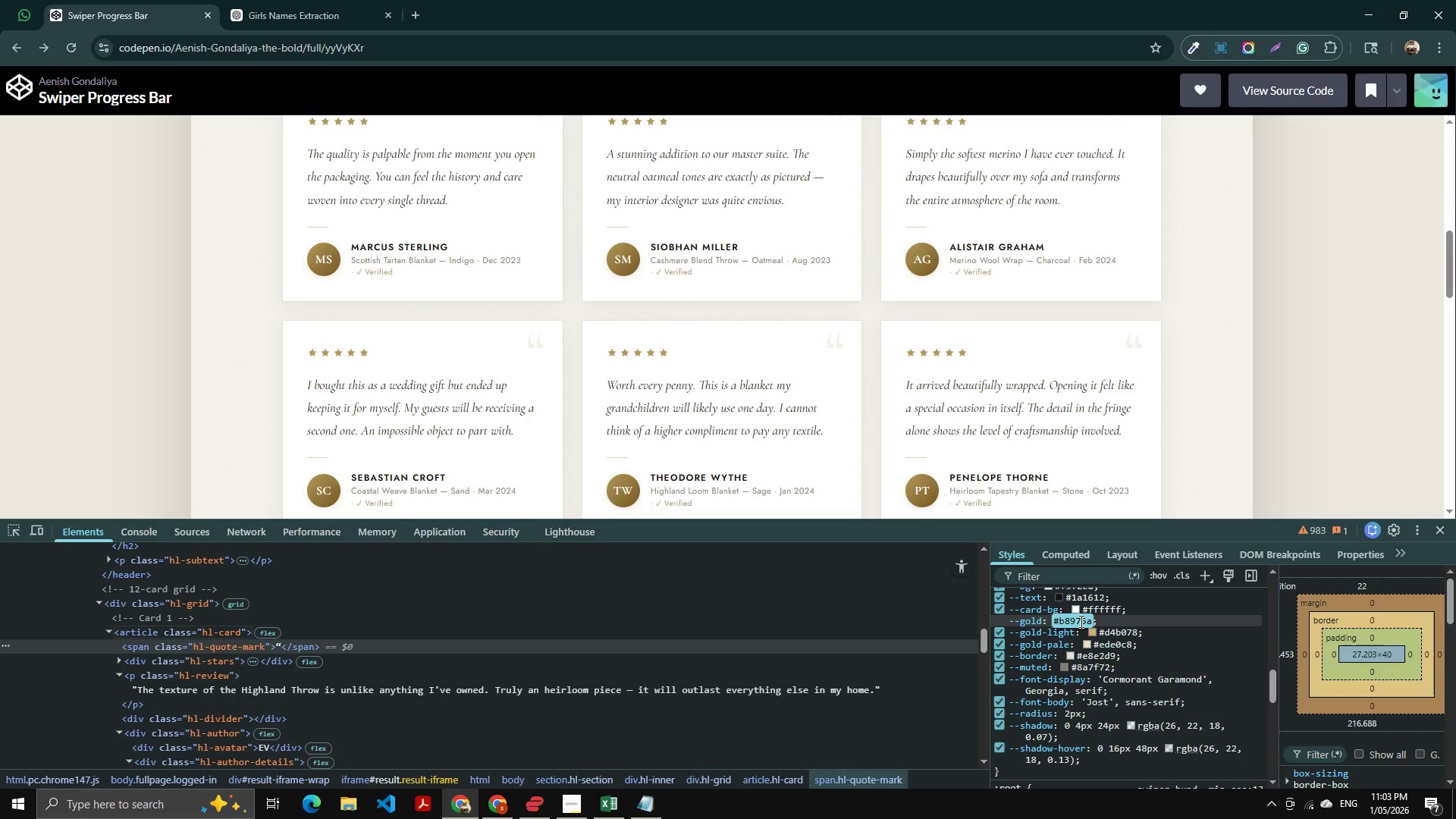 
key(Control+C)
 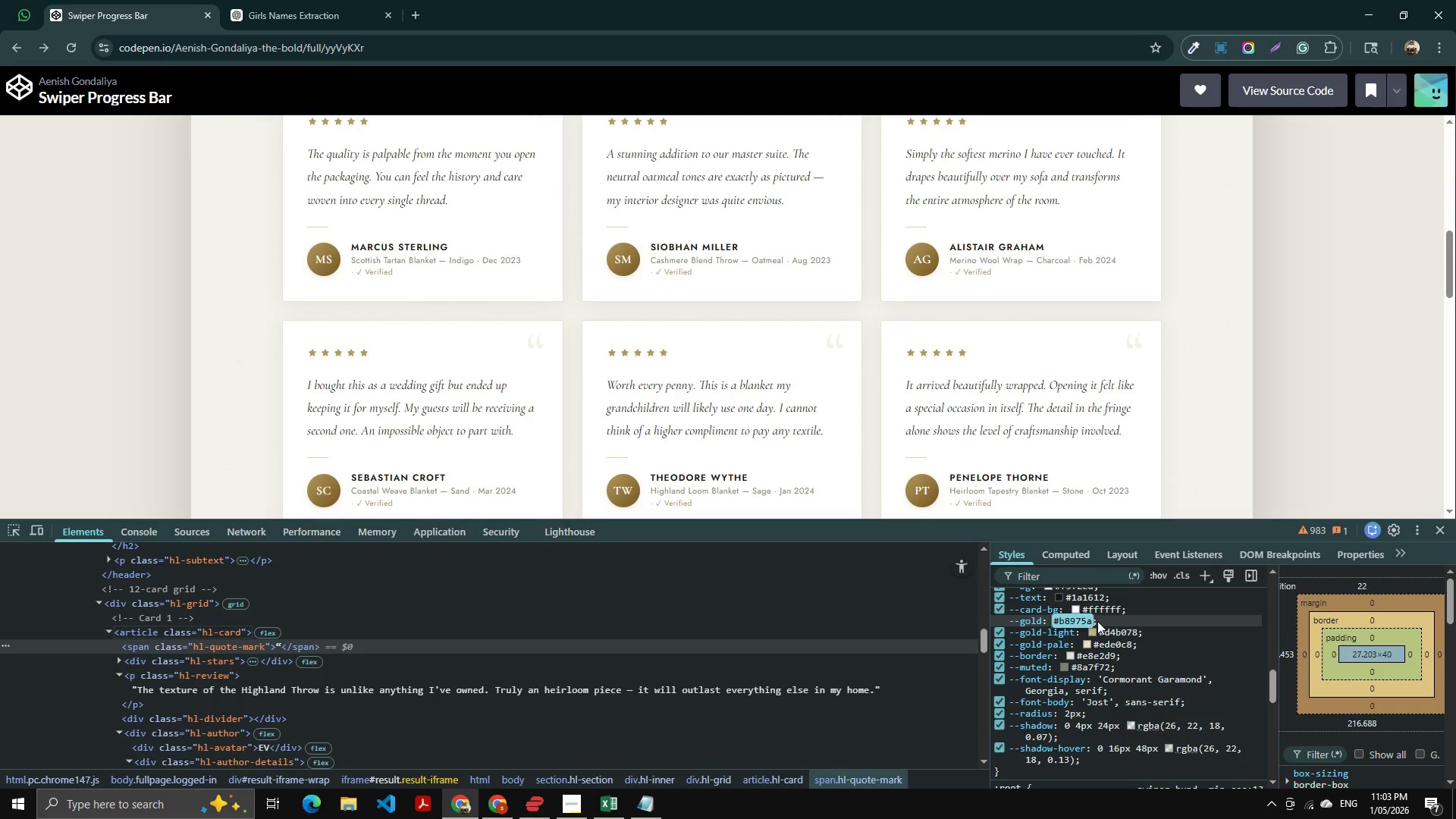 
key(Alt+AltLeft)
 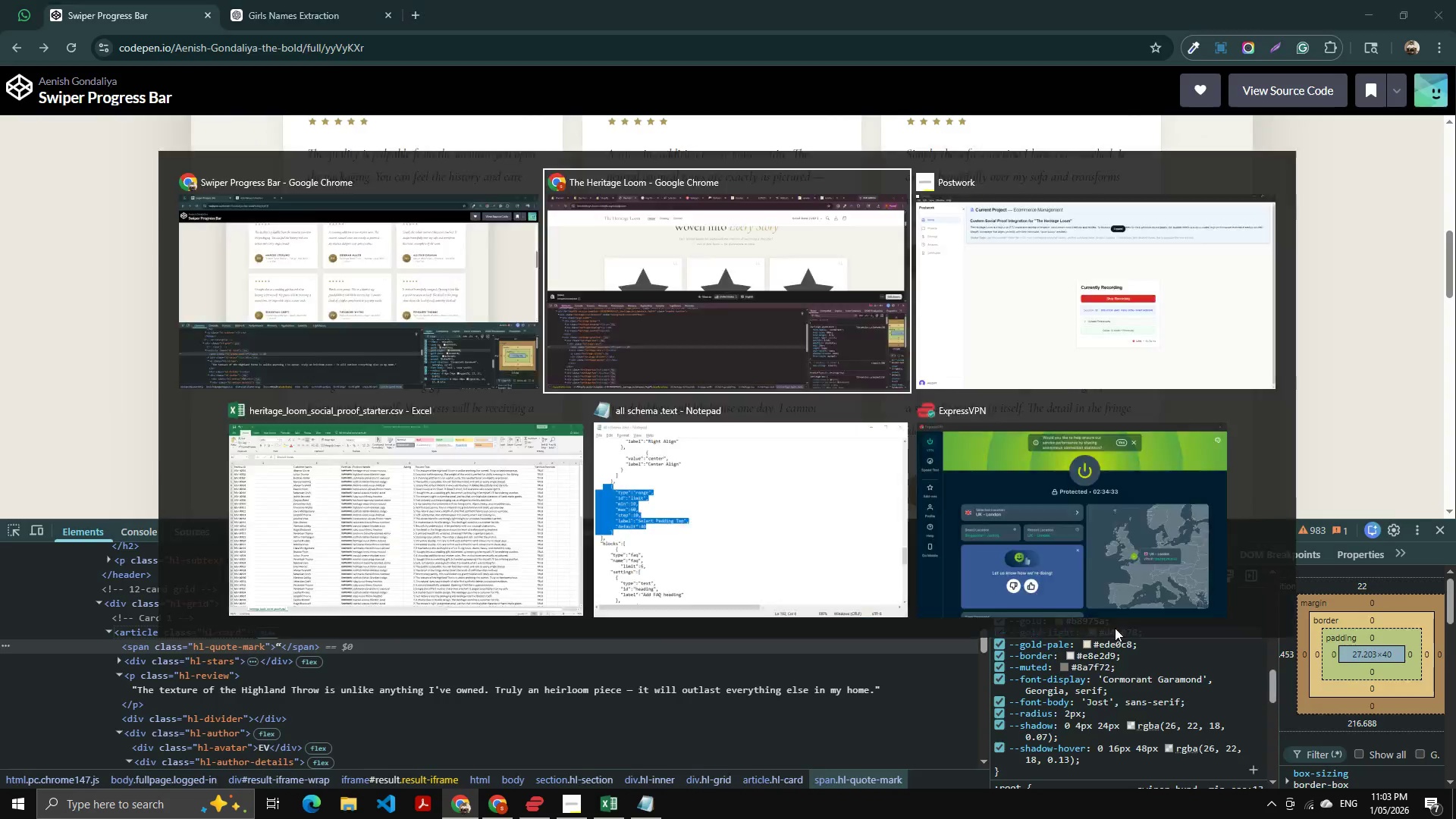 
key(Alt+Tab)
 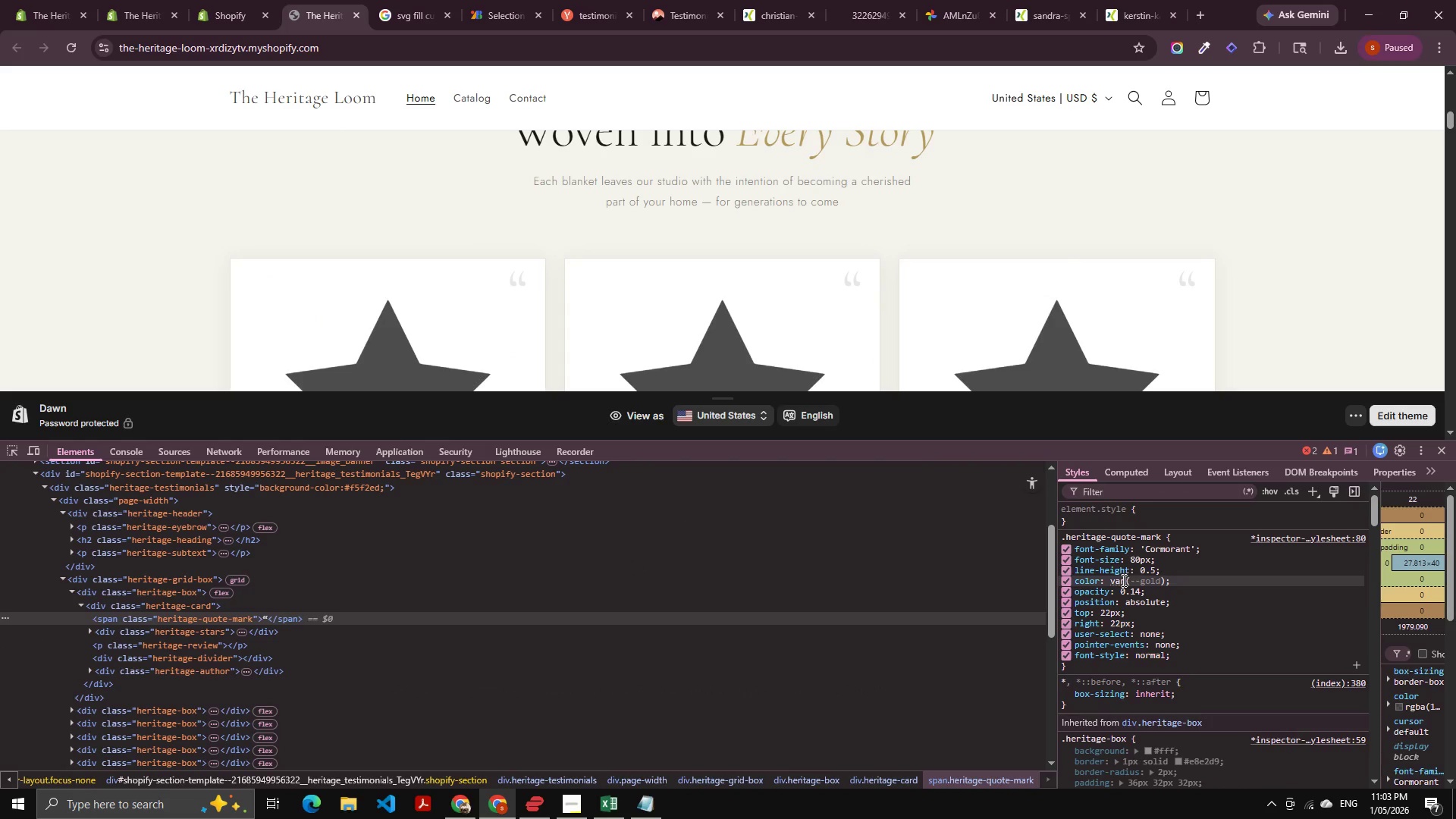 
left_click([1122, 580])
 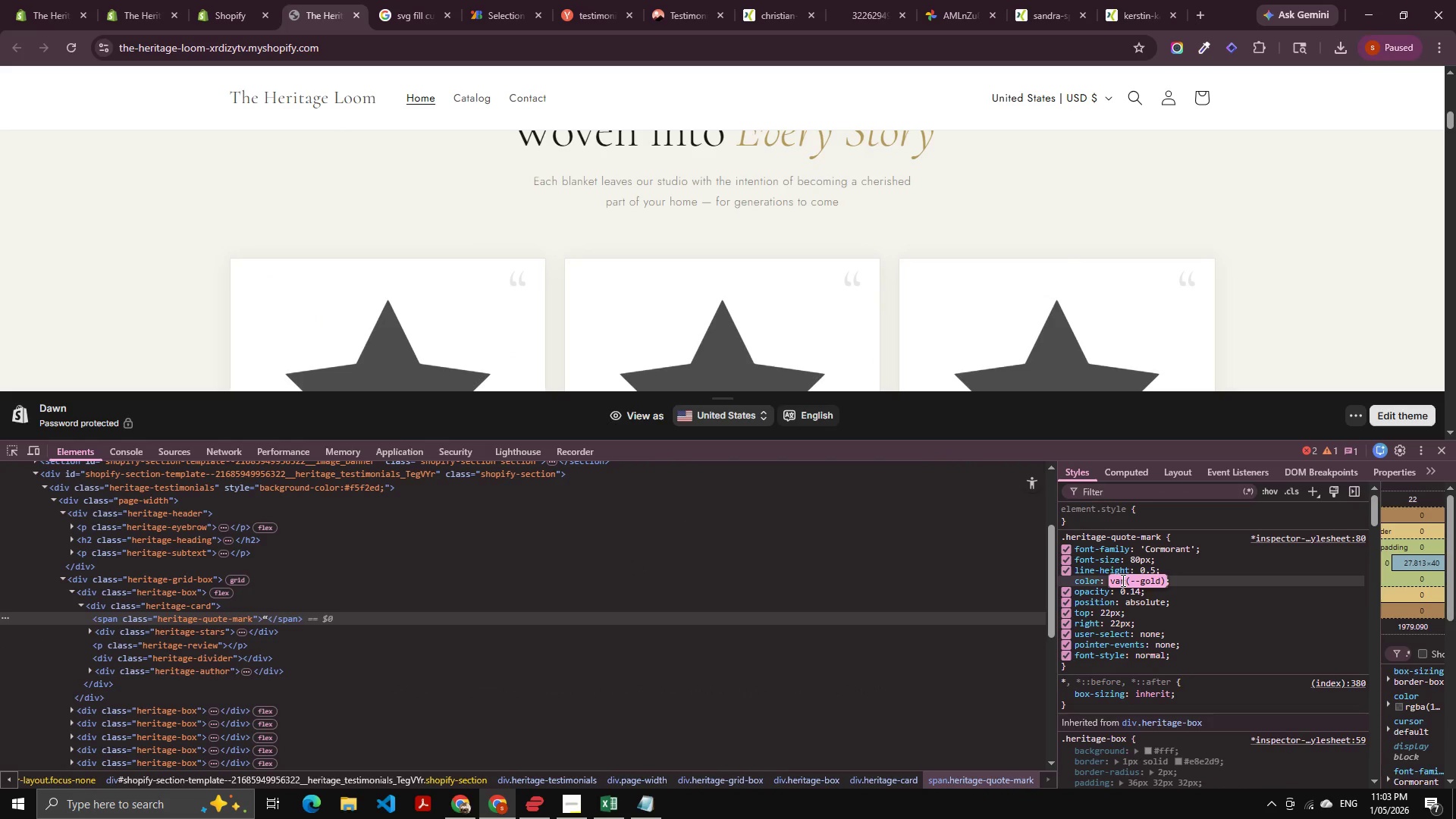 
key(Control+V)
 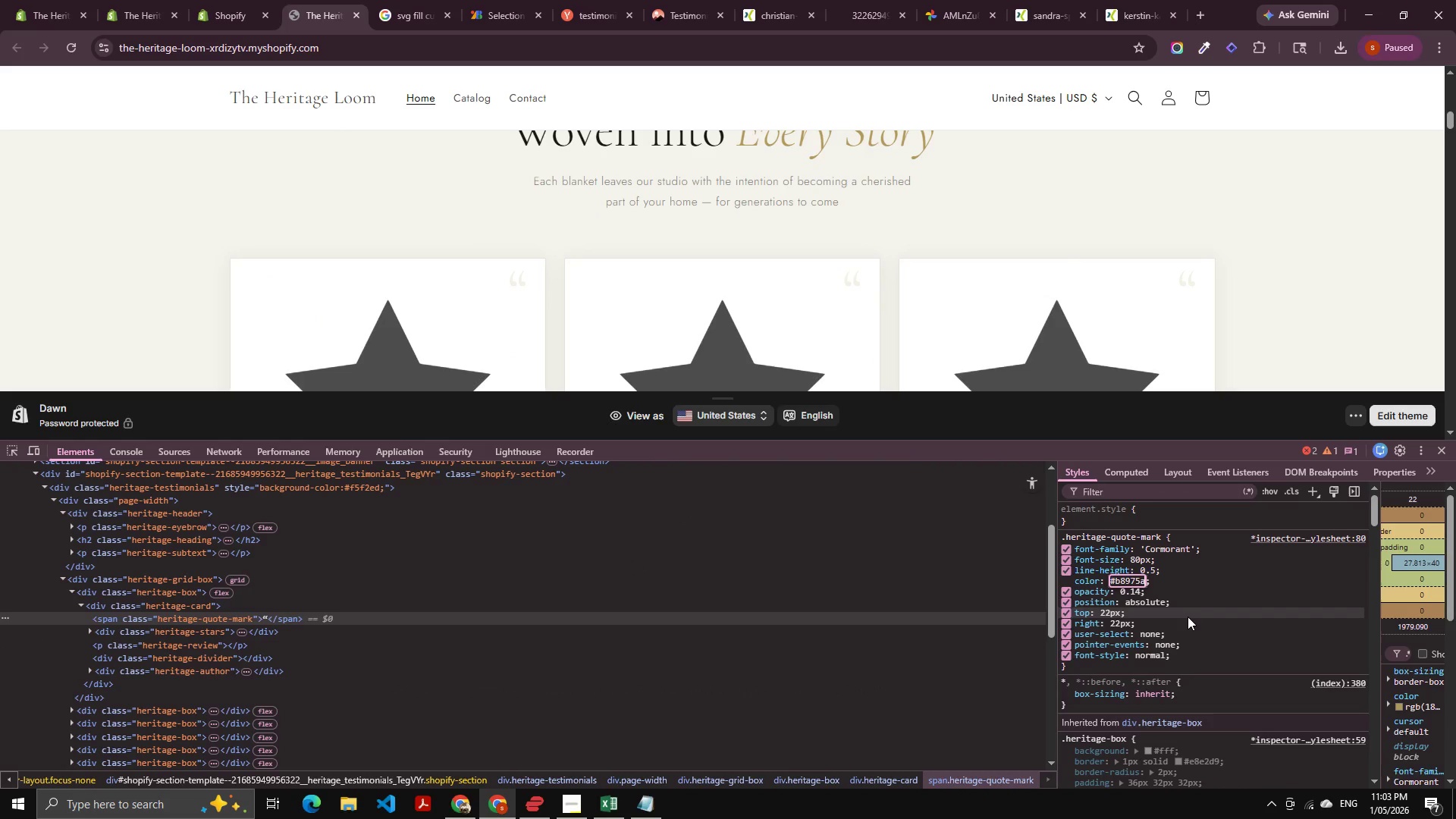 
left_click([1188, 617])
 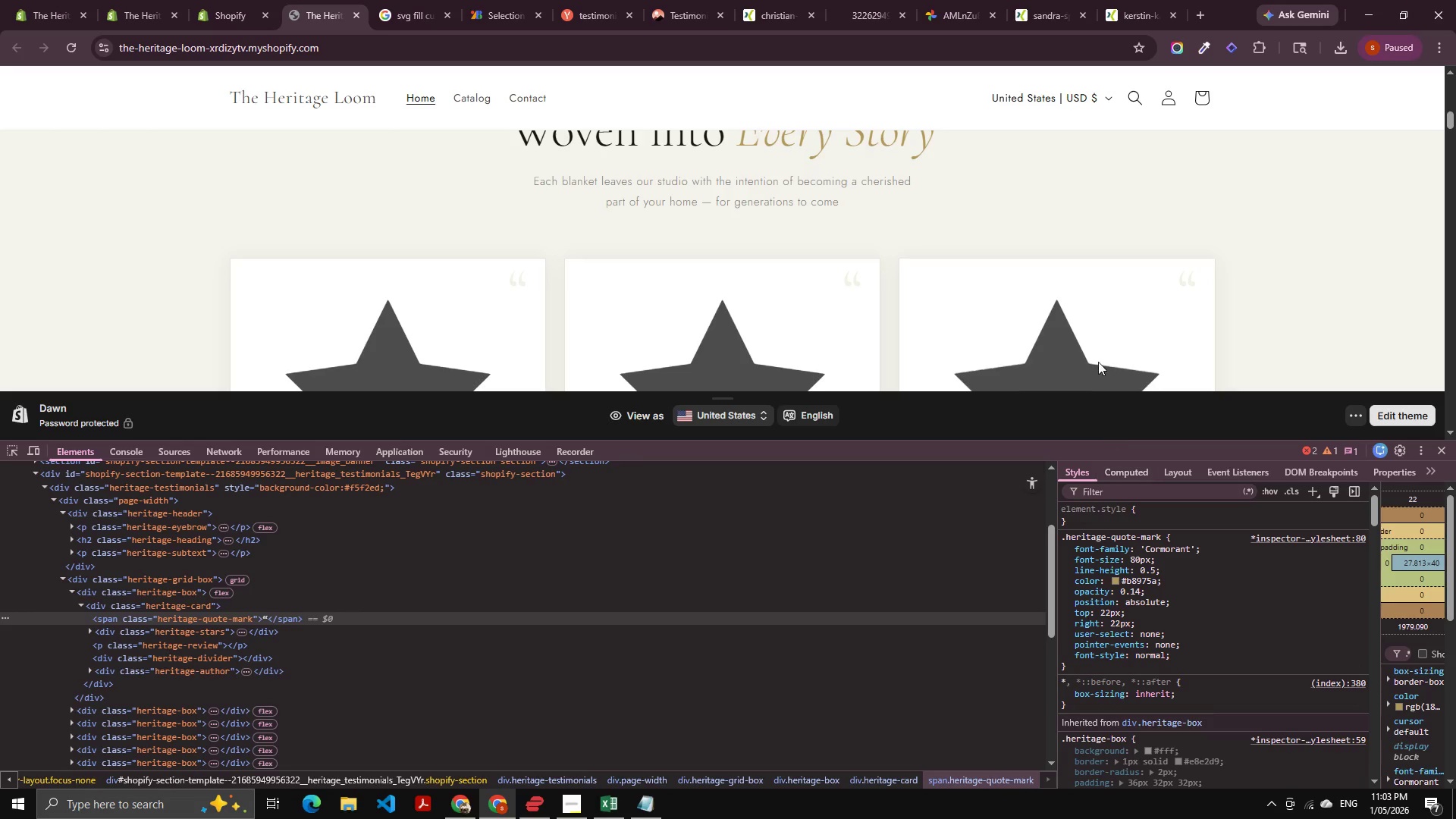 
key(Alt+AltLeft)
 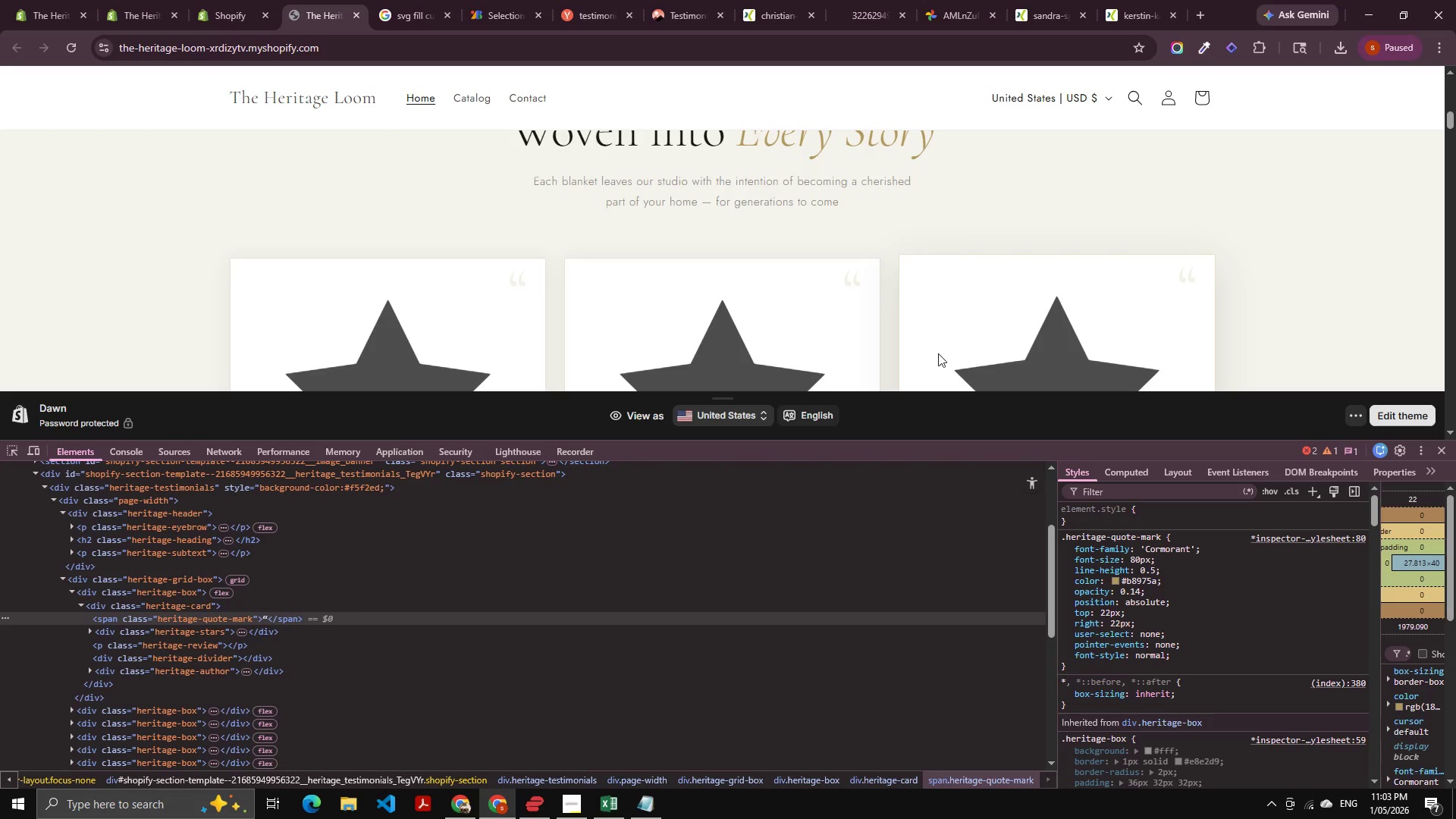 
key(Alt+Tab)
 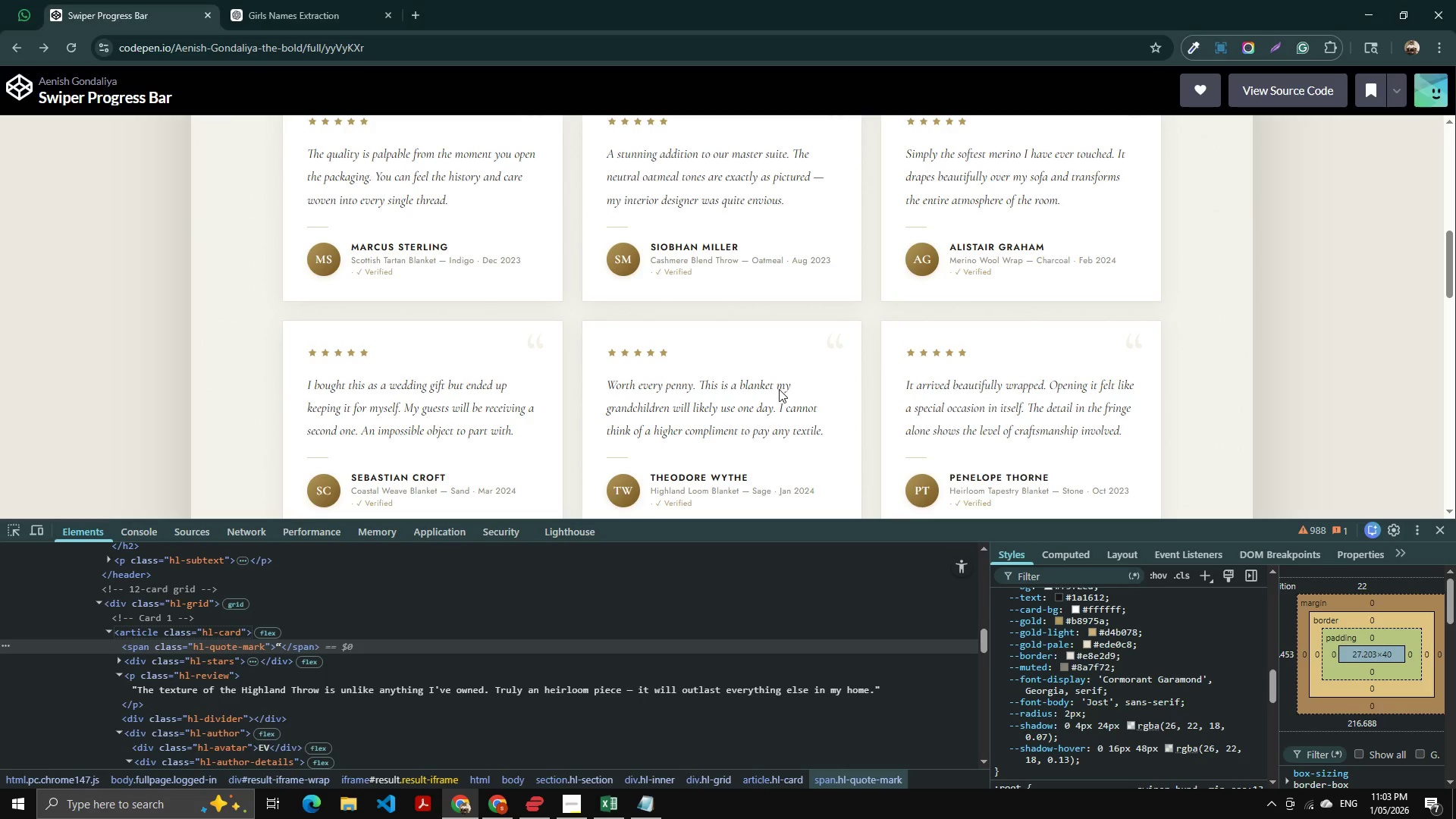 
key(Alt+AltLeft)
 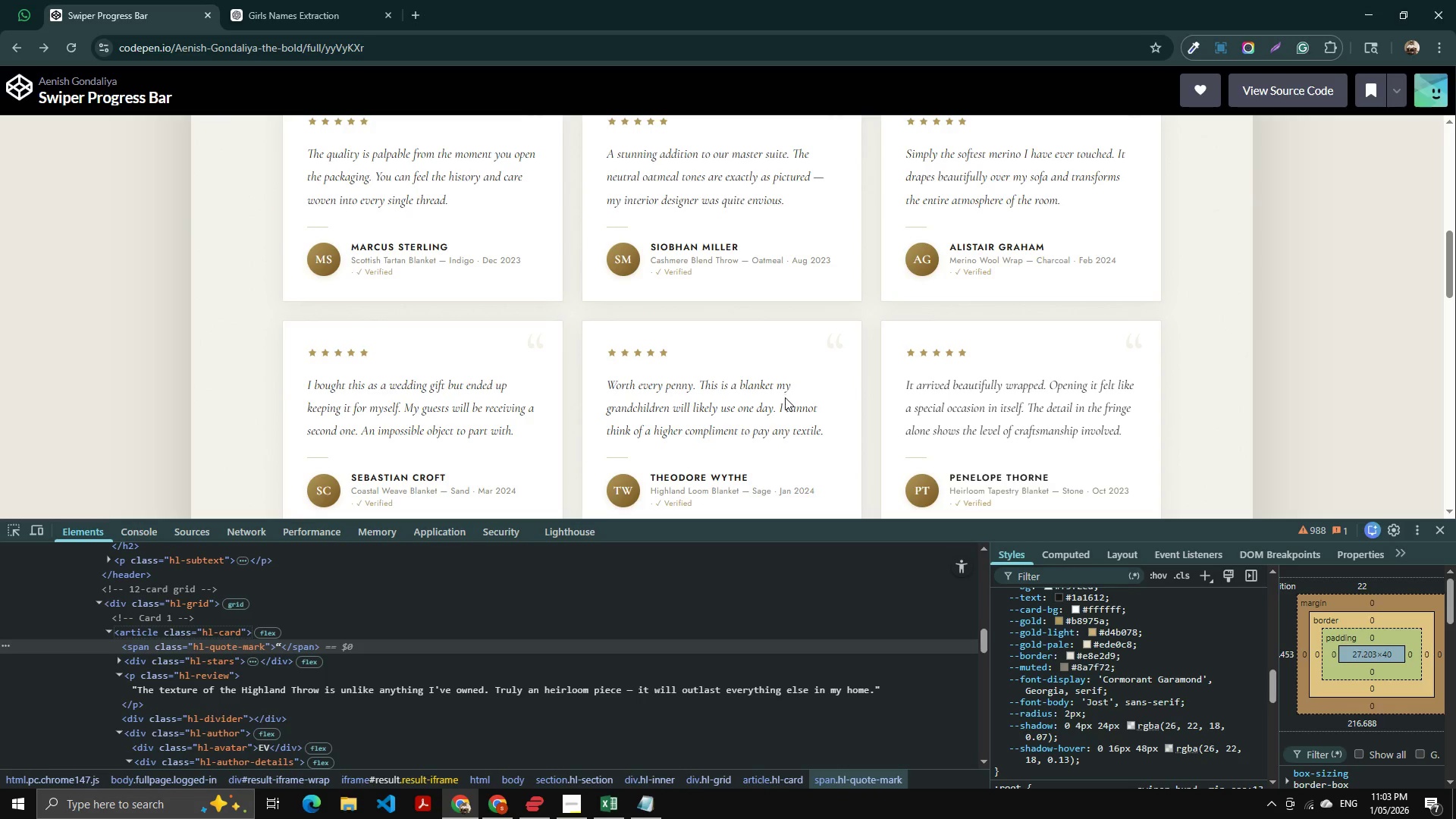 
key(Alt+Tab)
 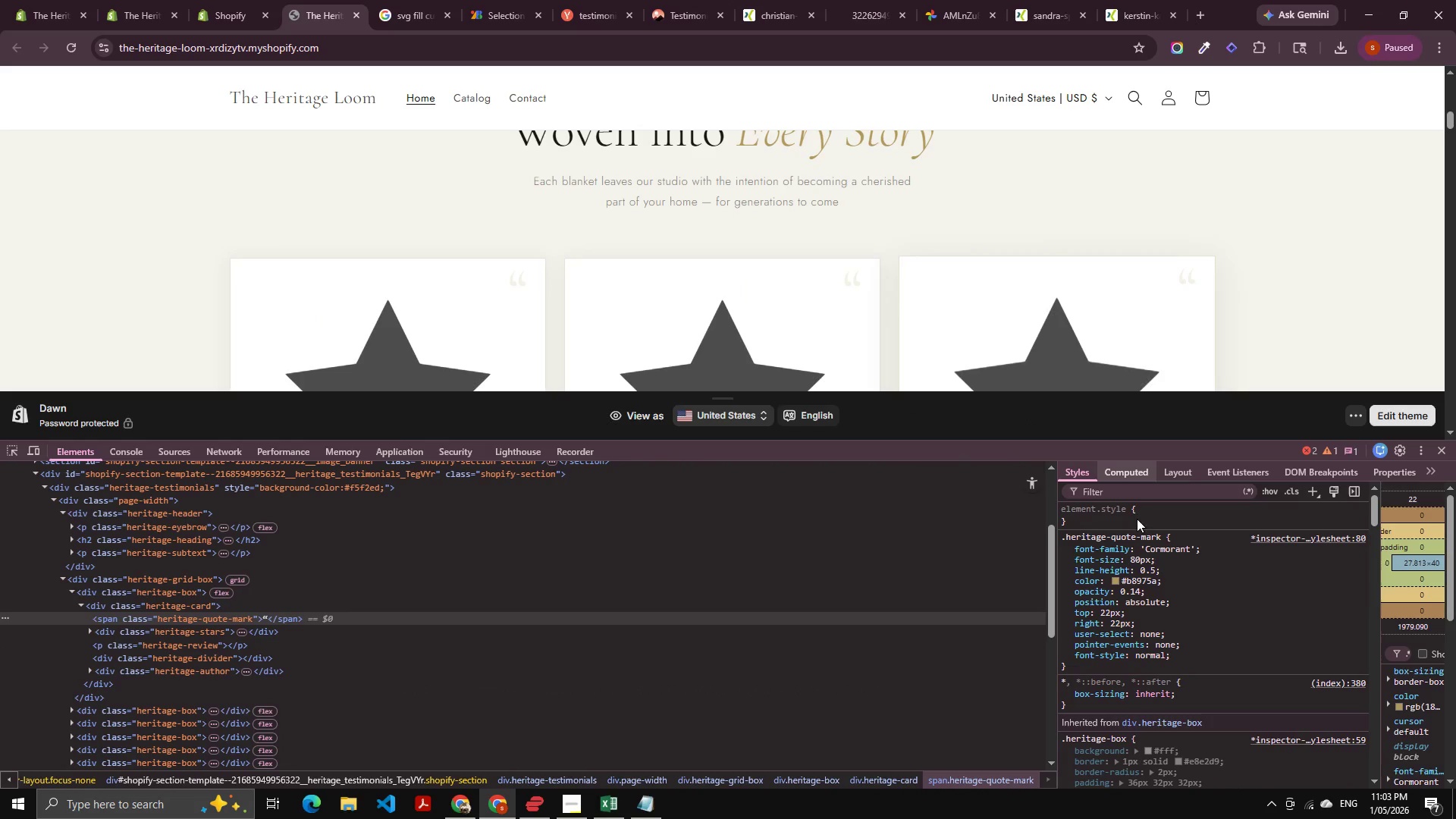 
scroll: coordinate [1167, 631], scroll_direction: up, amount: 3.0
 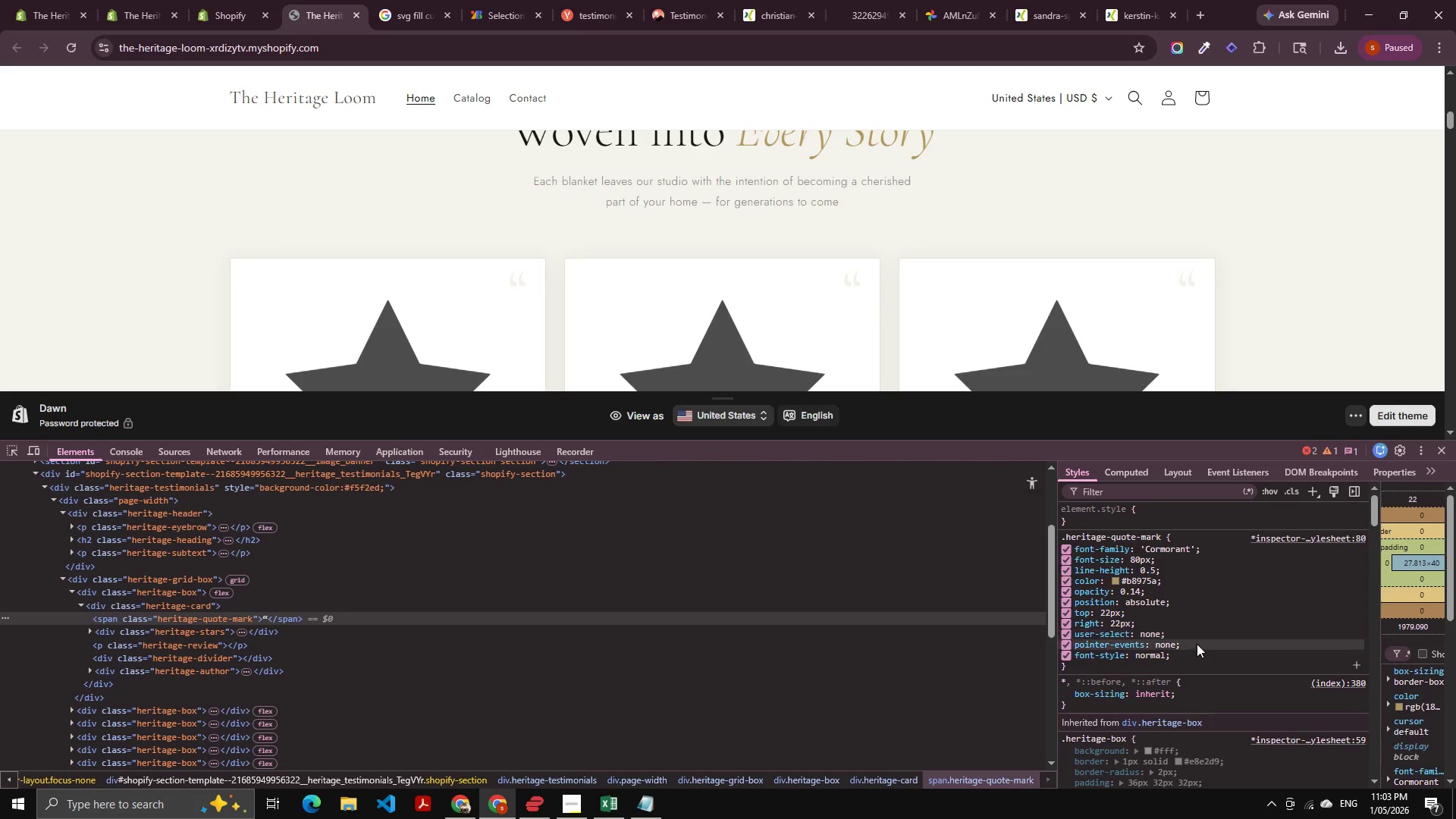 
left_click([153, 632])
 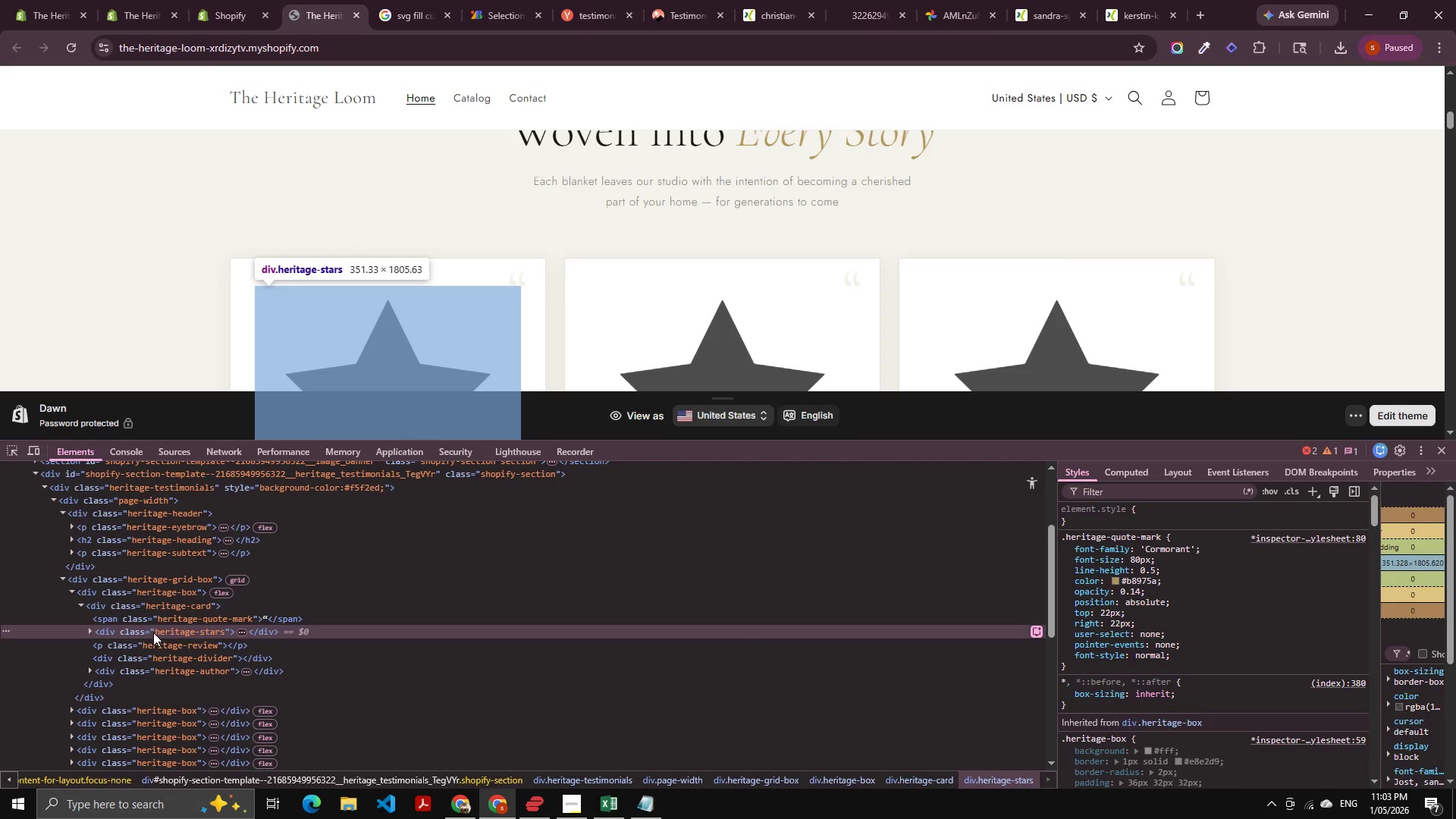 
key(Alt+AltLeft)
 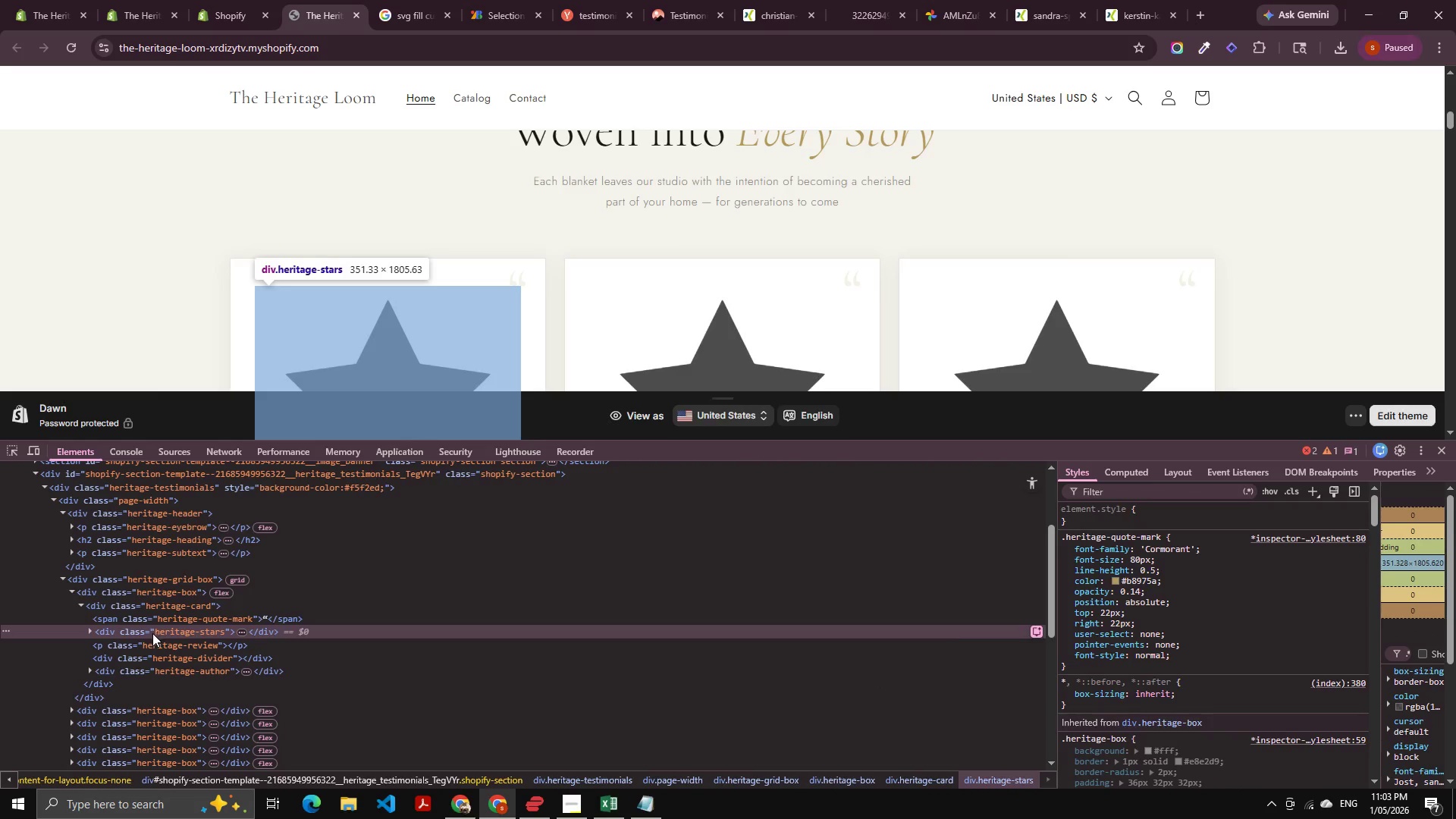 
key(Alt+Tab)
 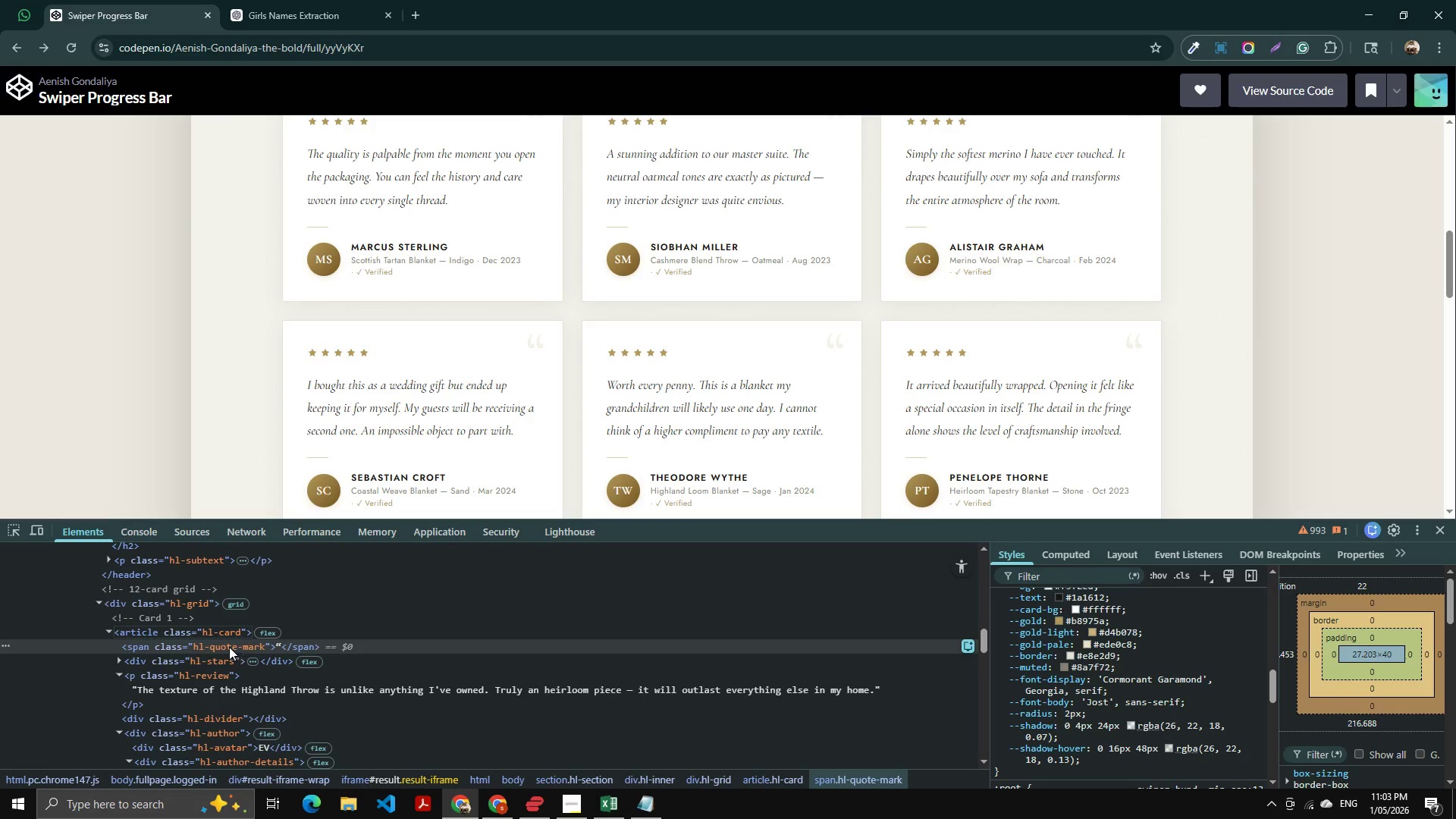 
left_click([202, 661])
 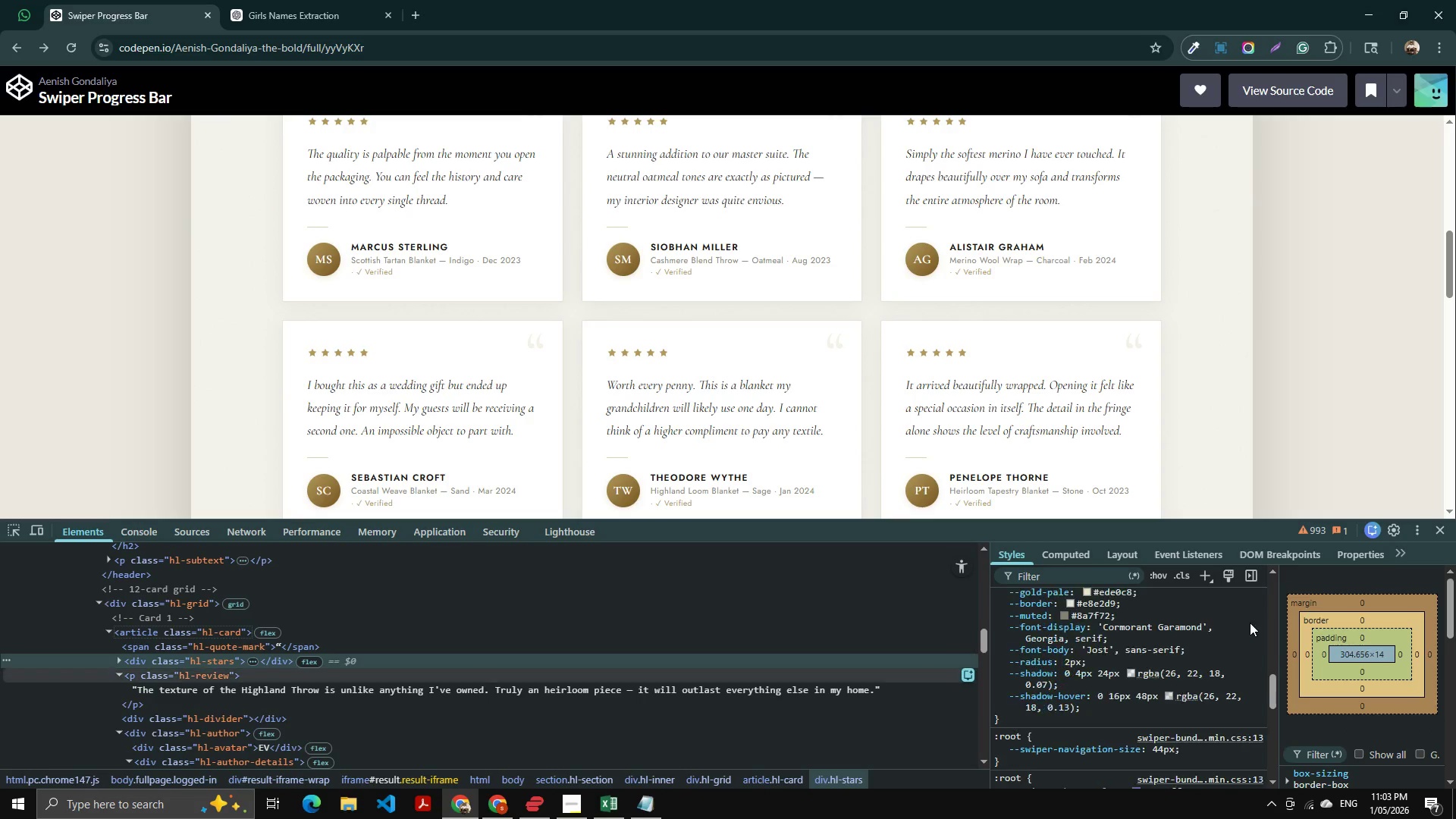 
scroll: coordinate [1166, 631], scroll_direction: up, amount: 16.0
 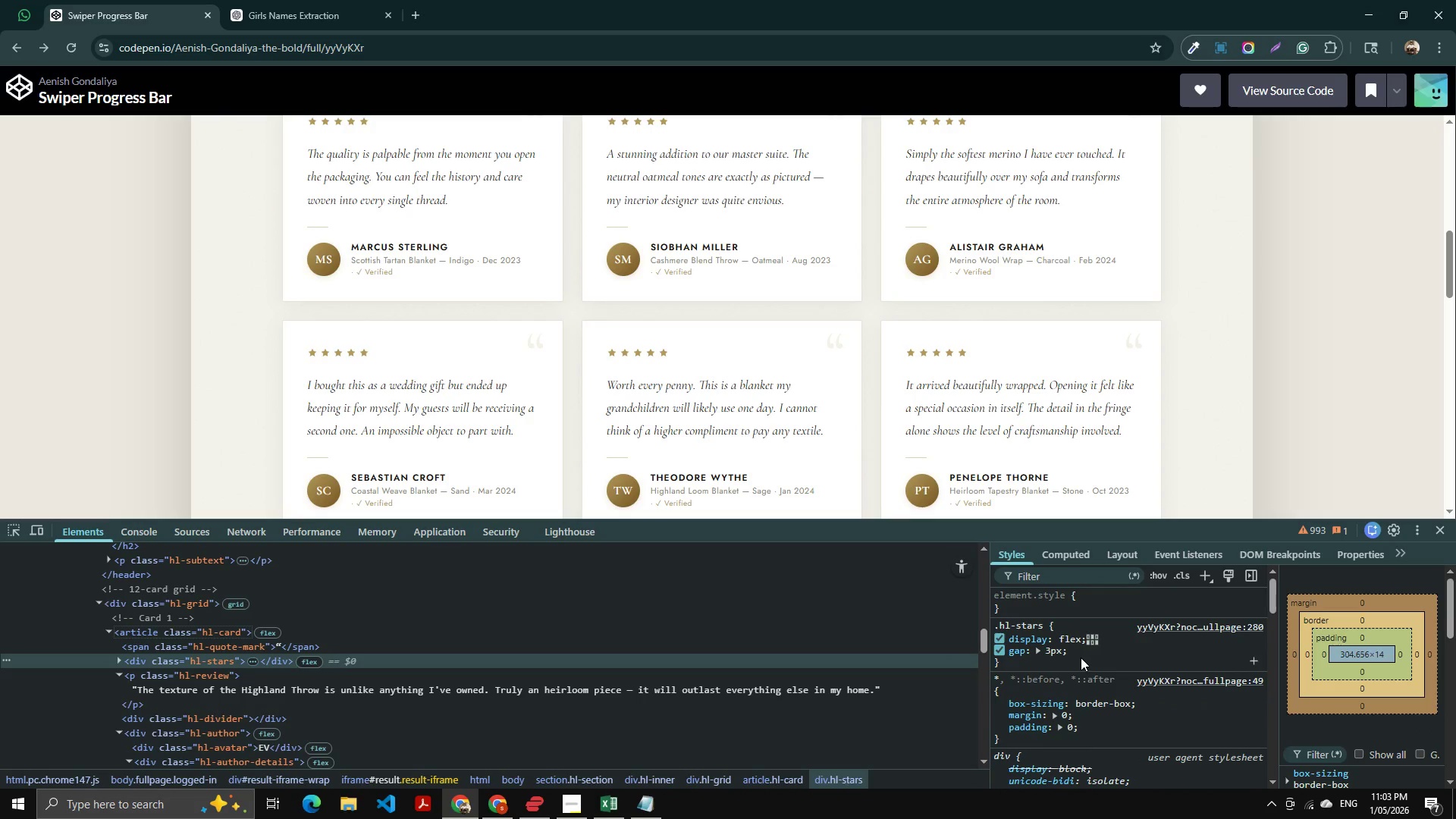 
left_click_drag(start_coordinate=[1081, 657], to_coordinate=[996, 636])
 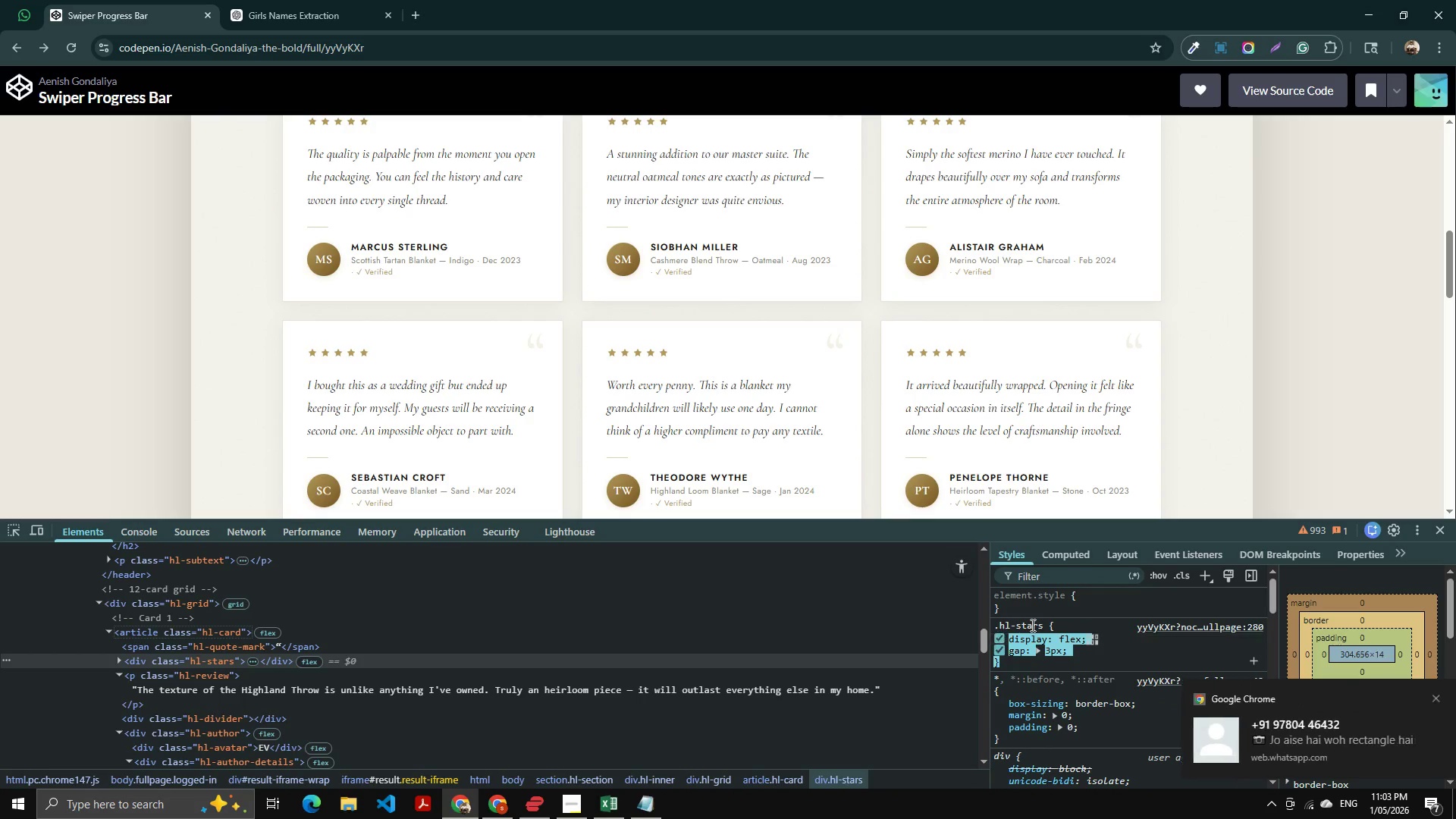 
key(Control+C)
 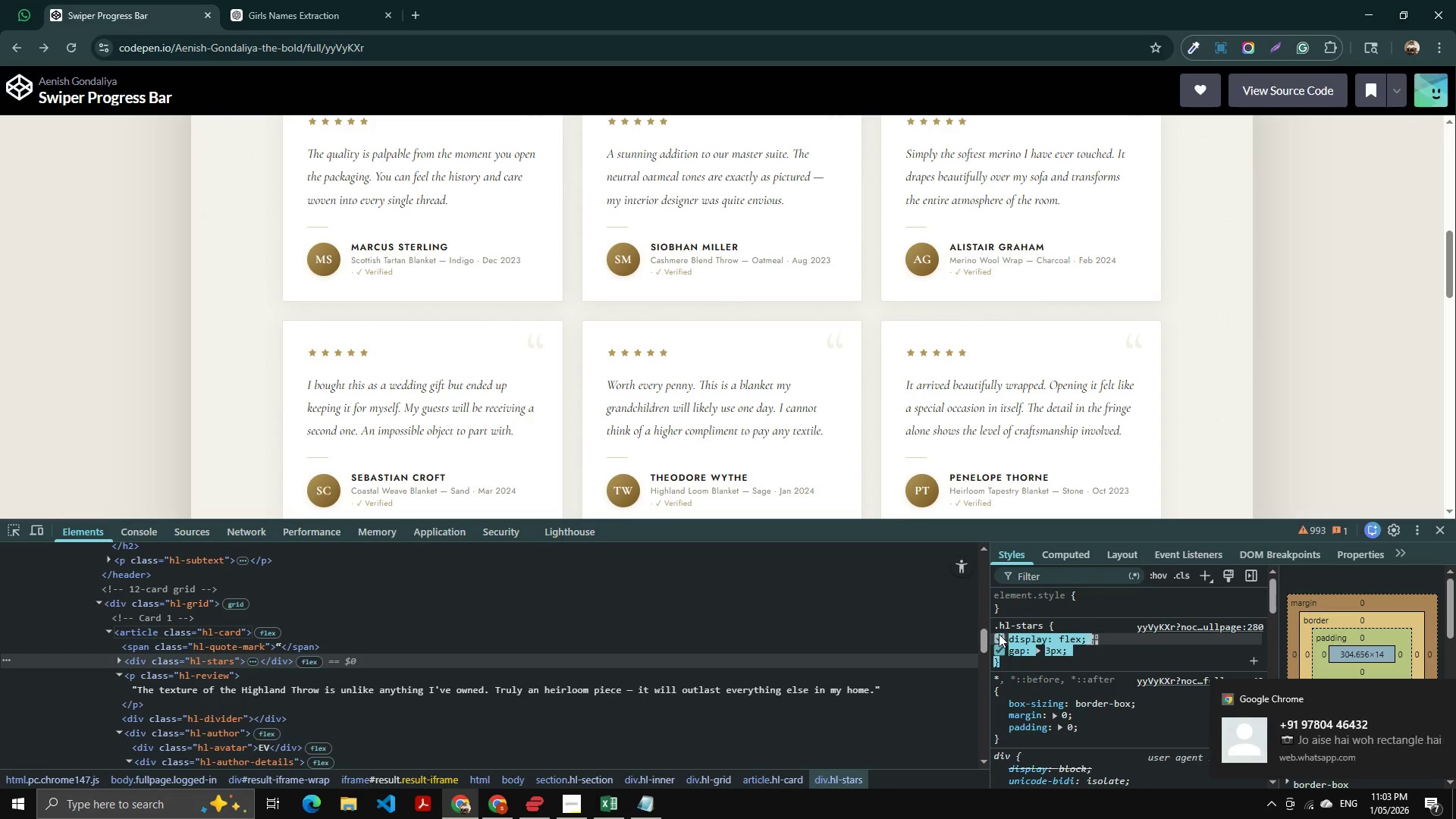 
key(Alt+AltLeft)
 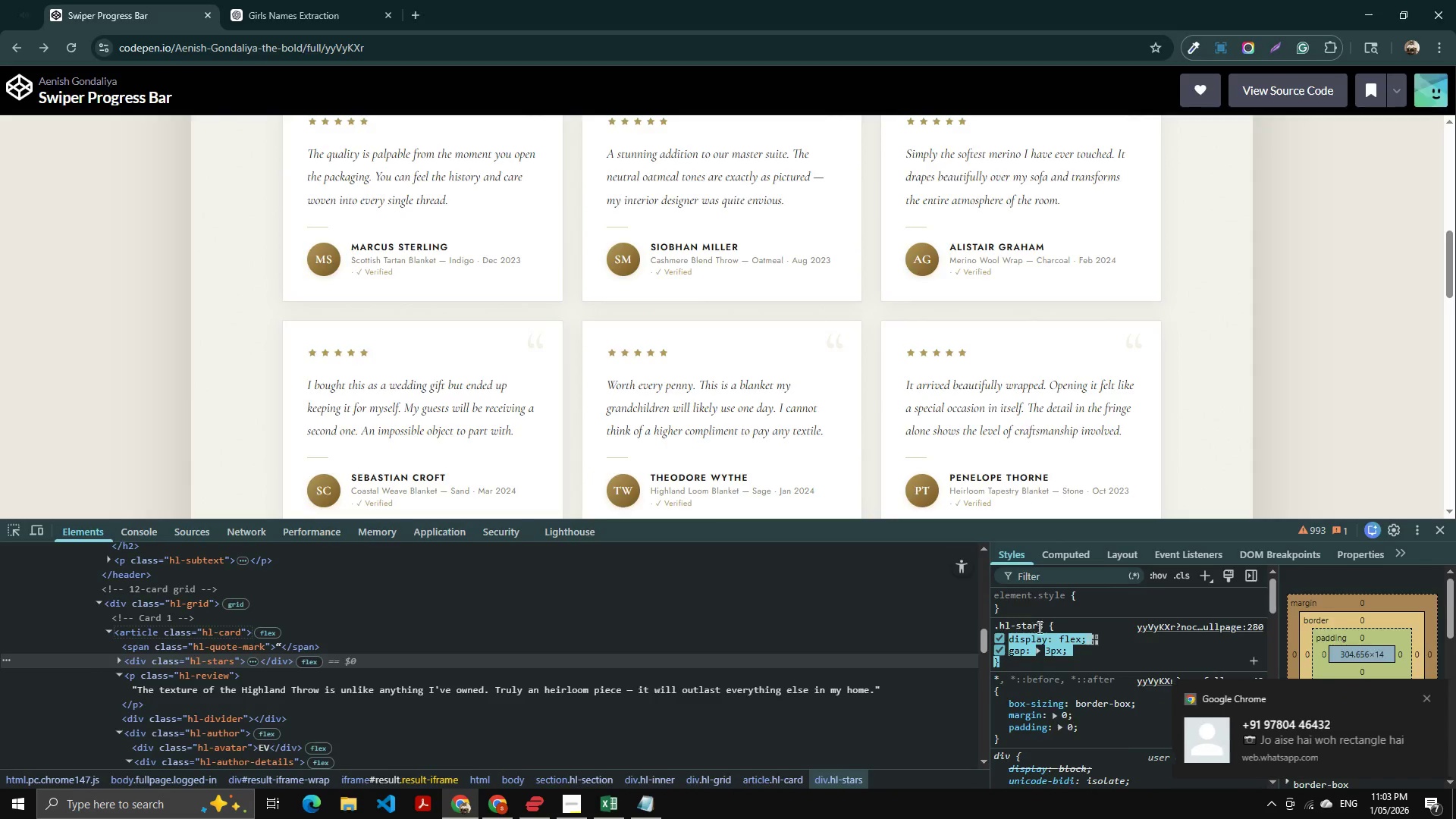 
key(Alt+Tab)
 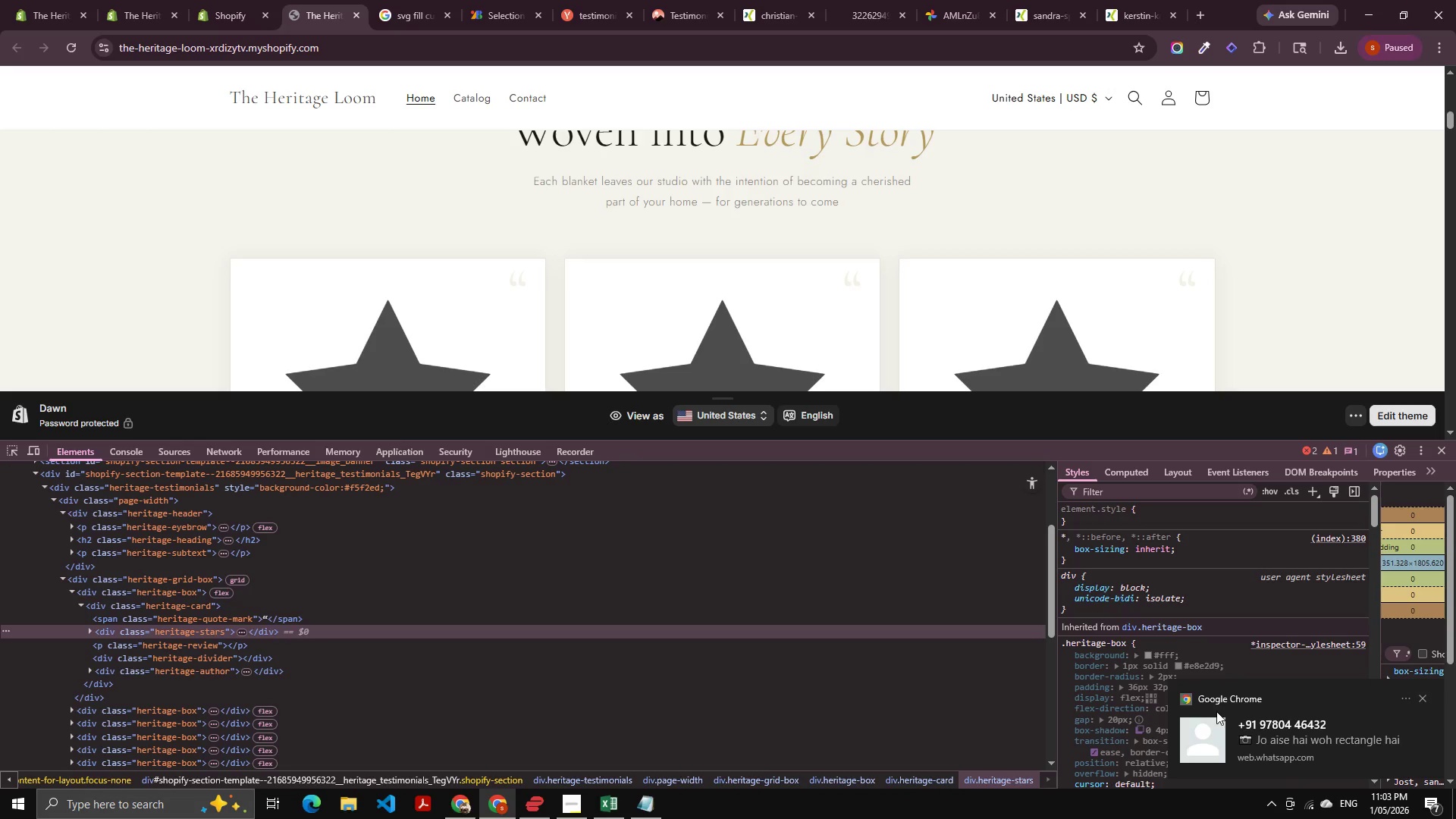 
left_click_drag(start_coordinate=[1210, 713], to_coordinate=[1383, 702])
 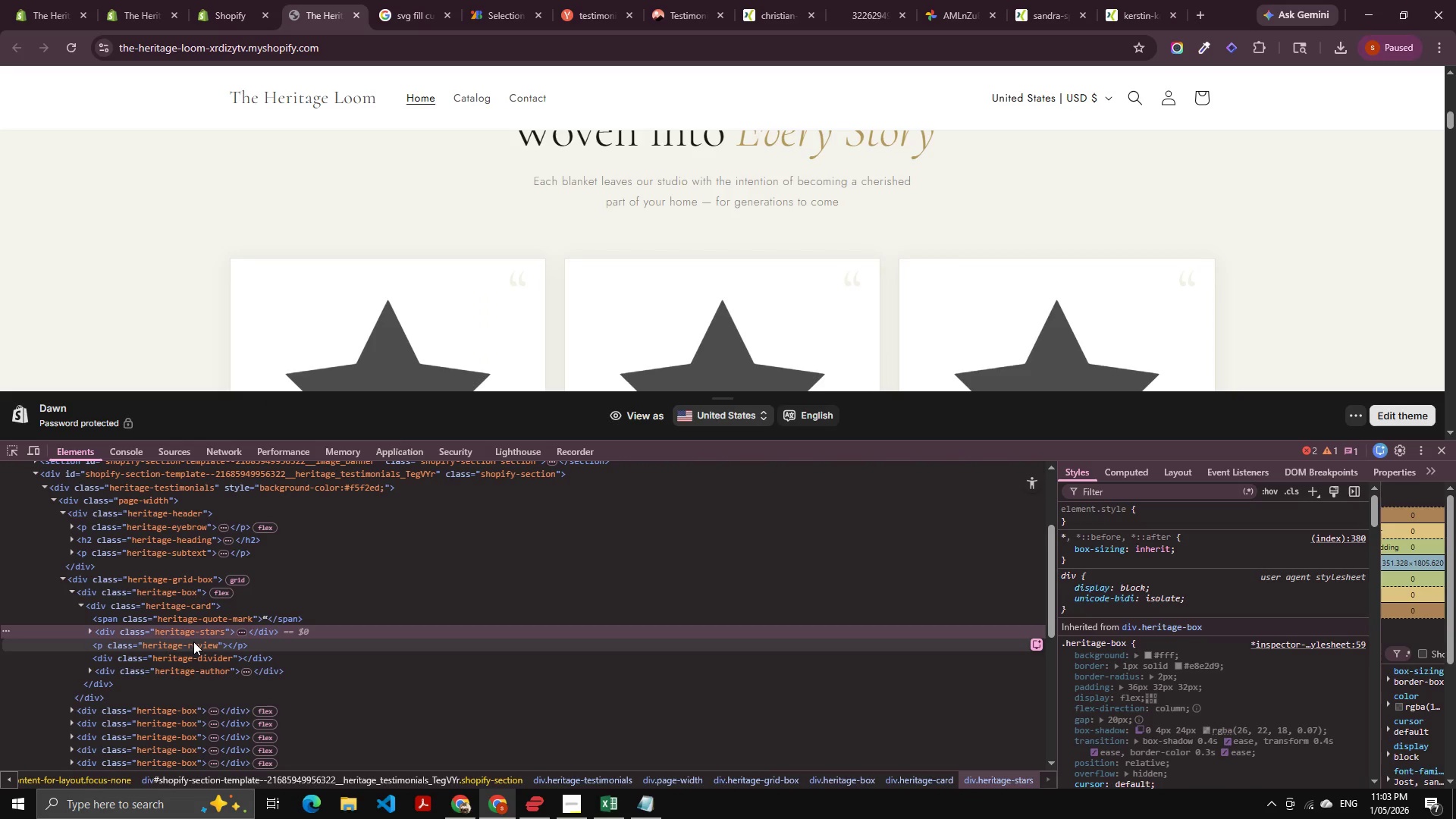 
left_click([193, 641])
 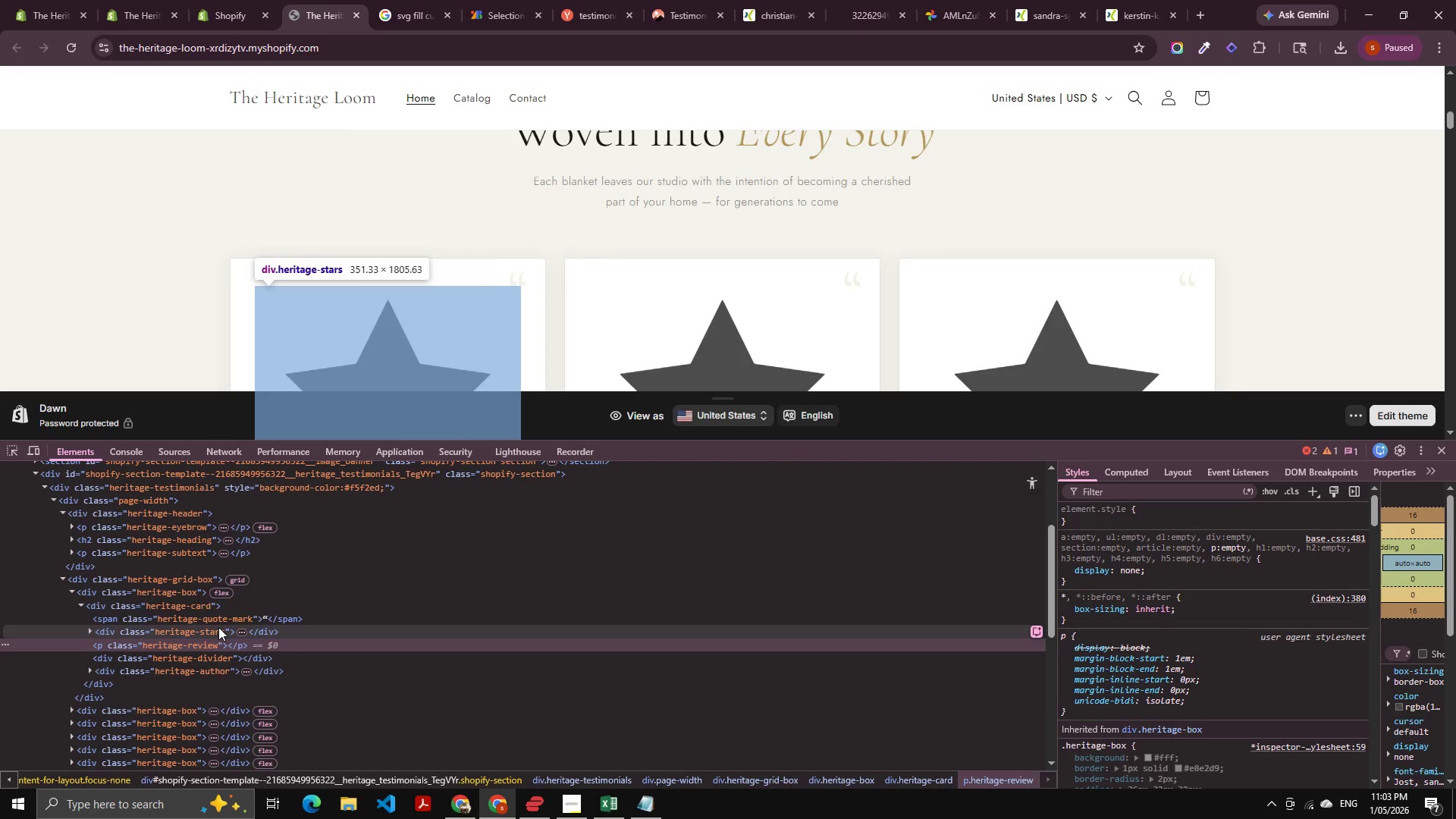 
wait(11.12)
 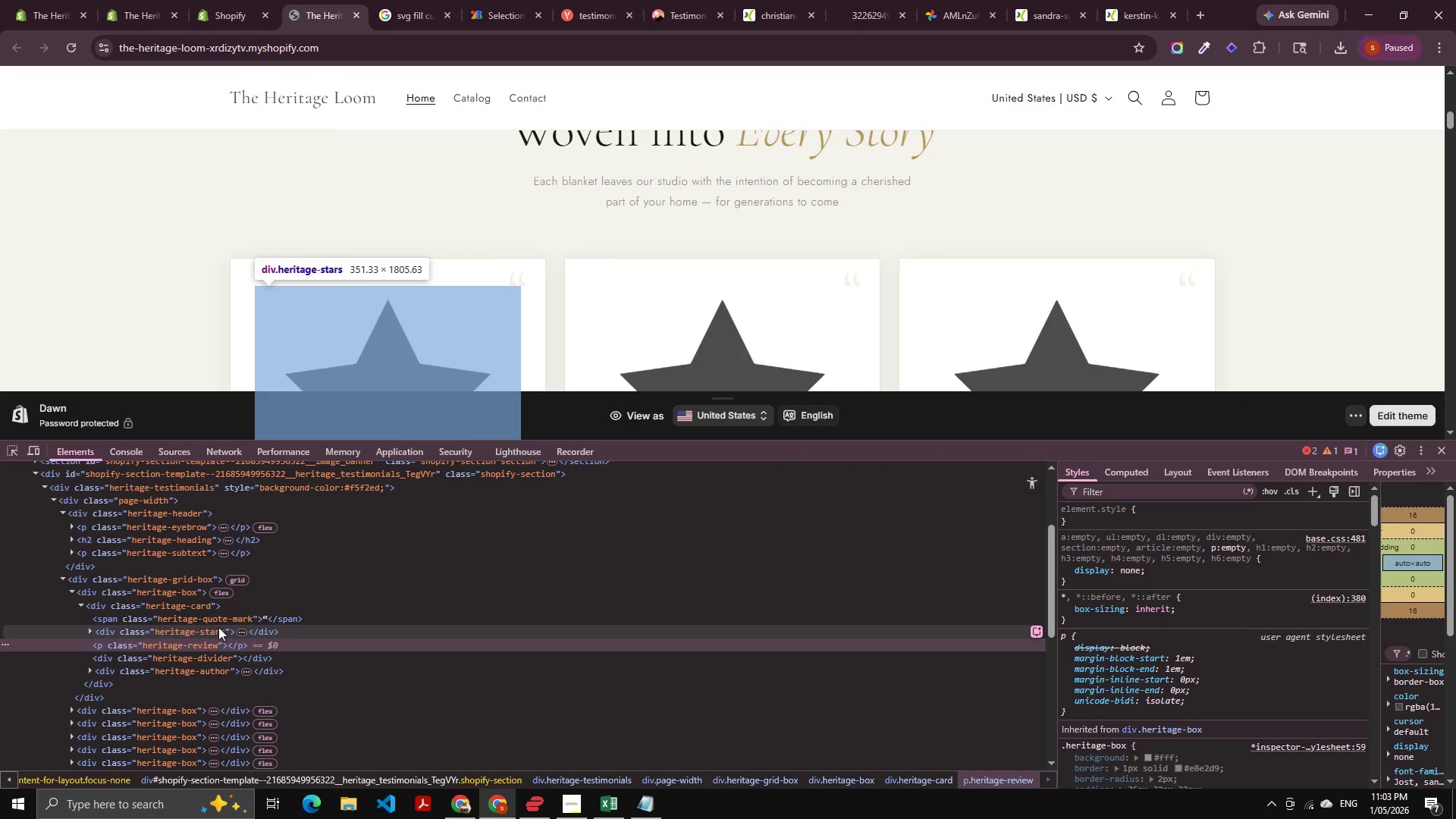 
left_click([202, 629])
 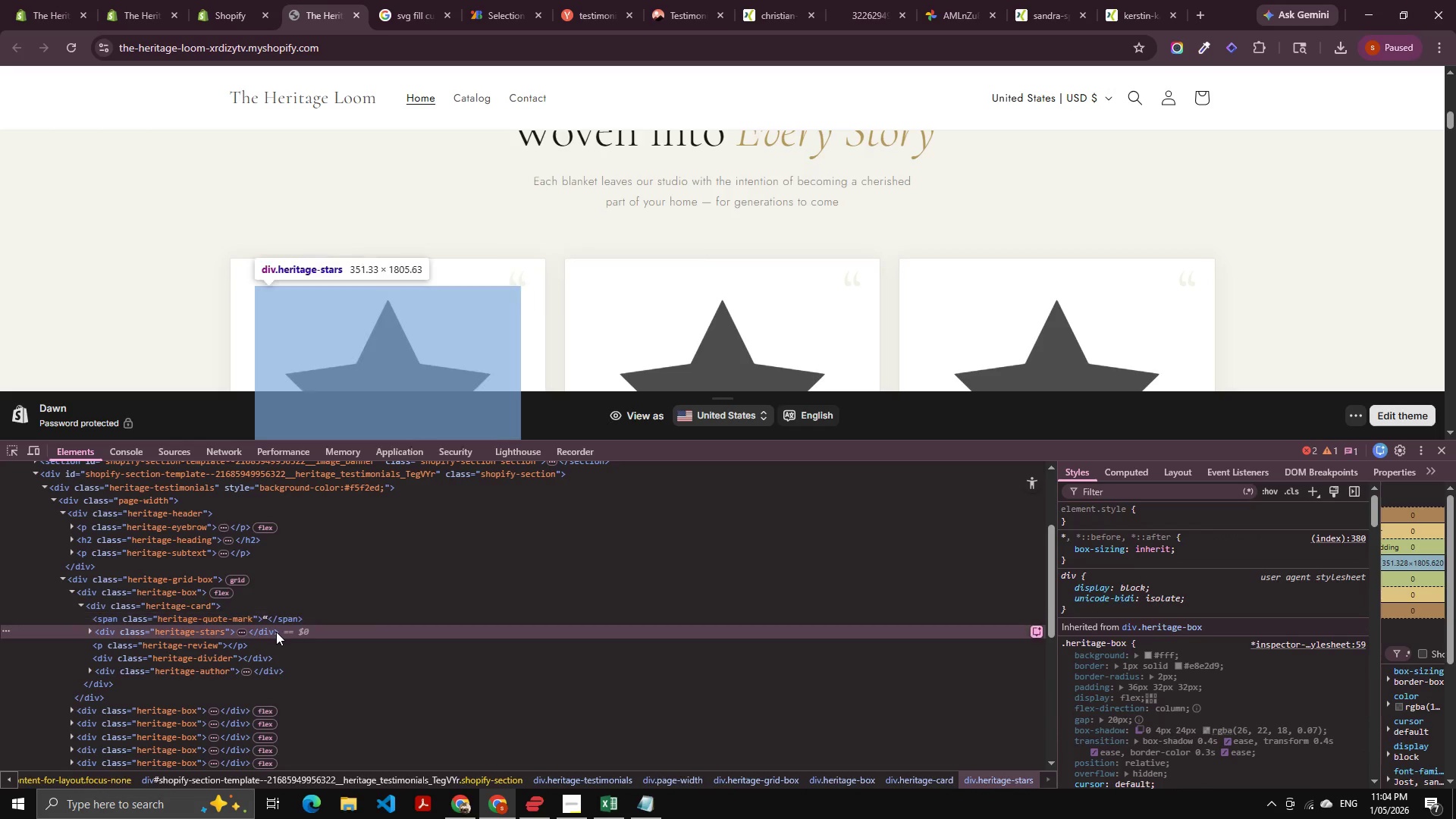 
wait(5.62)
 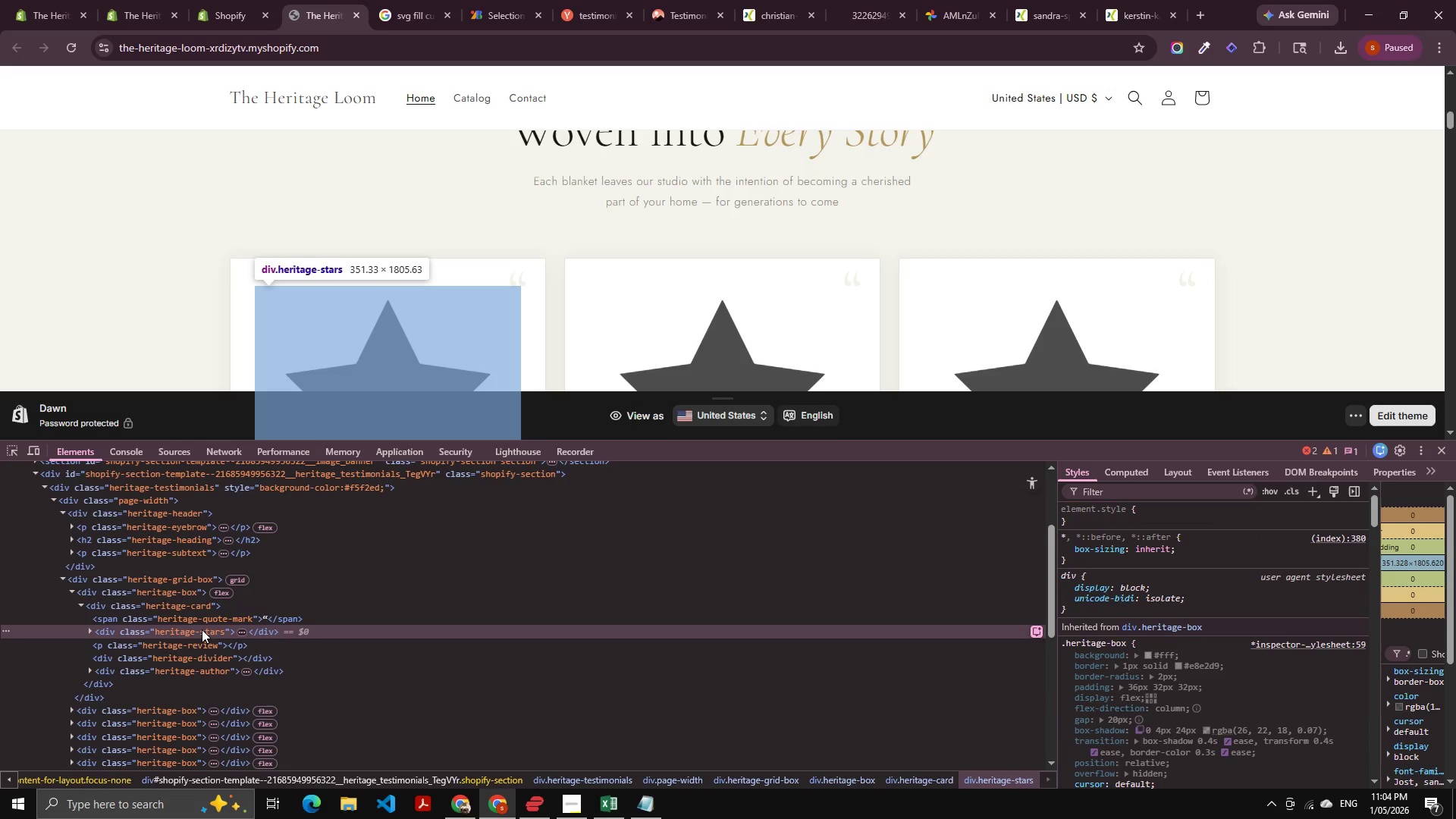 
left_click([1308, 488])
 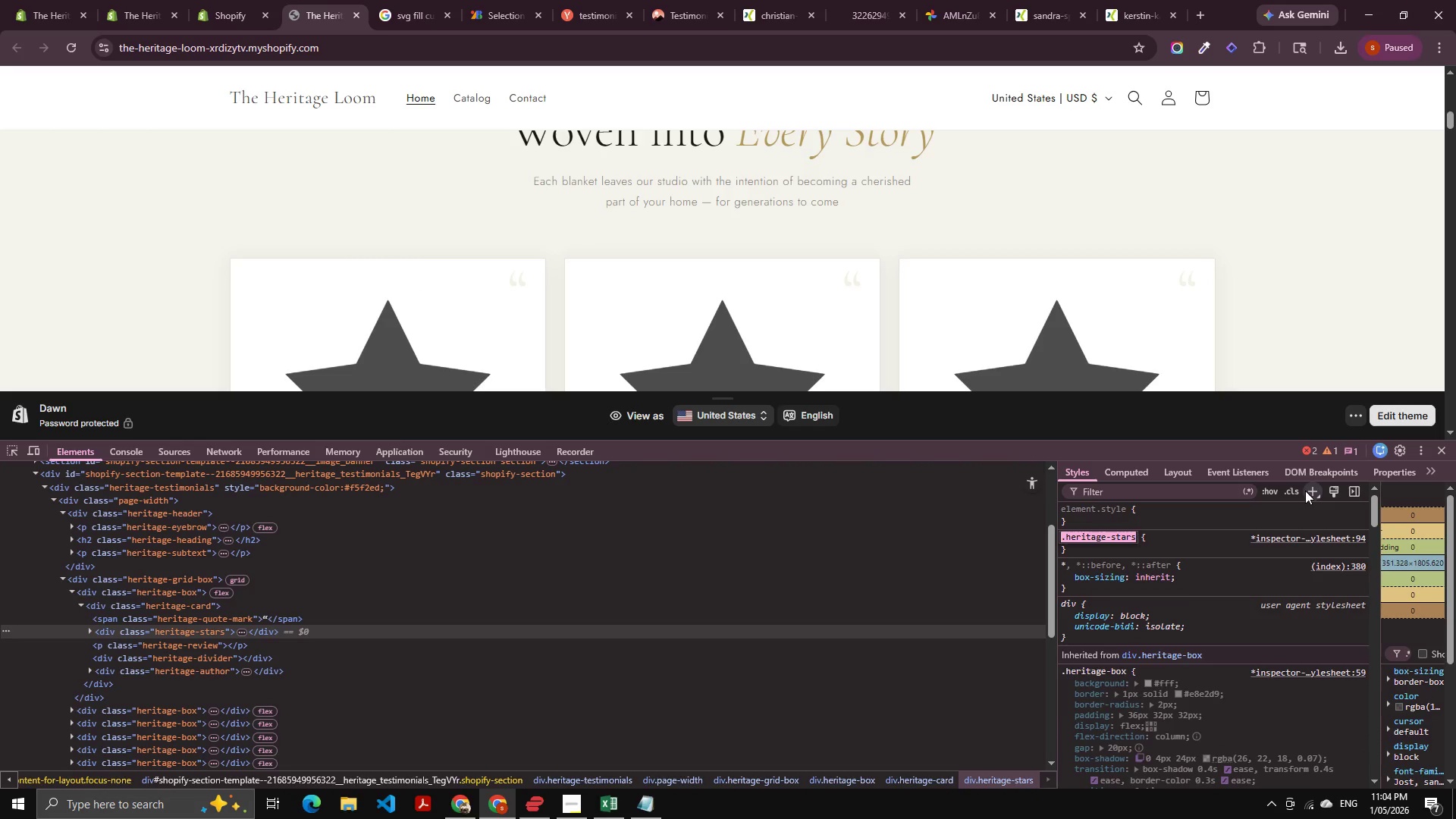 
key(Tab)
 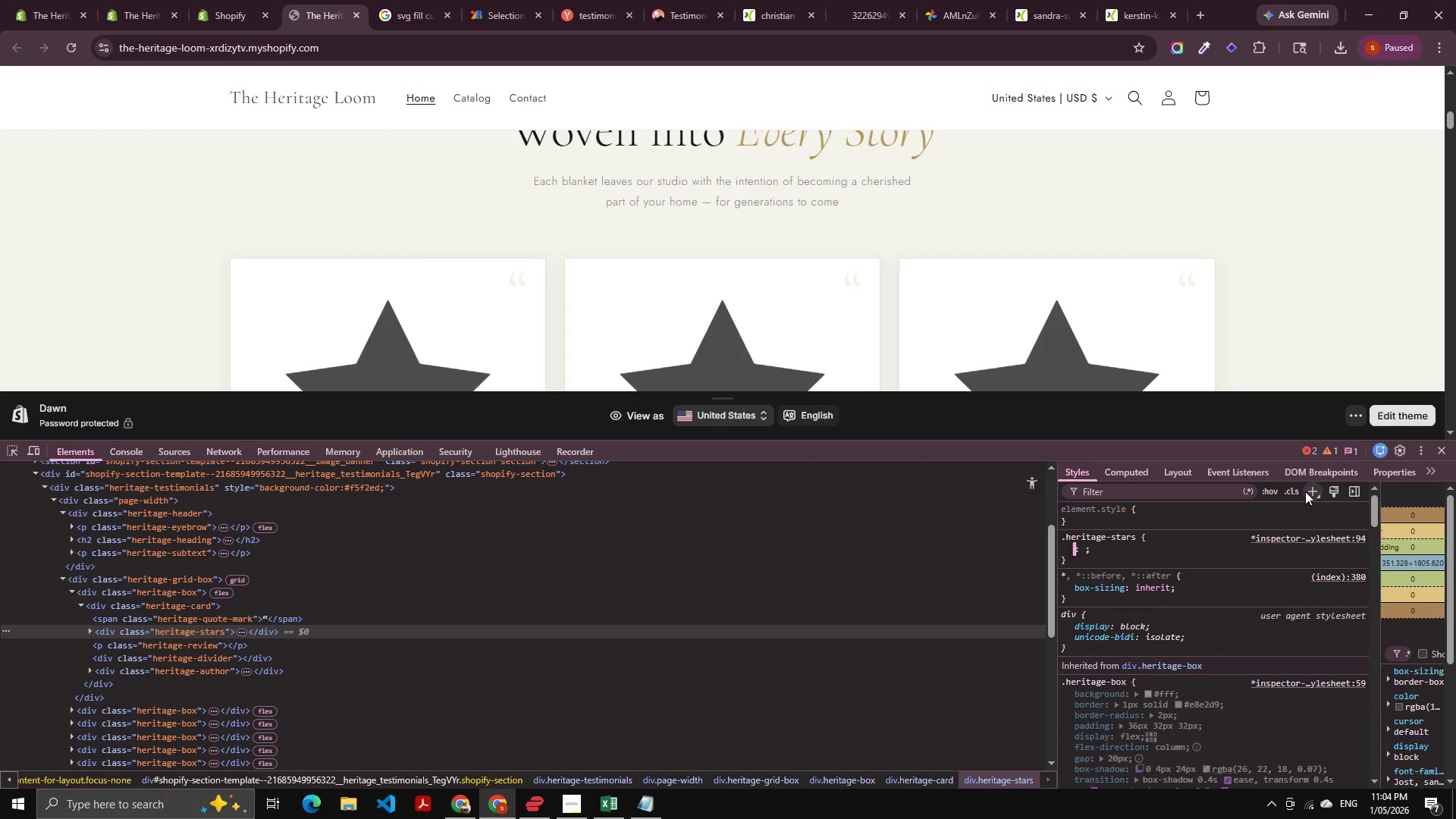 
key(Control+V)
 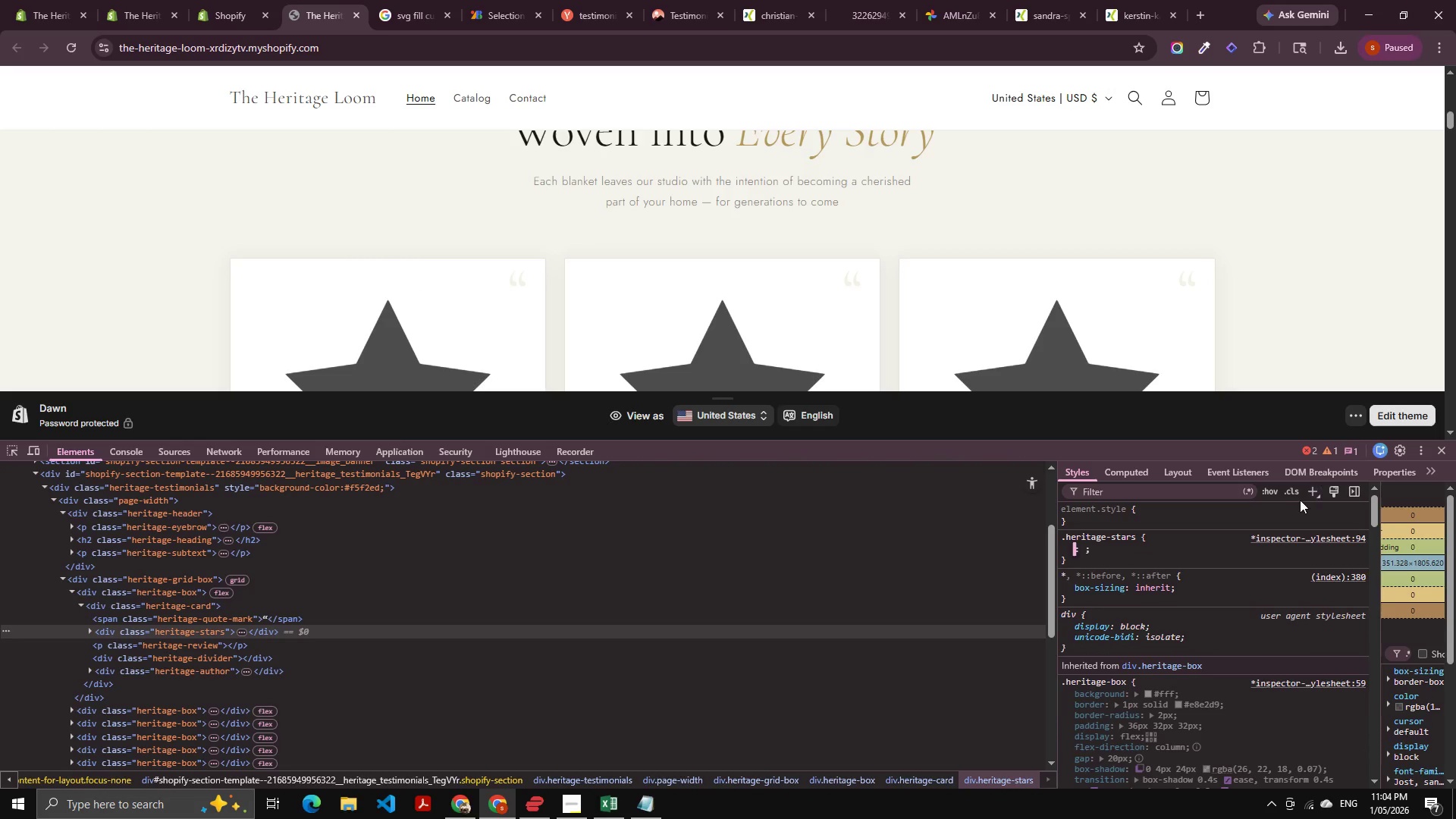 
key(Alt+AltLeft)
 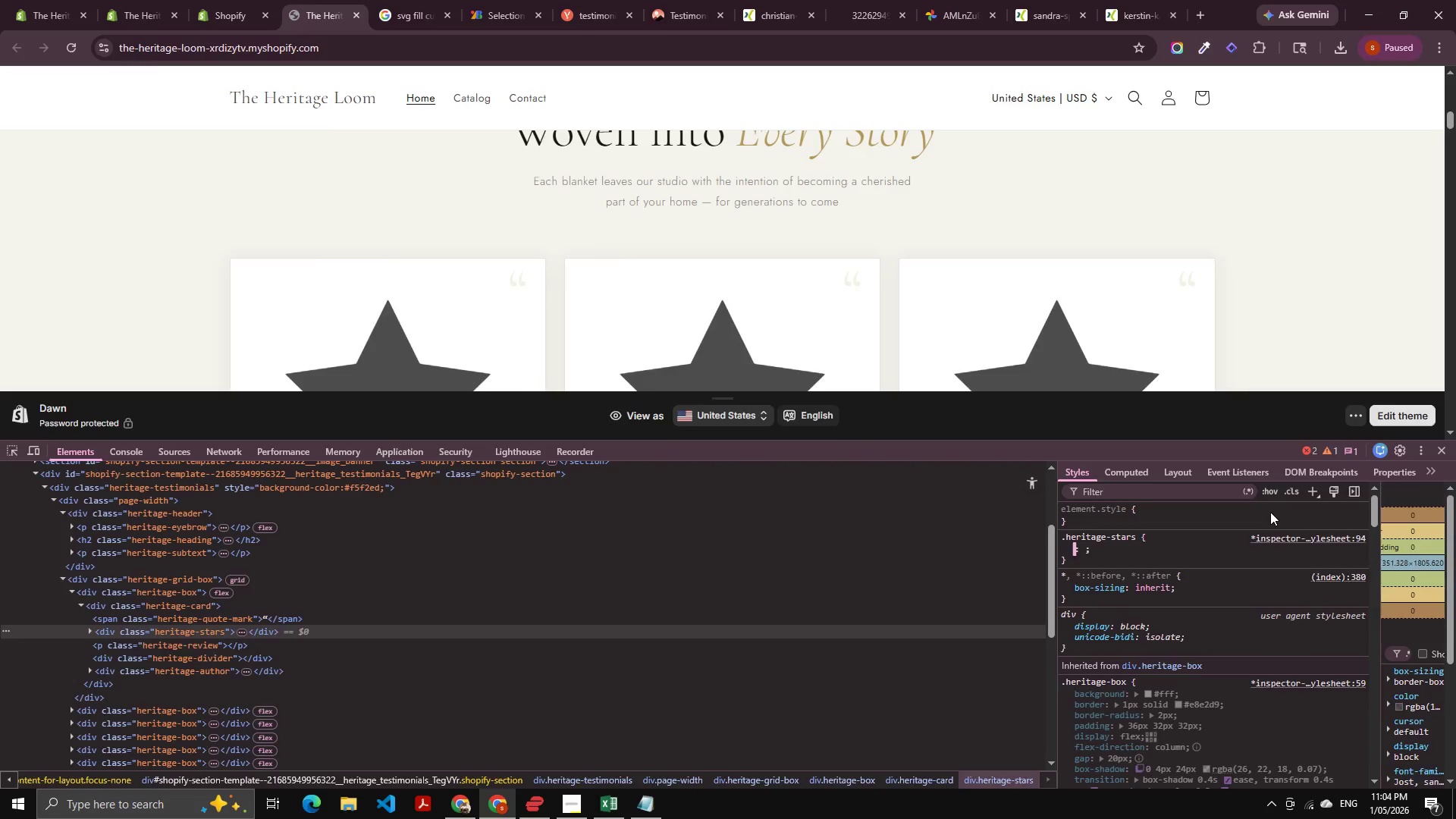 
key(Alt+Tab)
 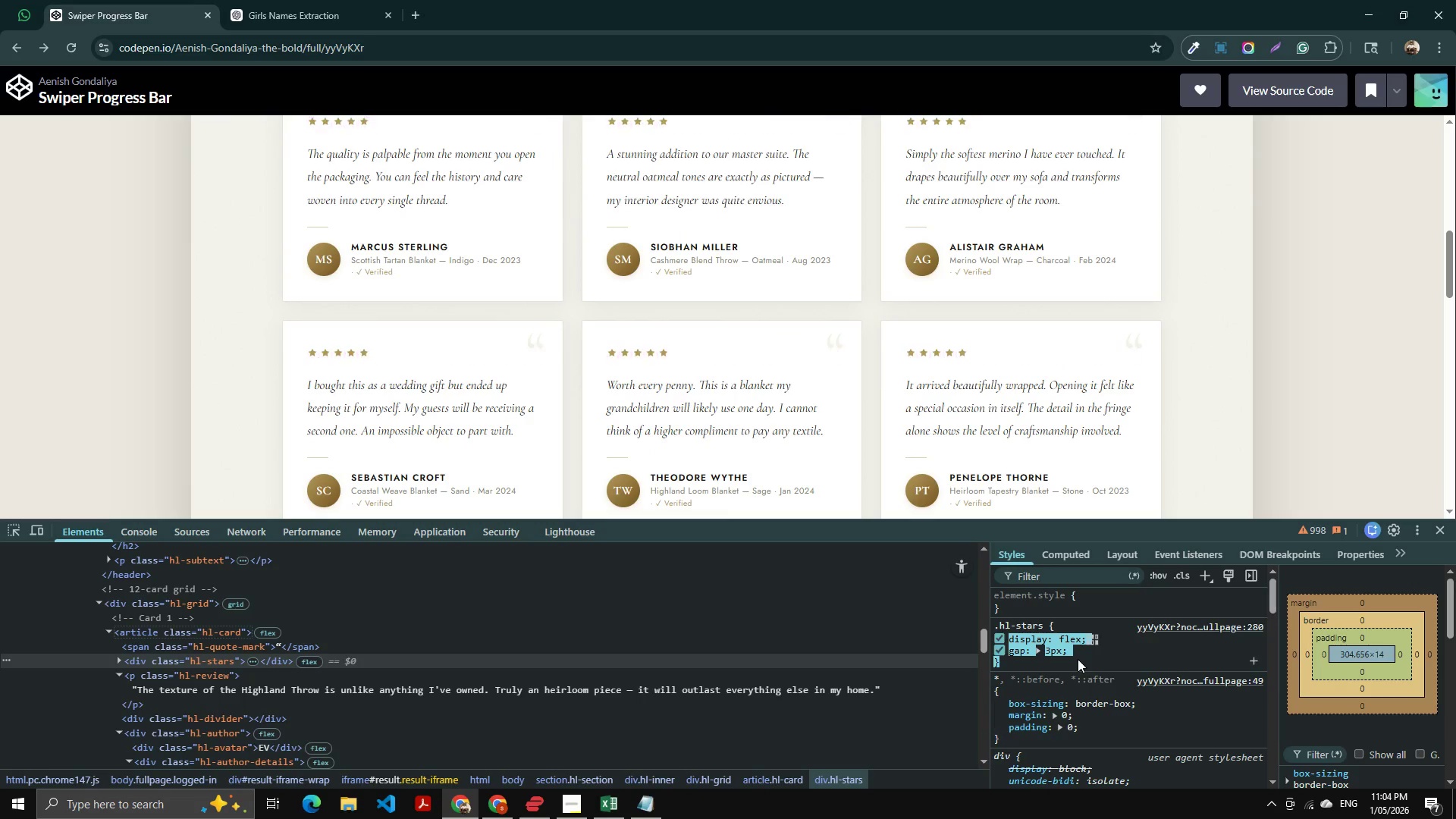 
left_click([1078, 659])
 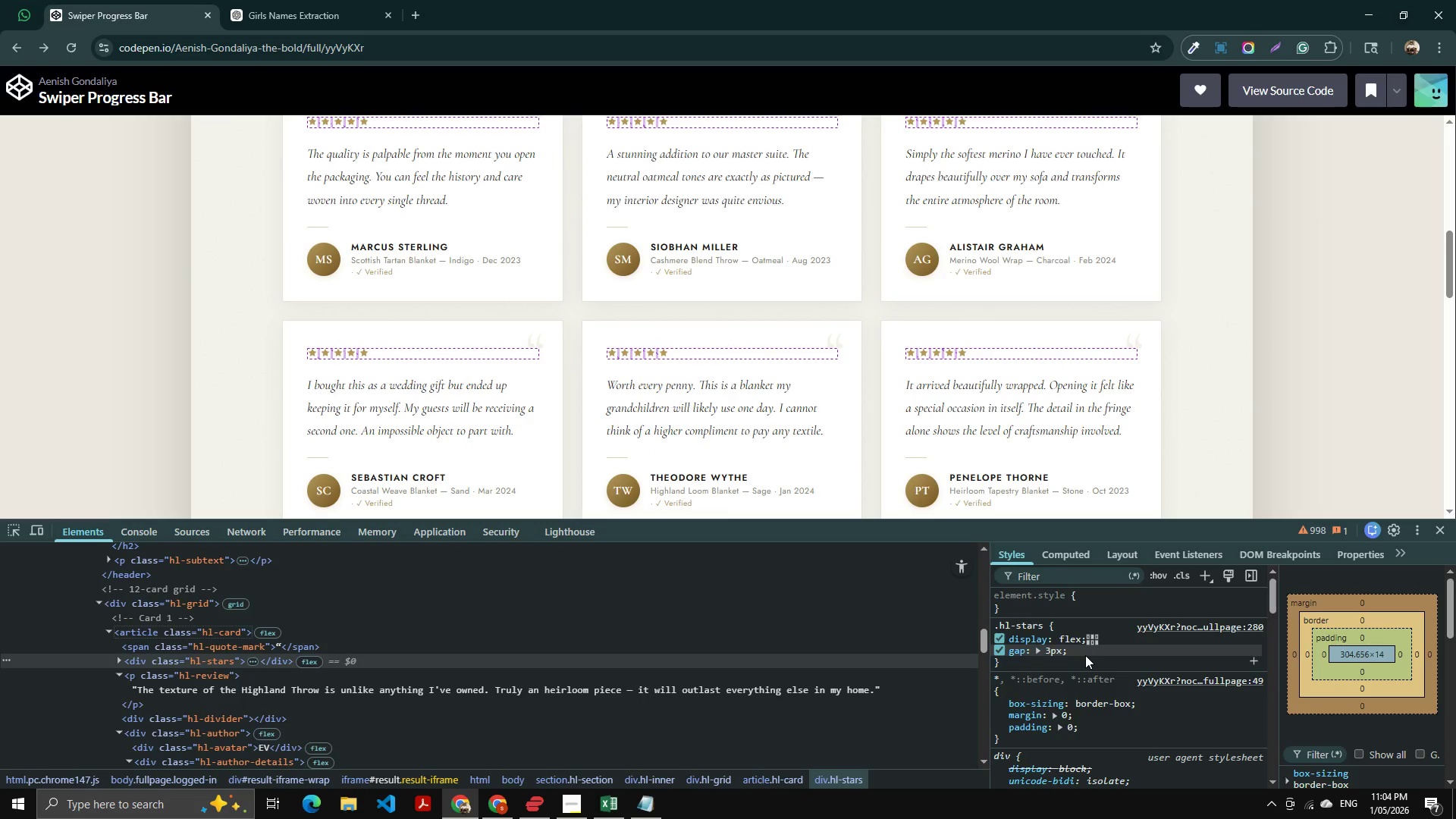 
left_click([1085, 655])
 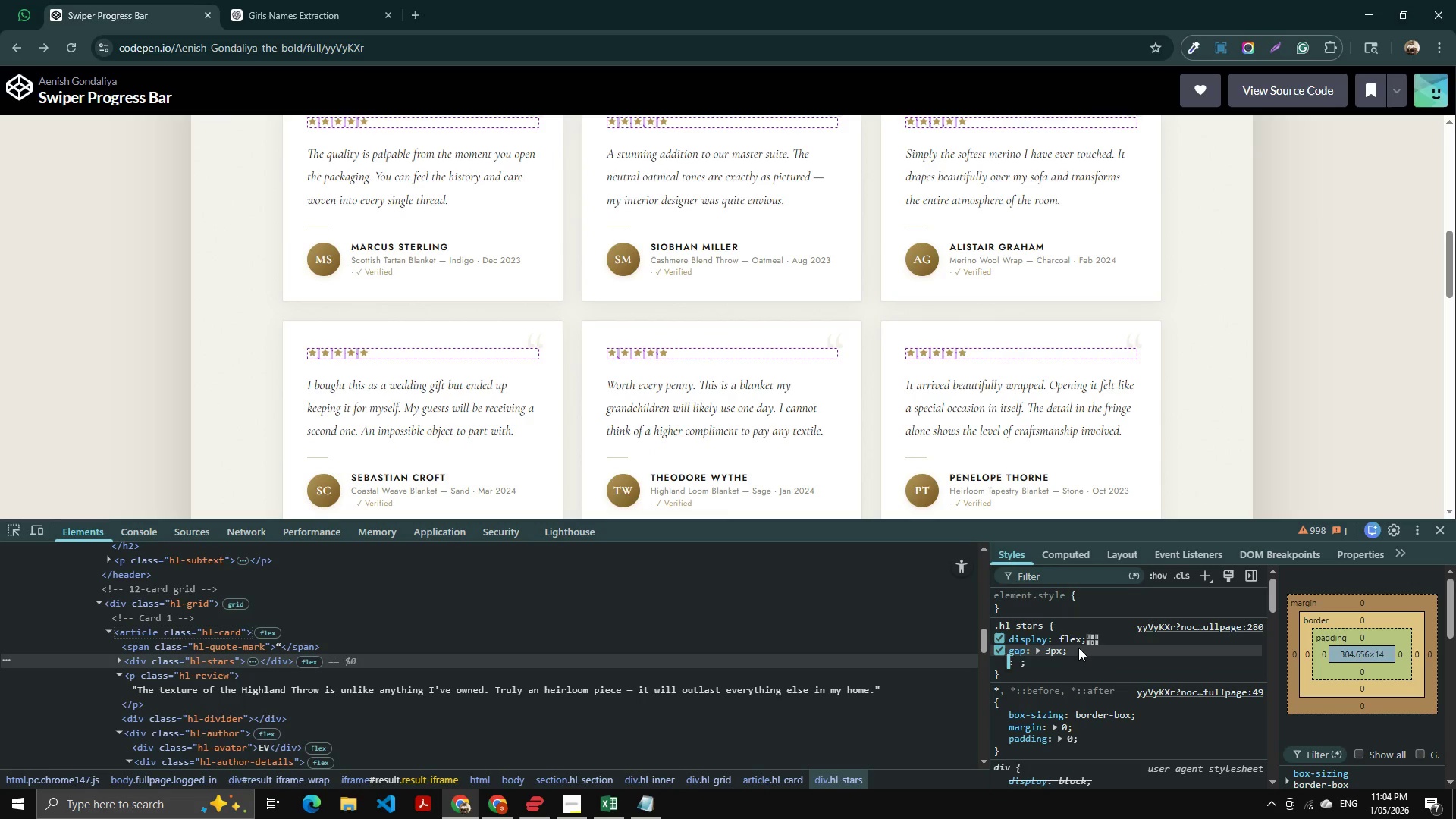 
left_click_drag(start_coordinate=[1078, 647], to_coordinate=[998, 639])
 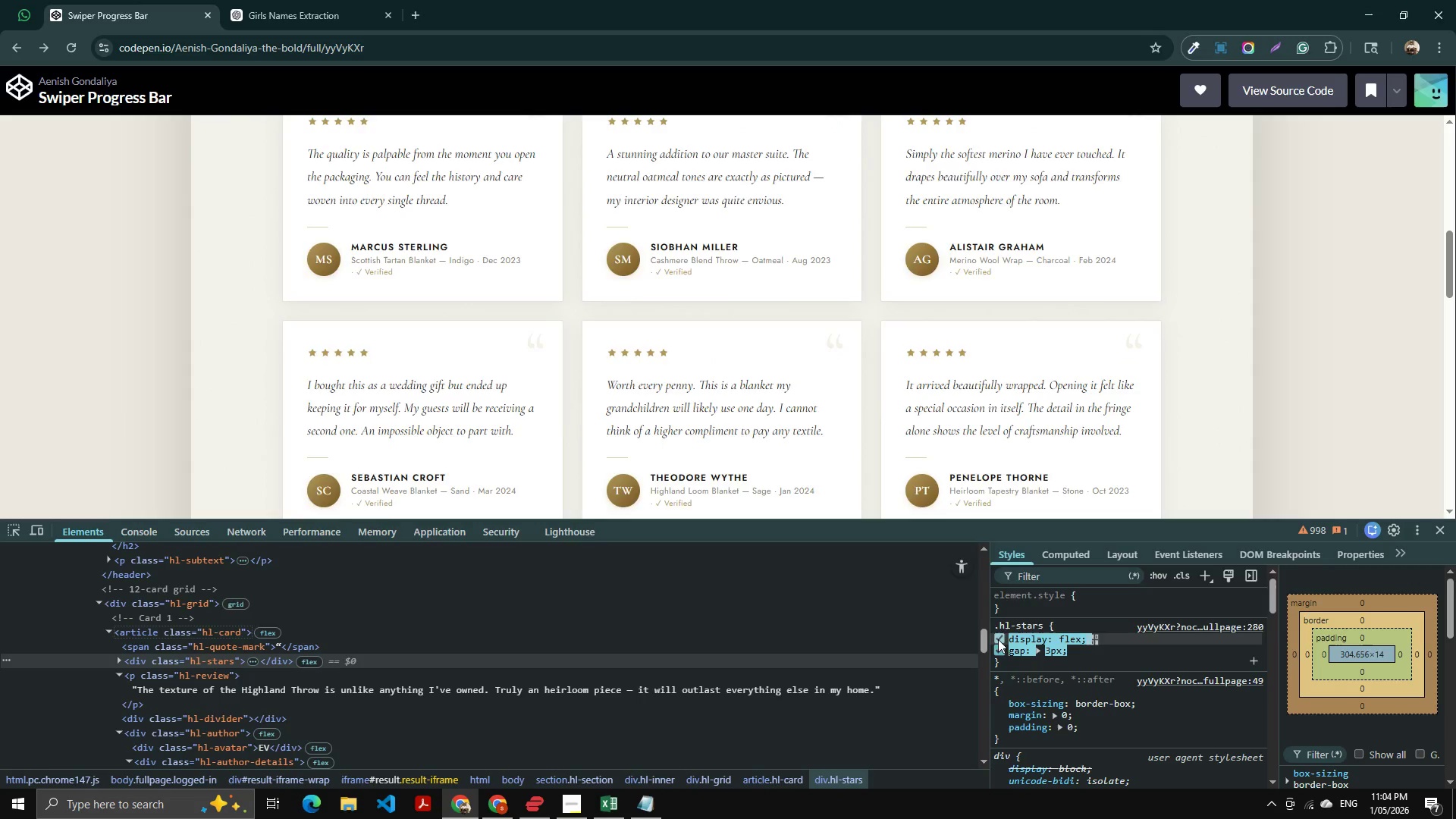 
key(Control+C)
 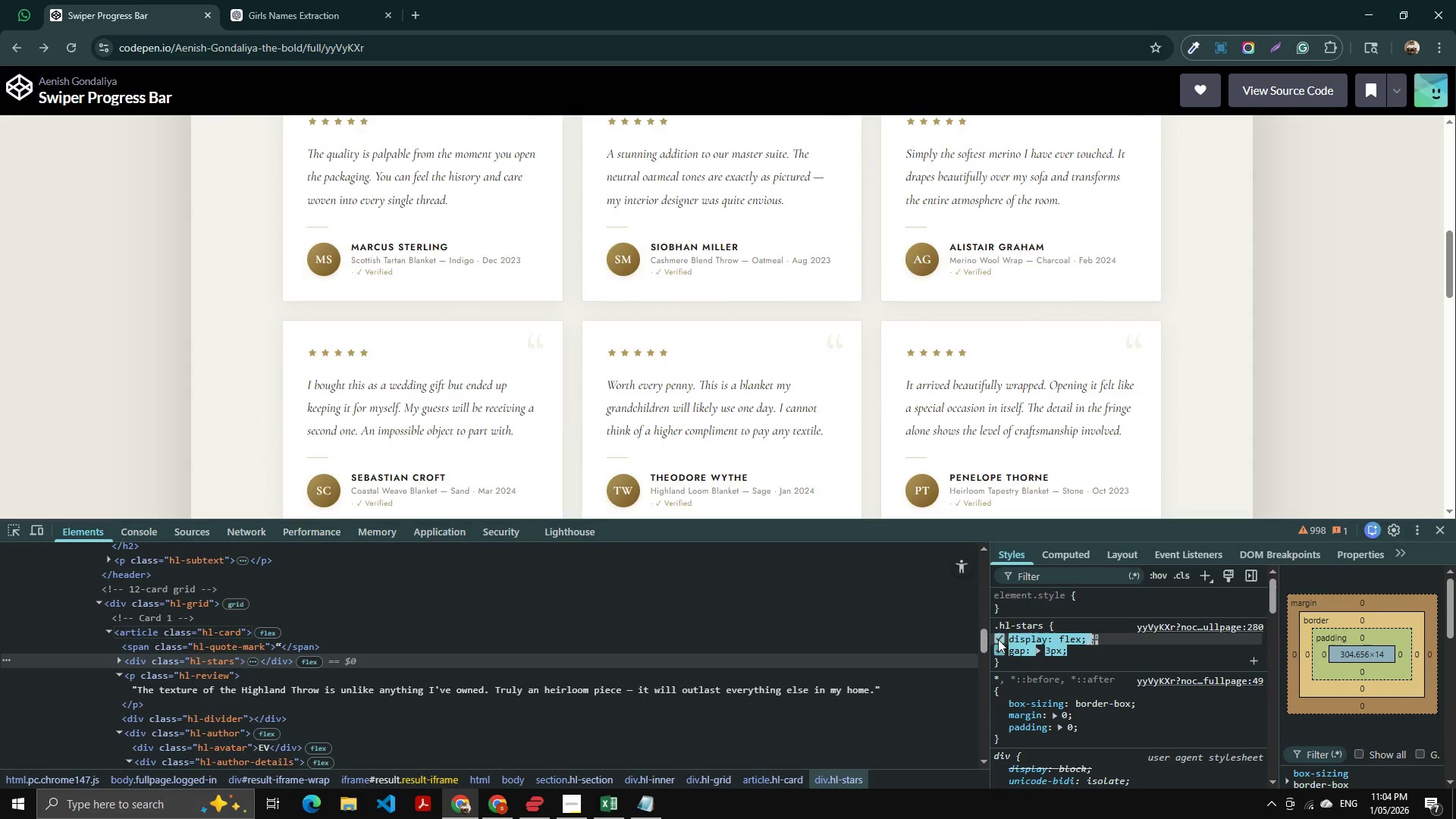 
key(Alt+AltLeft)
 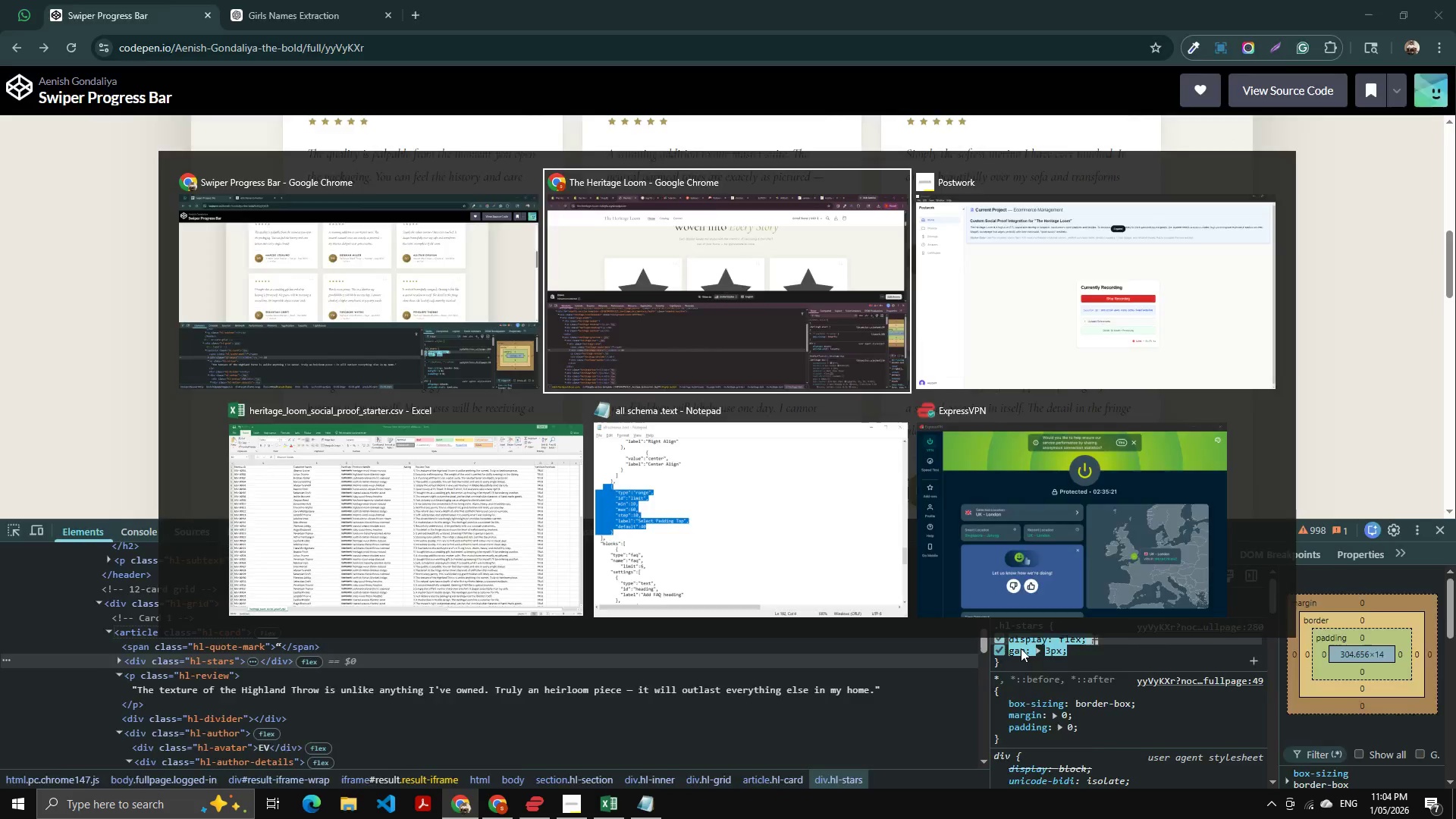 
key(Alt+Tab)
 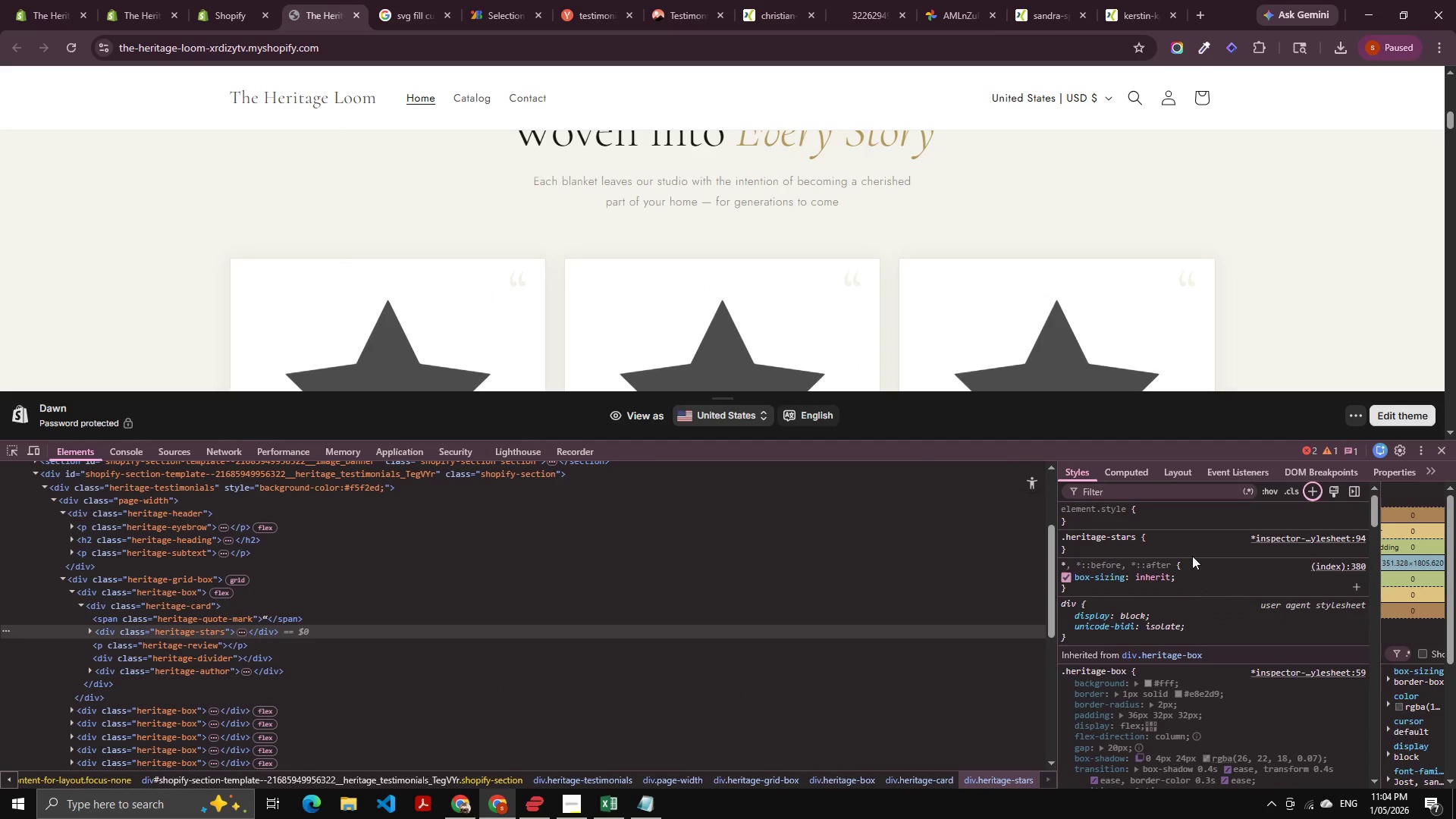 
left_click([1192, 542])
 